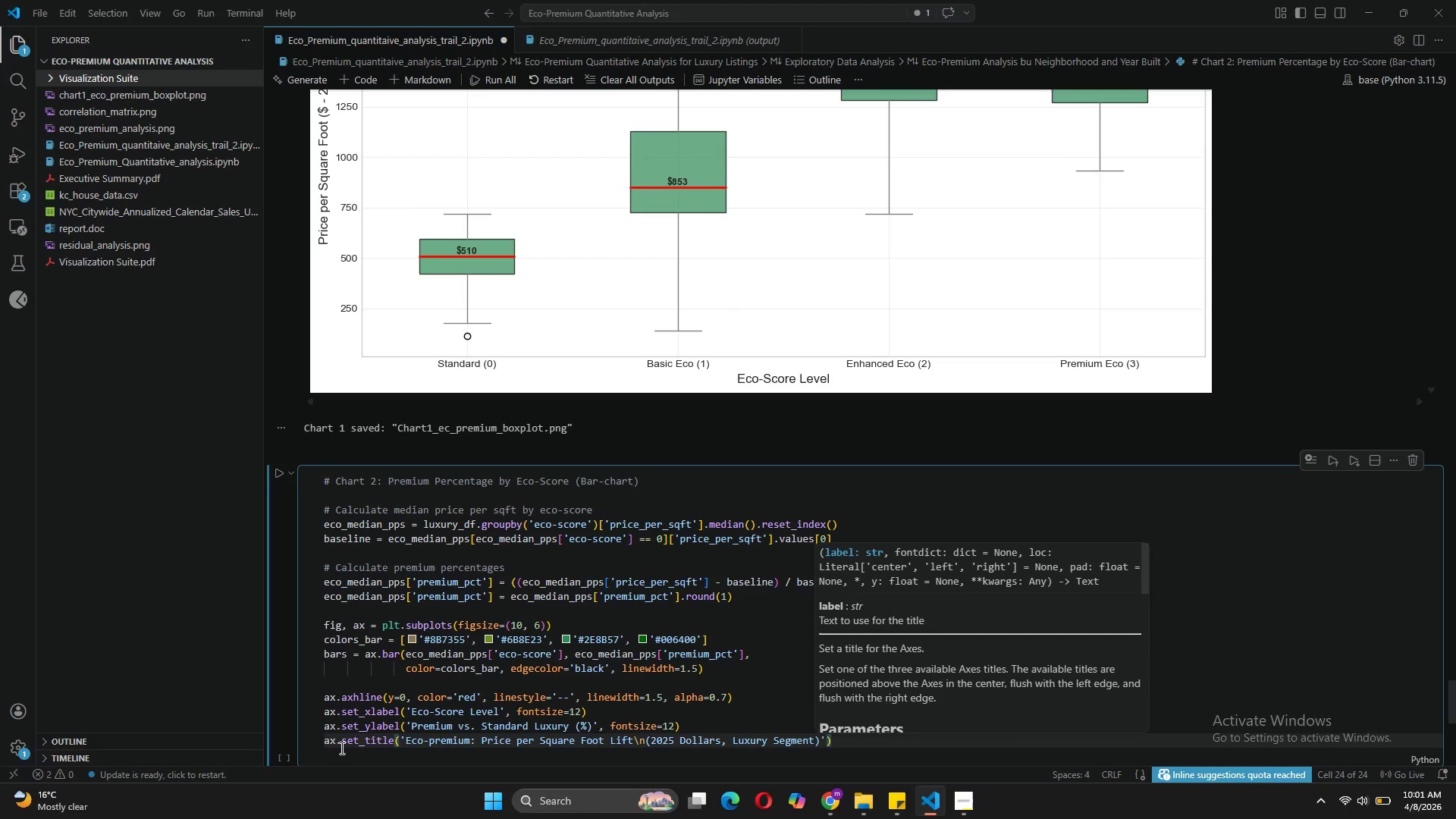 
key(ArrowRight)
 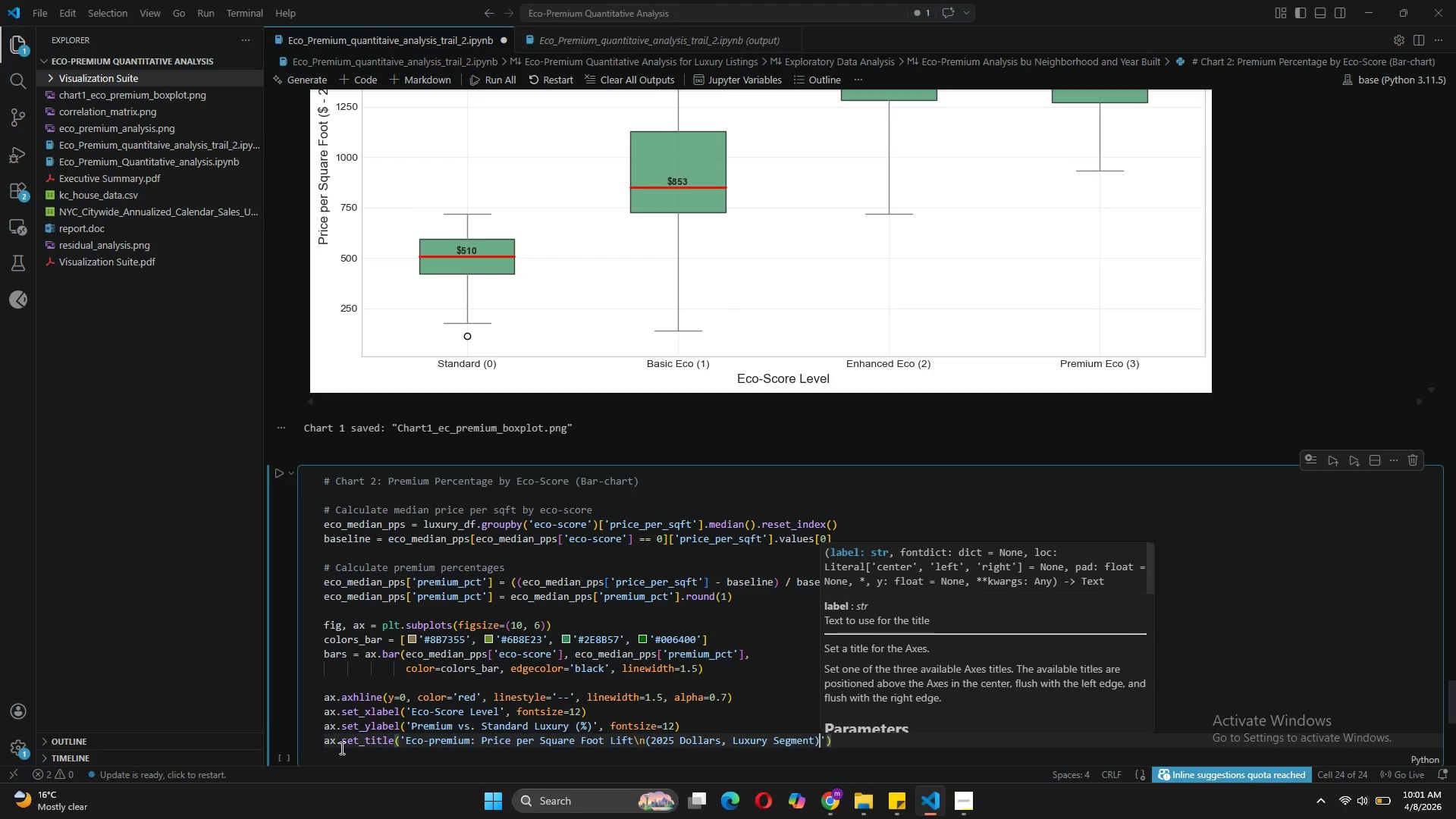 
key(ArrowRight)
 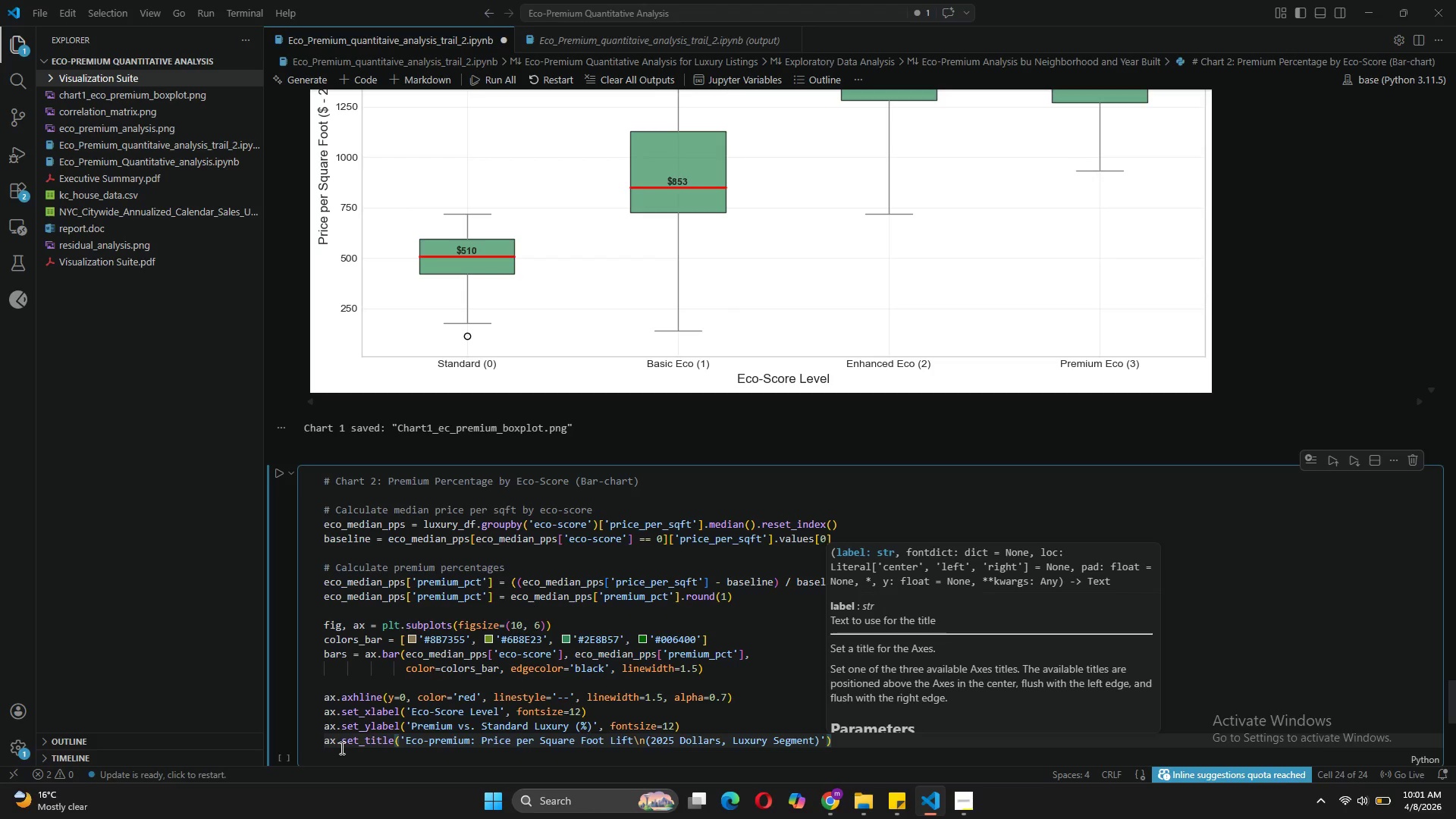 
key(Comma)
 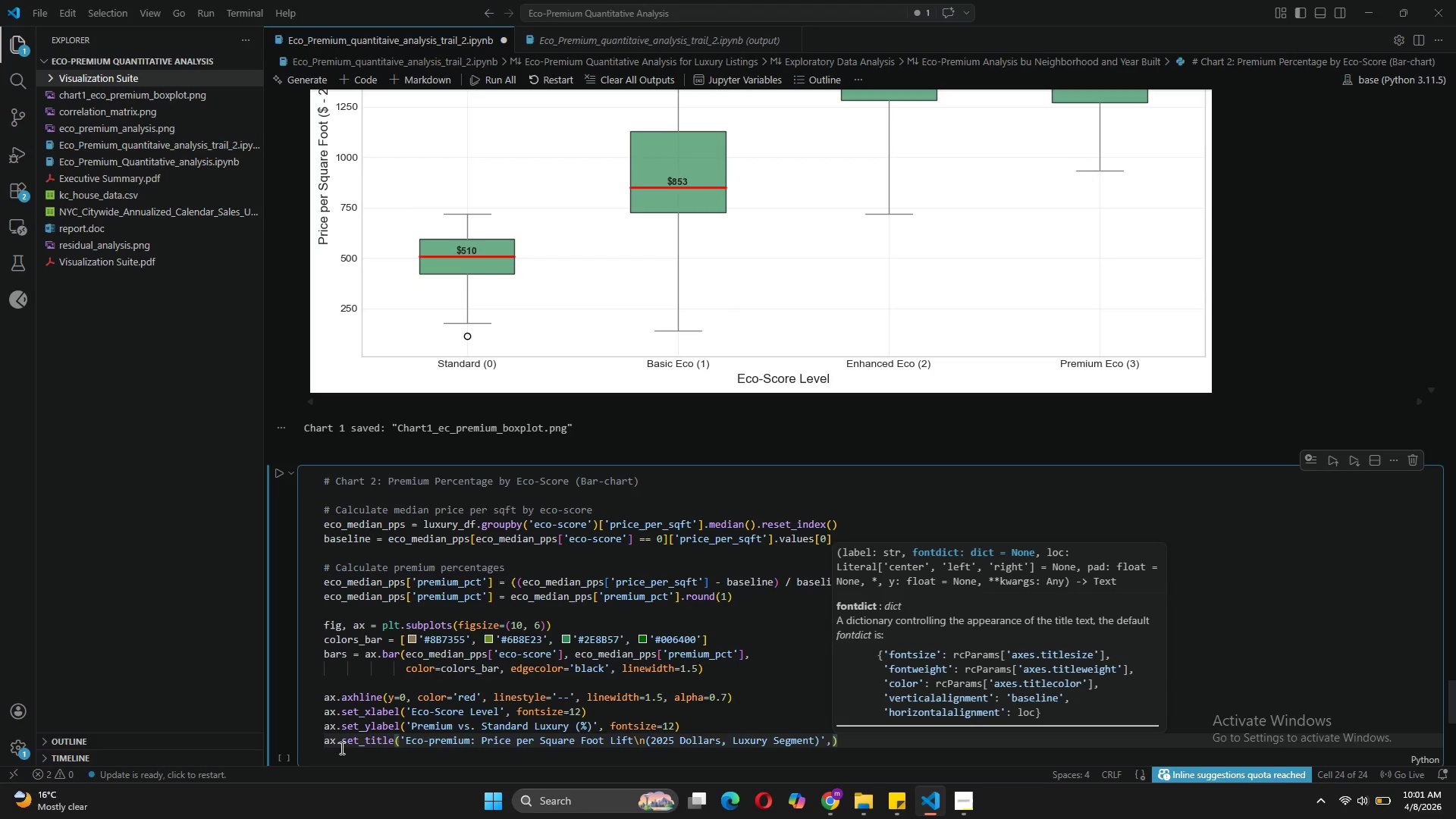 
key(Enter)
 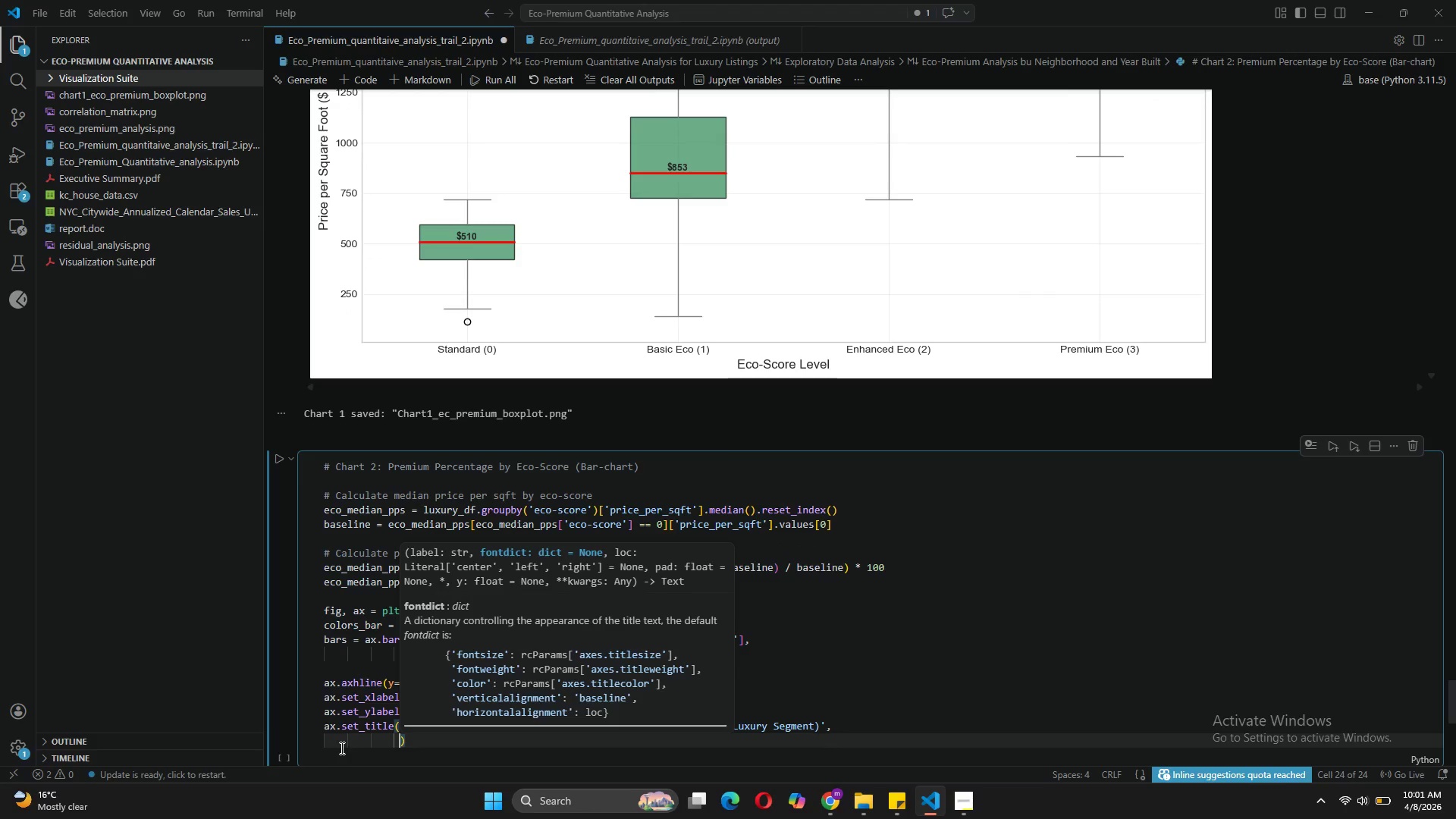 
type(fontweight='bold)
 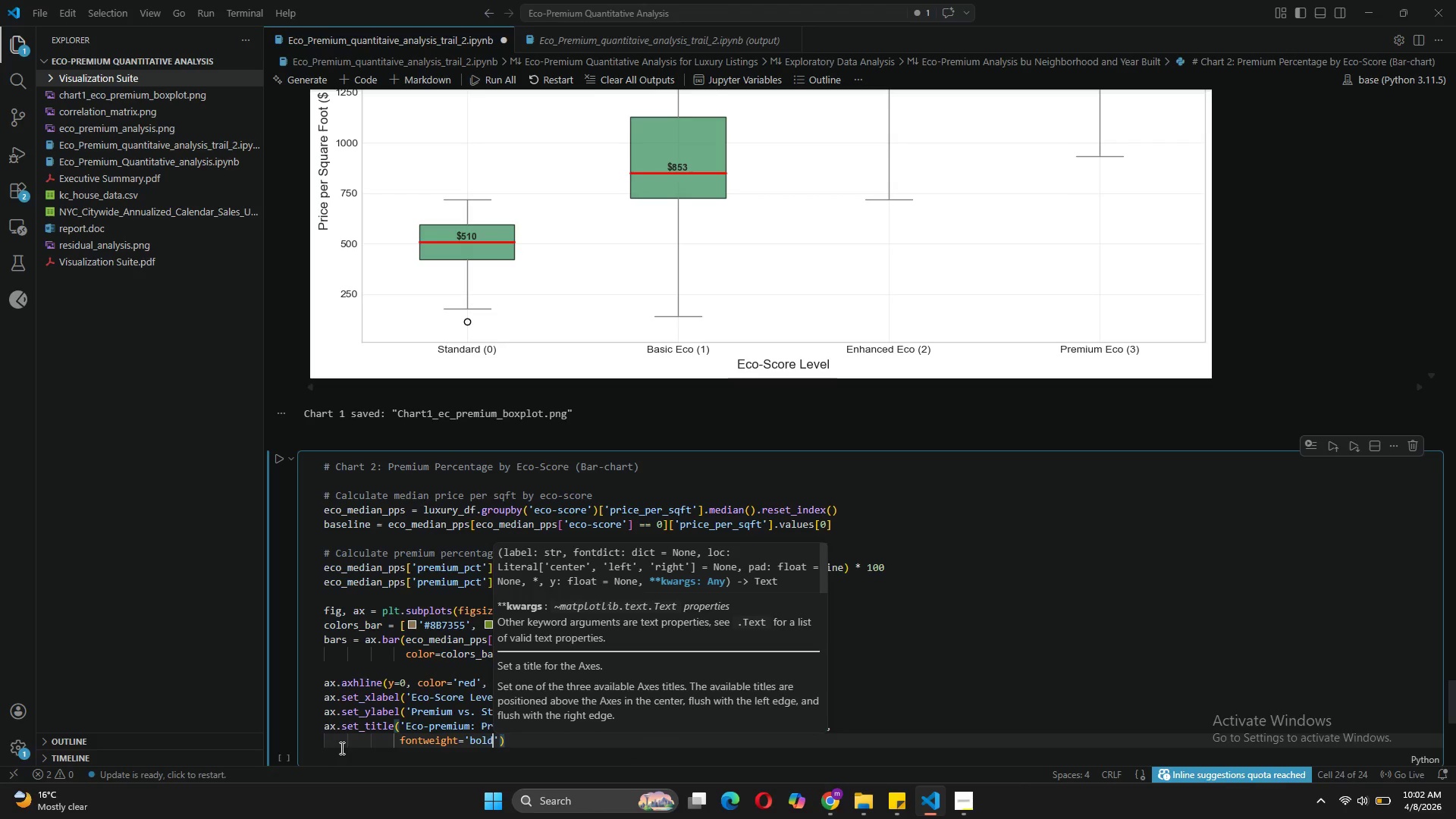 
key(ArrowRight)
 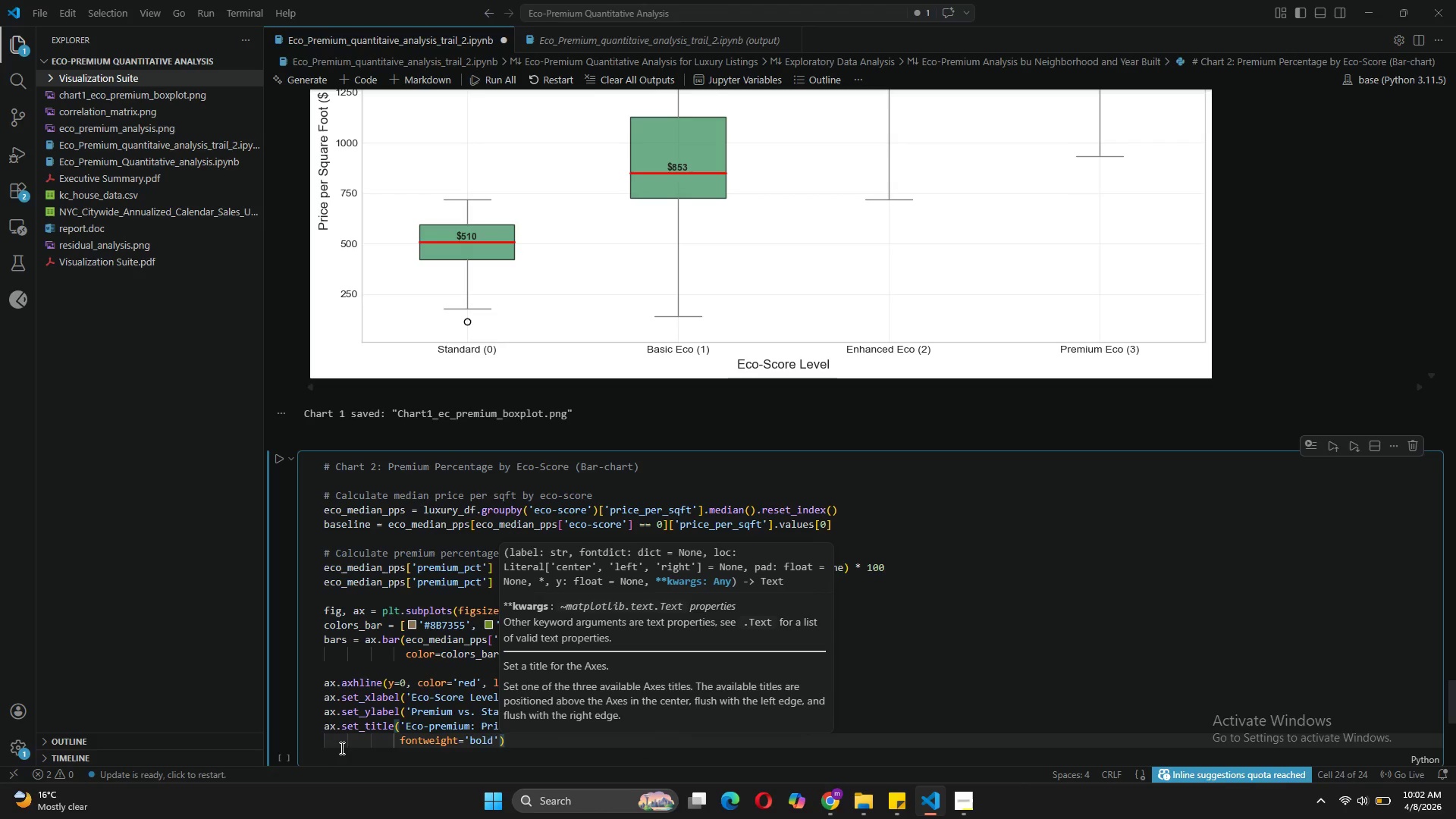 
type(, fontsize=14)
 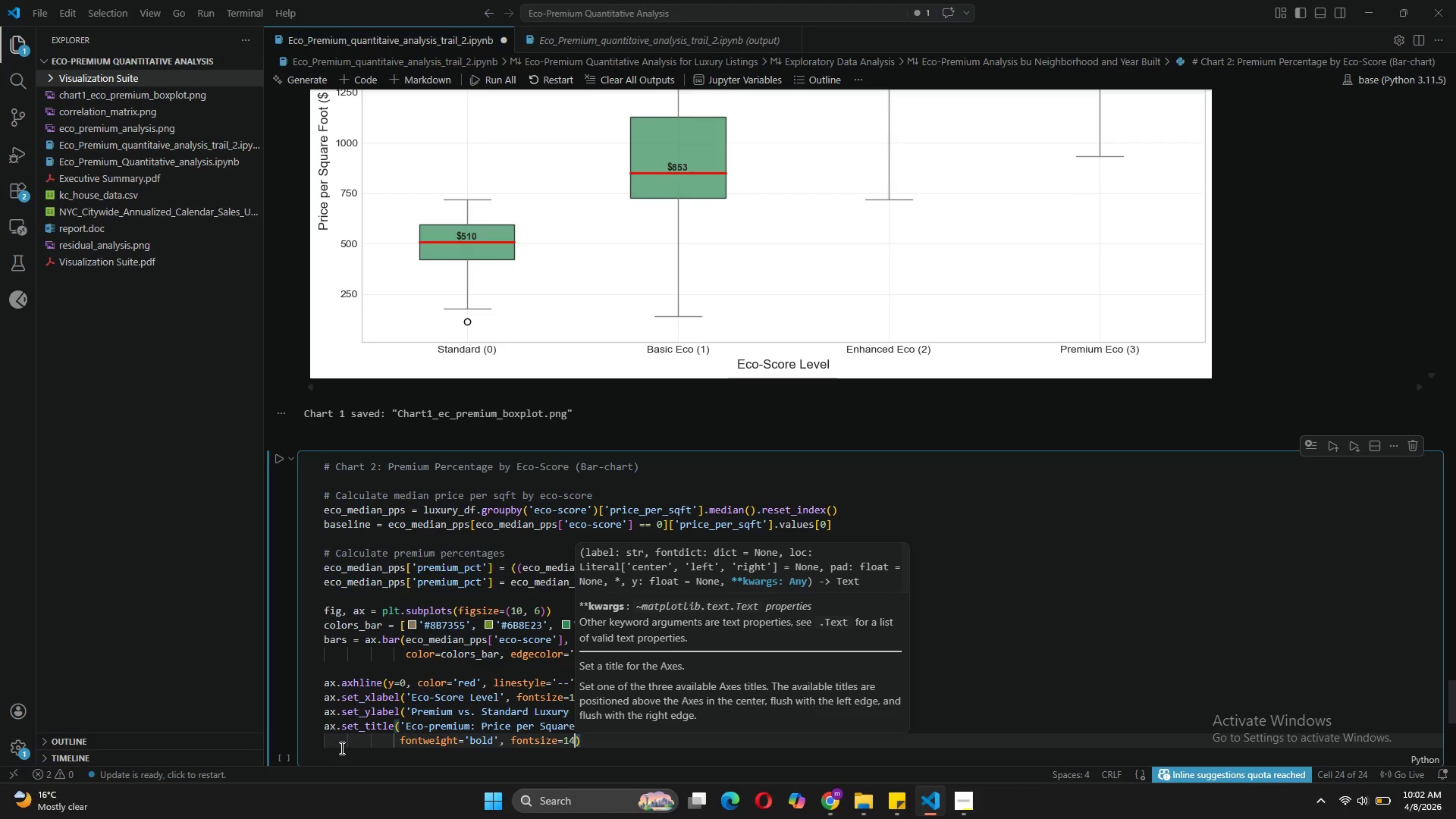 
key(ArrowRight)
 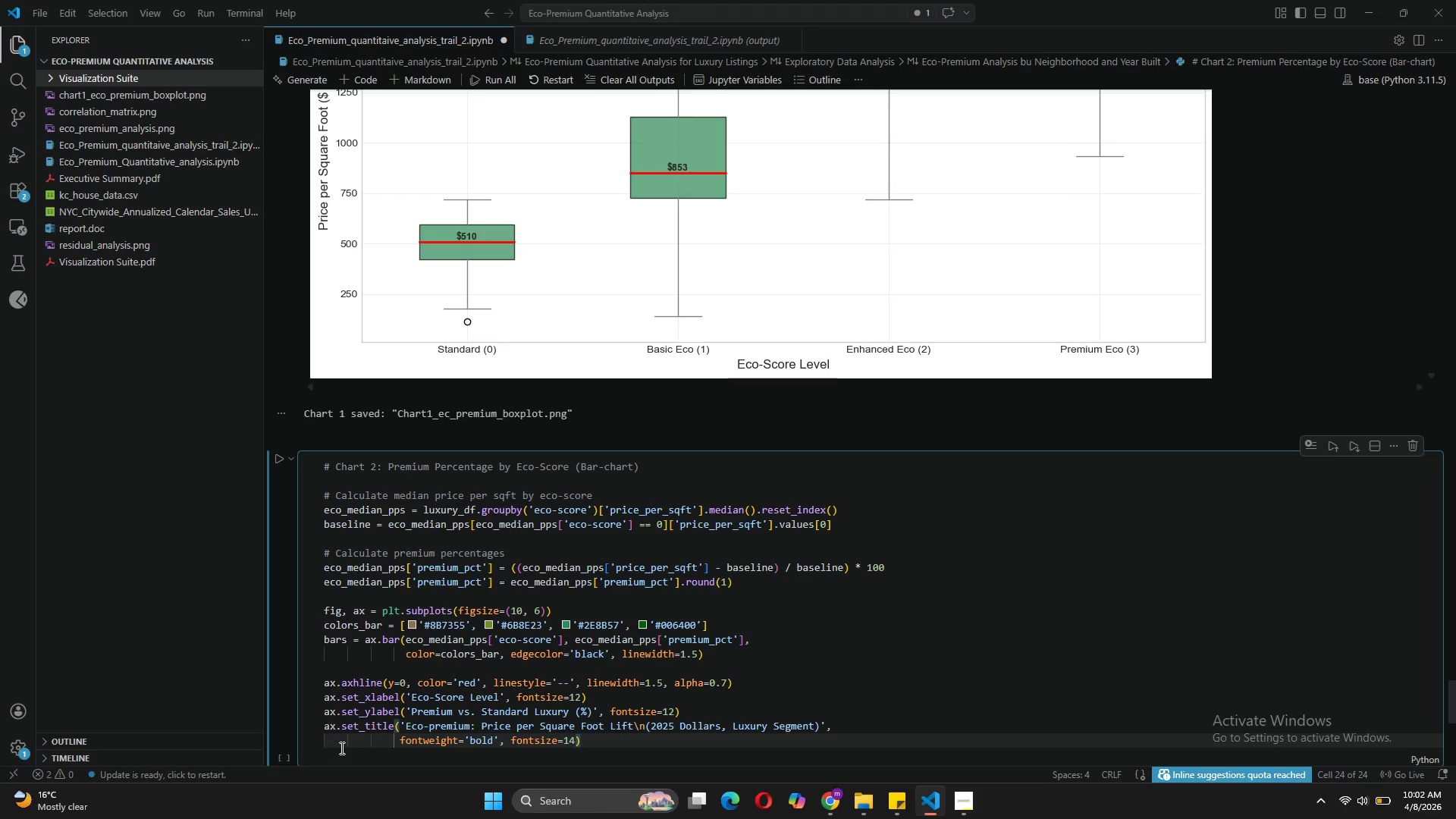 
key(Enter)
 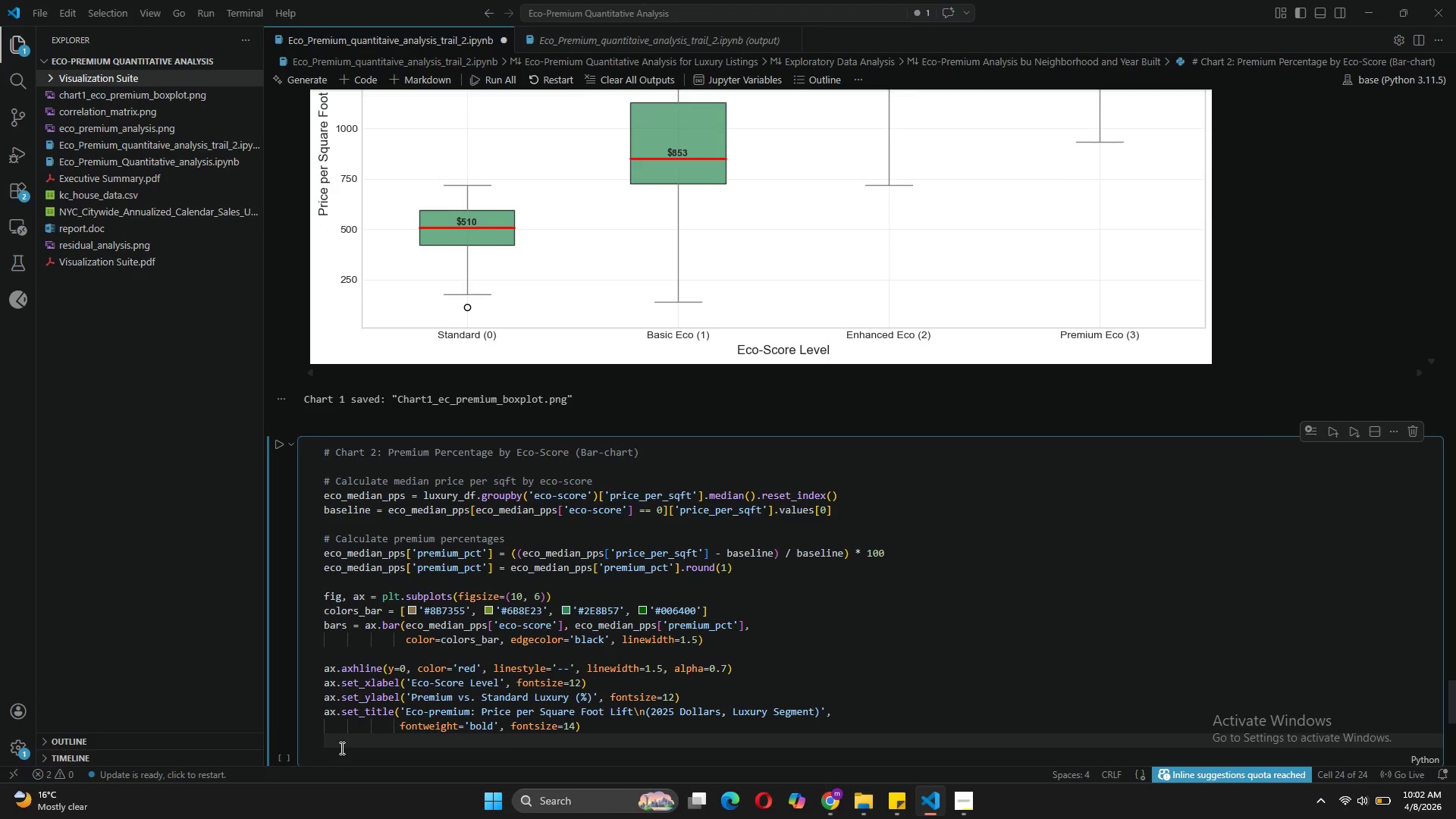 
type(ax.grid(True, alpha=0.3, axo)
key(Backspace)
type(is='y)
 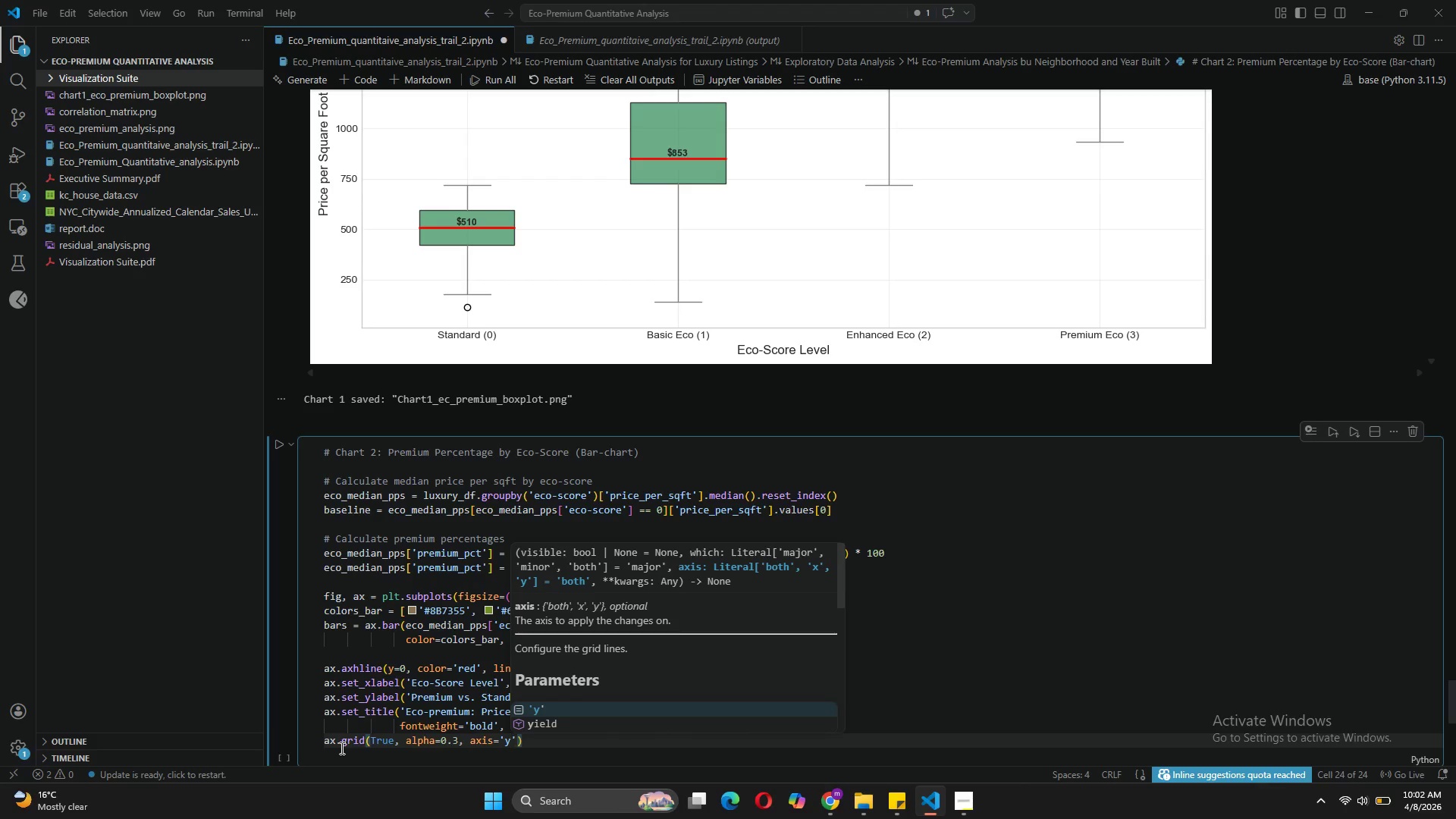 
wait(5.55)
 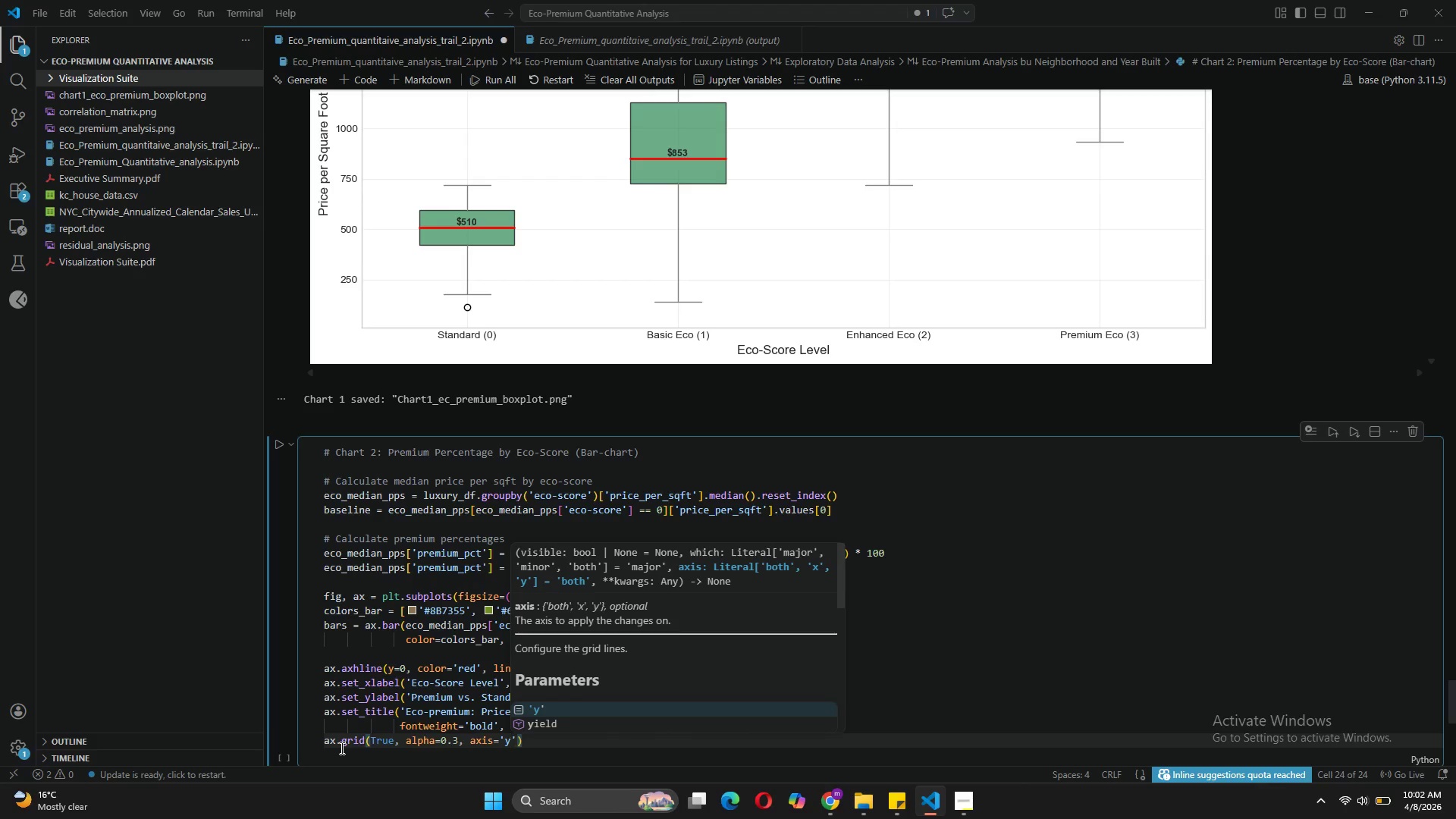 
key(ArrowRight)
 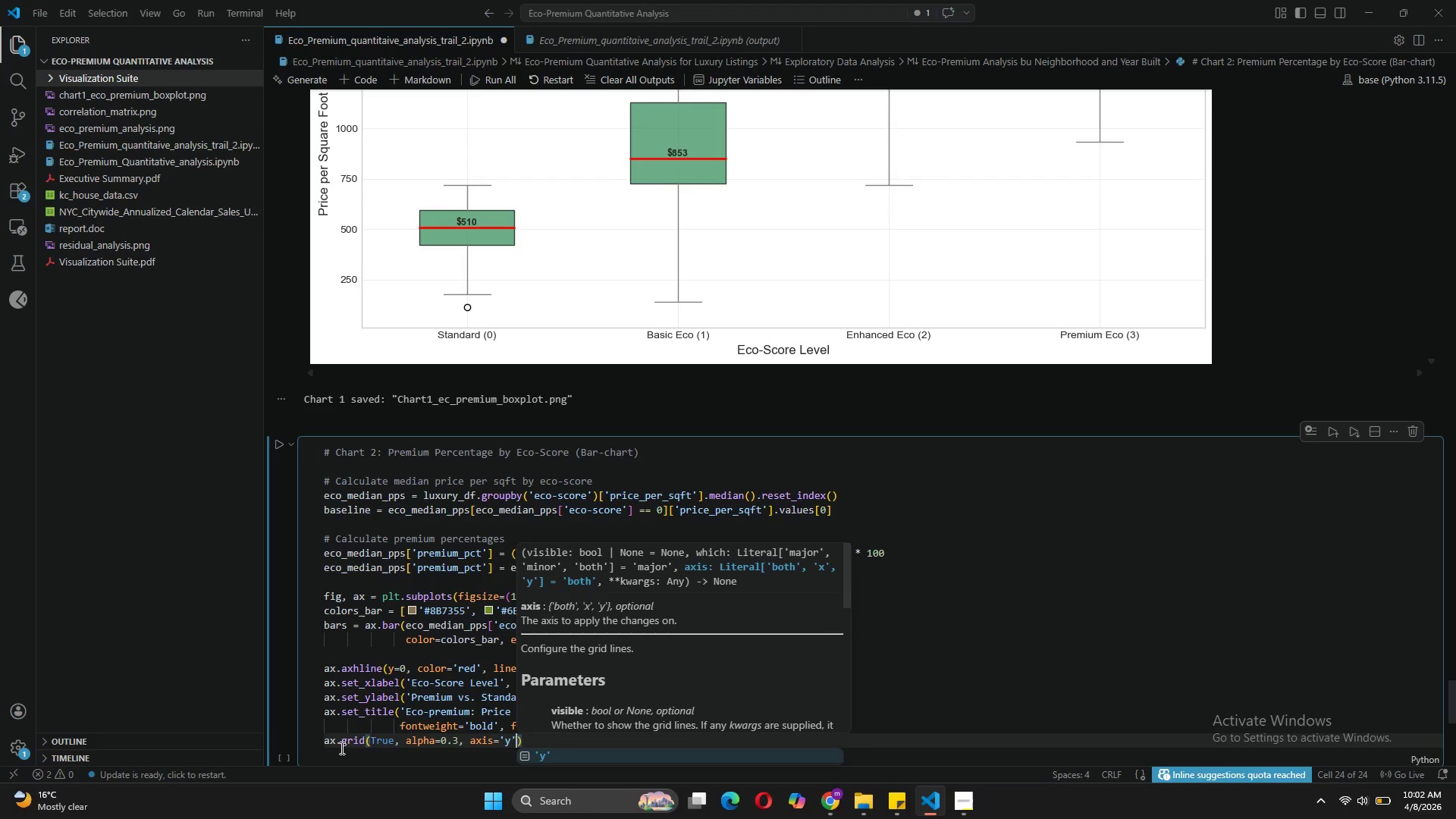 
key(ArrowRight)
 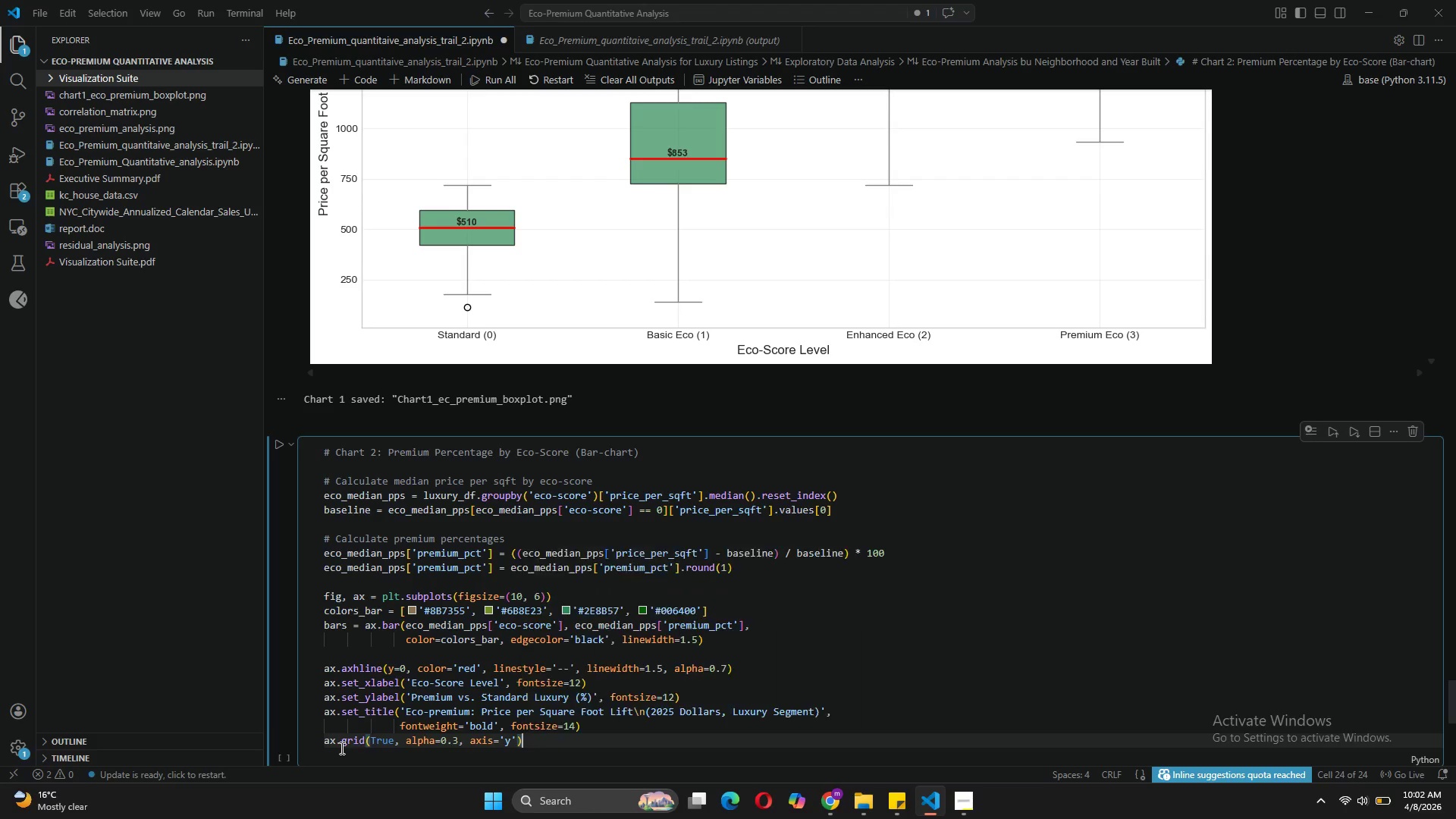 
key(Enter)
 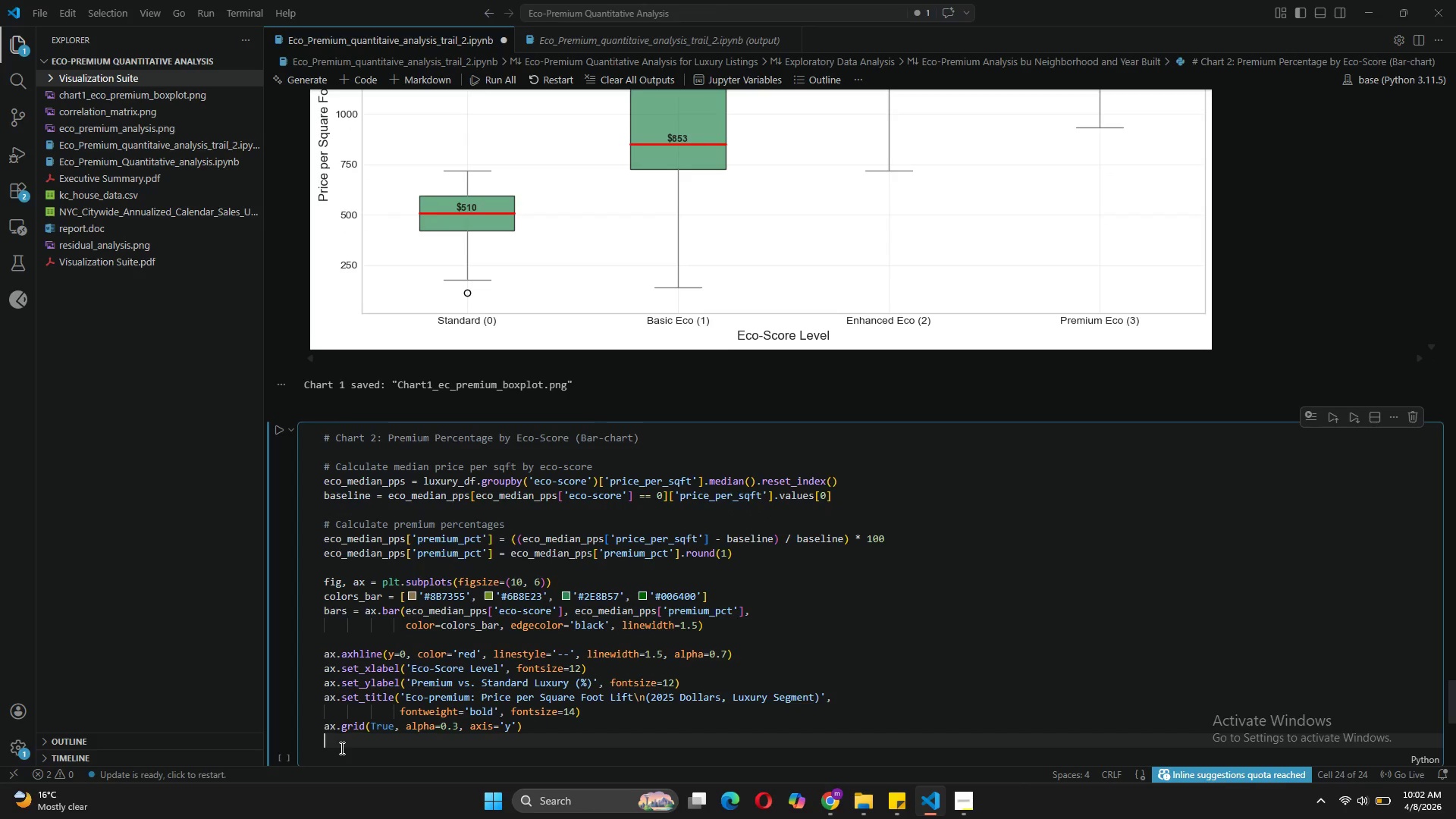 
key(Enter)
 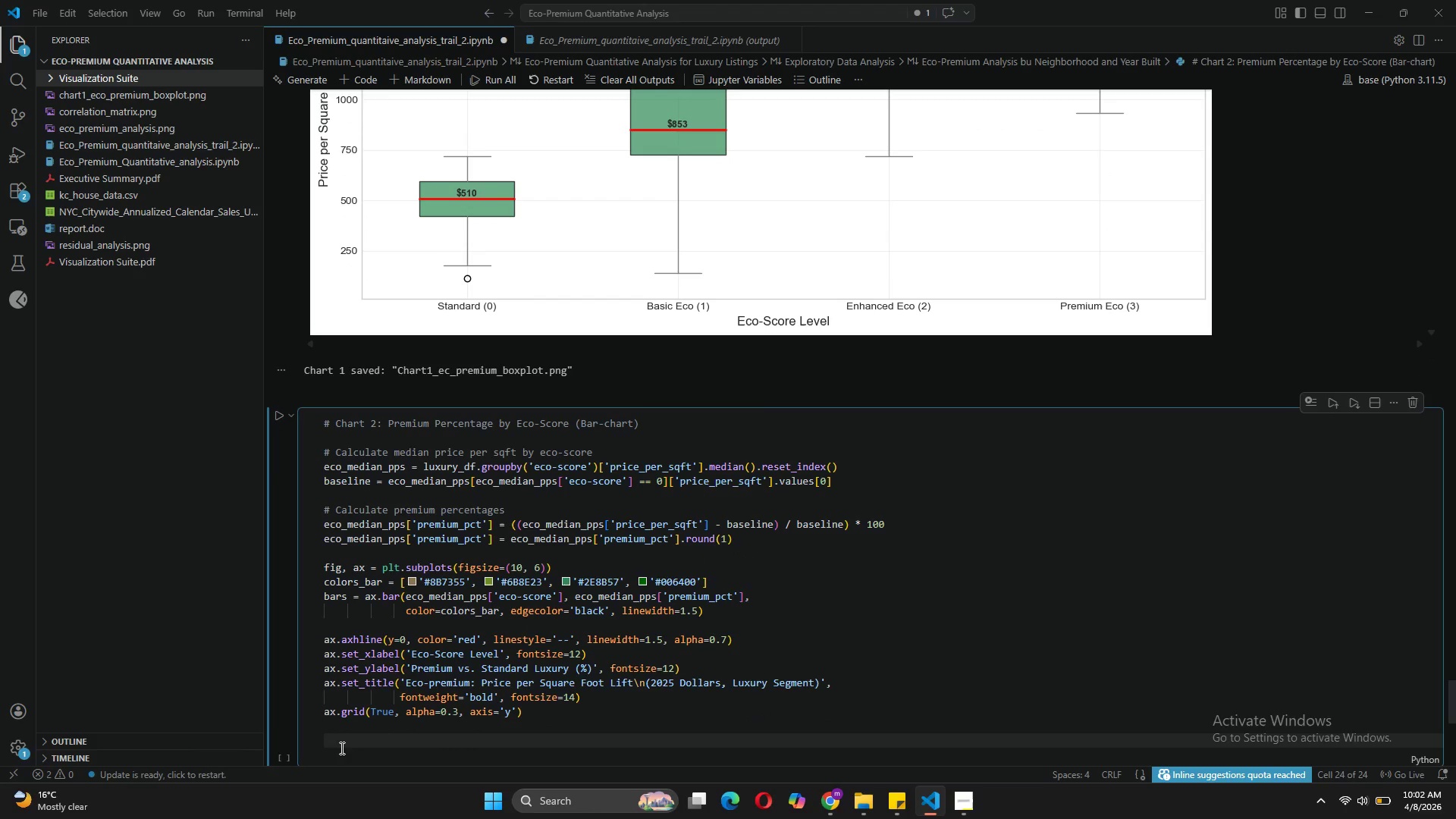 
type(#Add)
 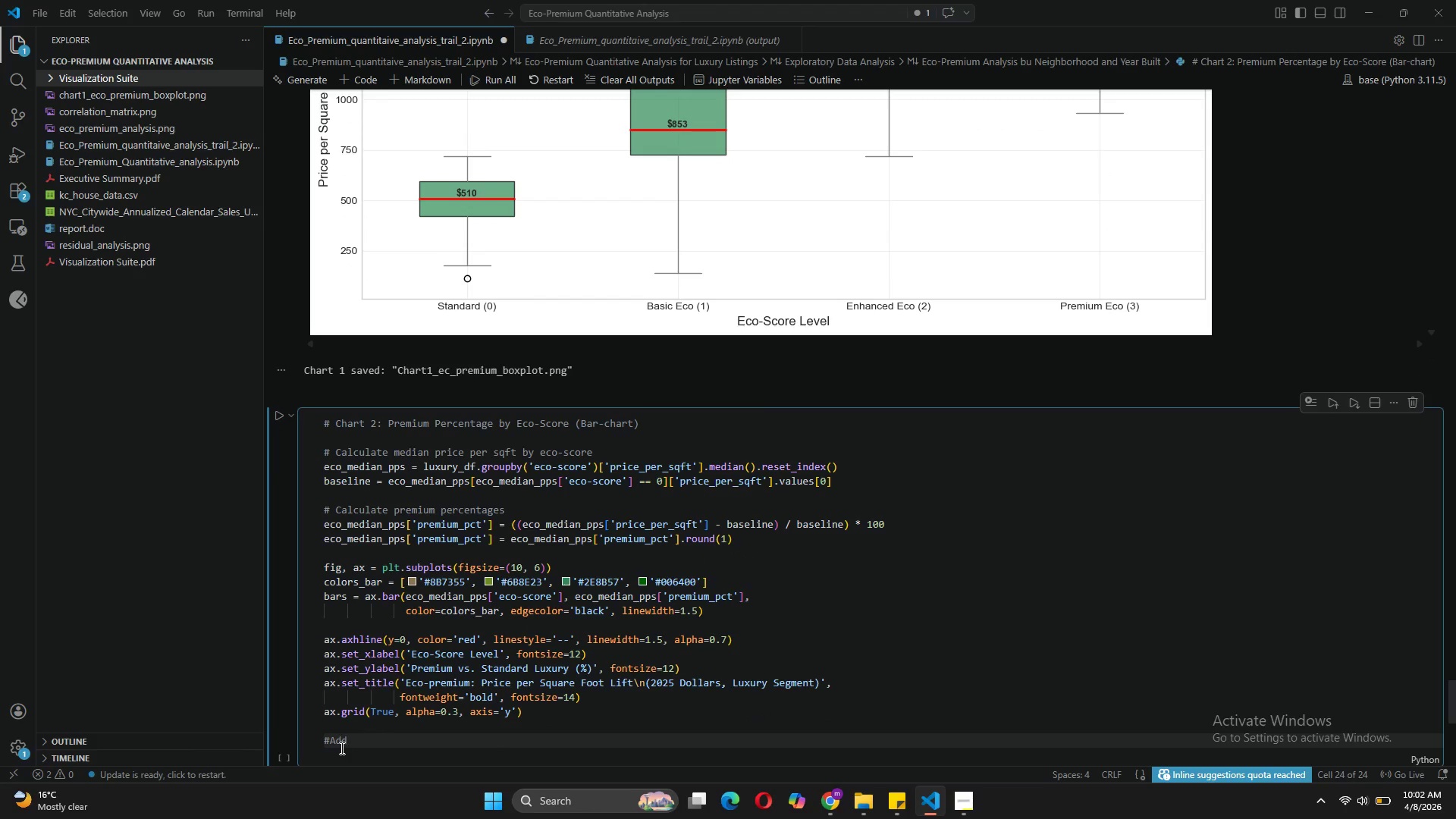 
key(ArrowLeft)
 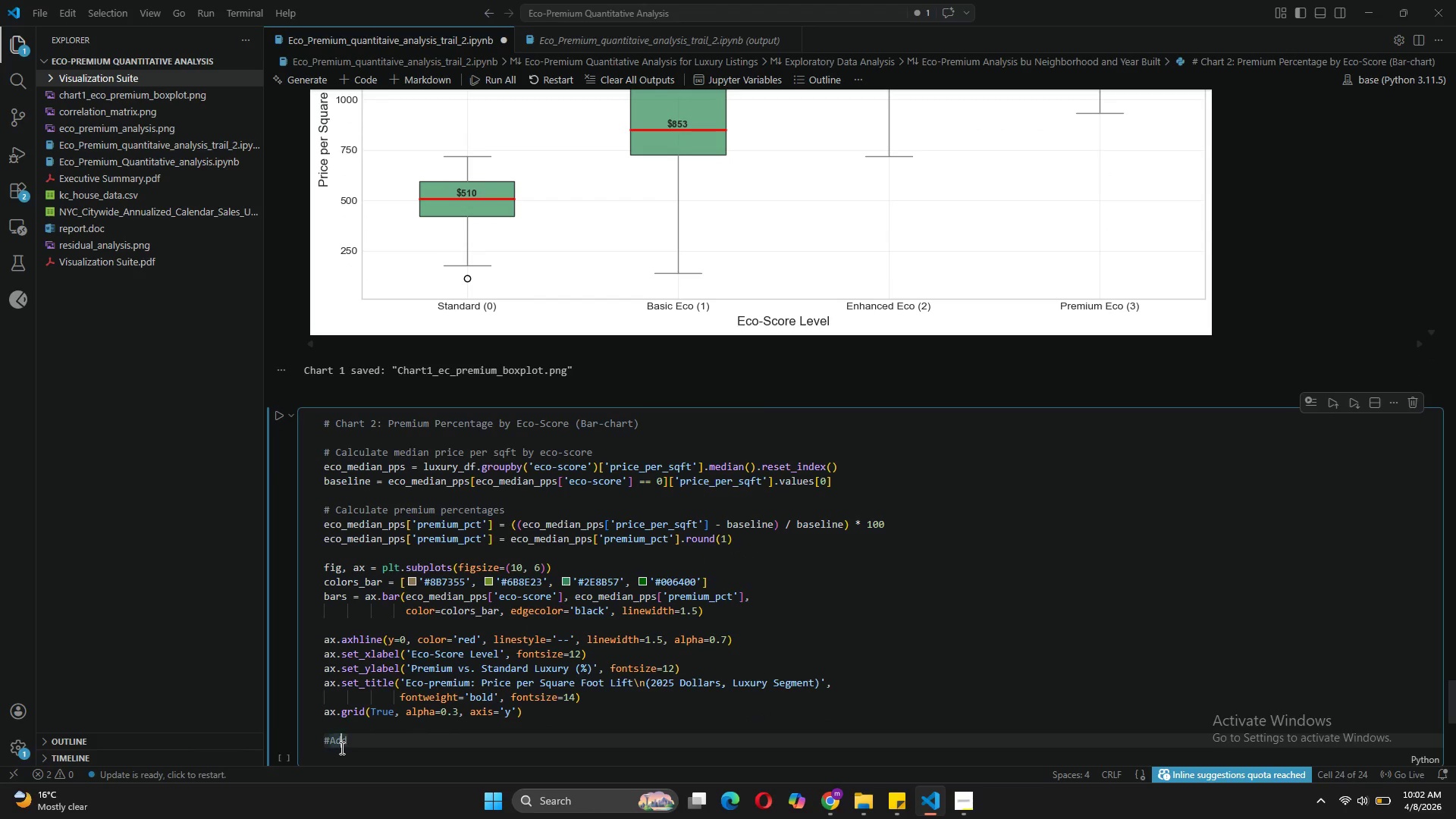 
key(ArrowLeft)
 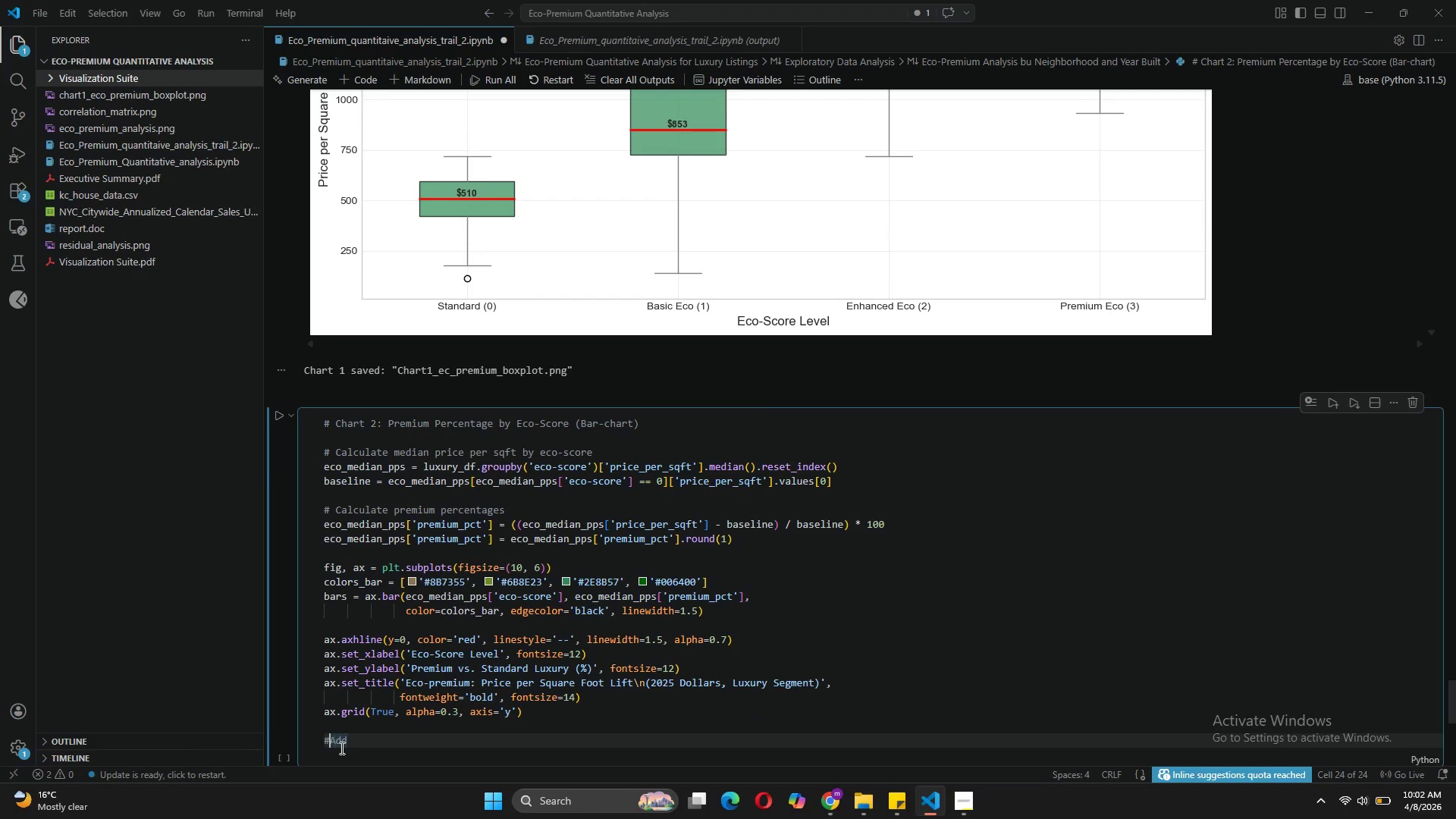 
key(ArrowLeft)
 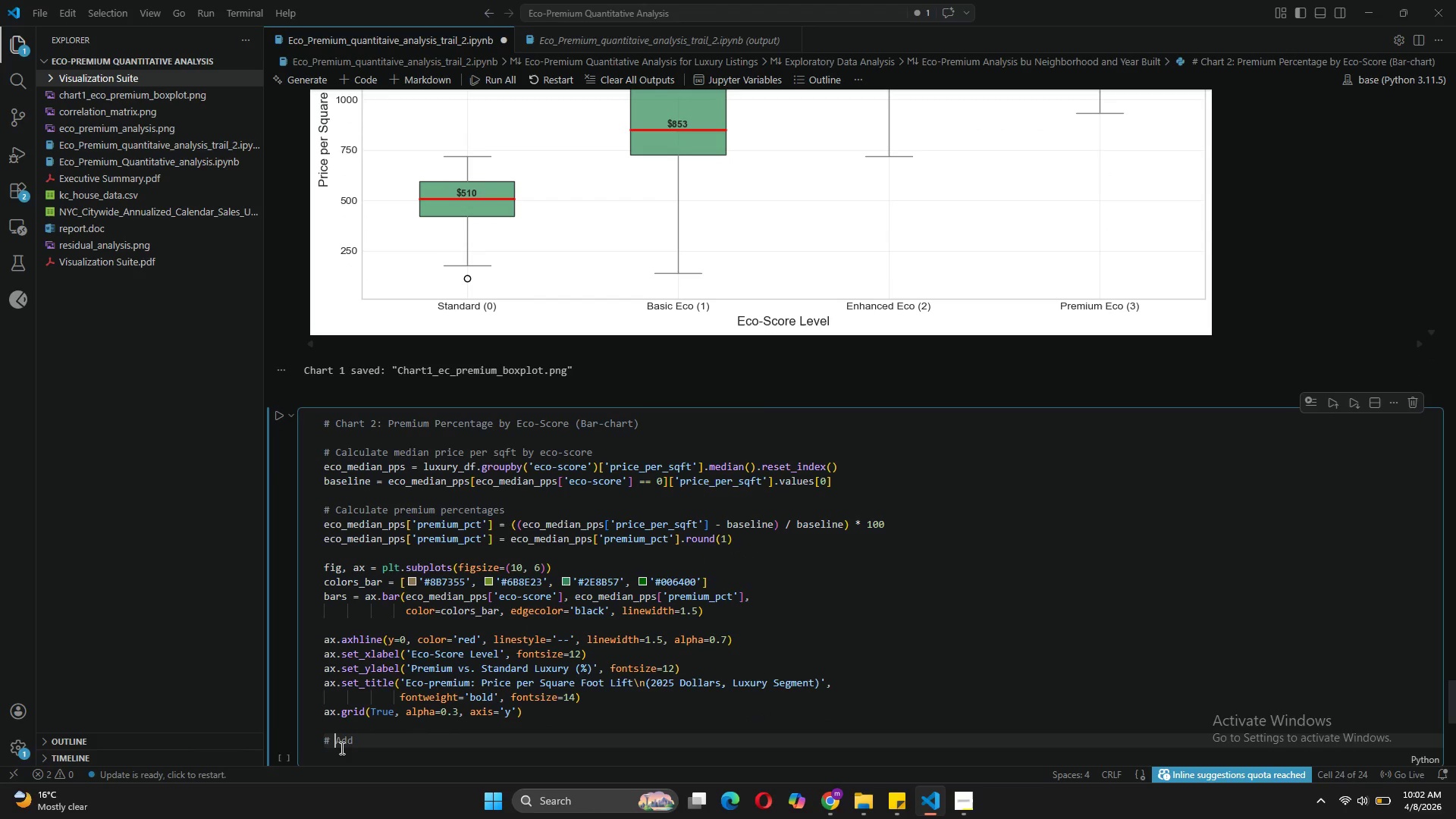 
key(Space)
 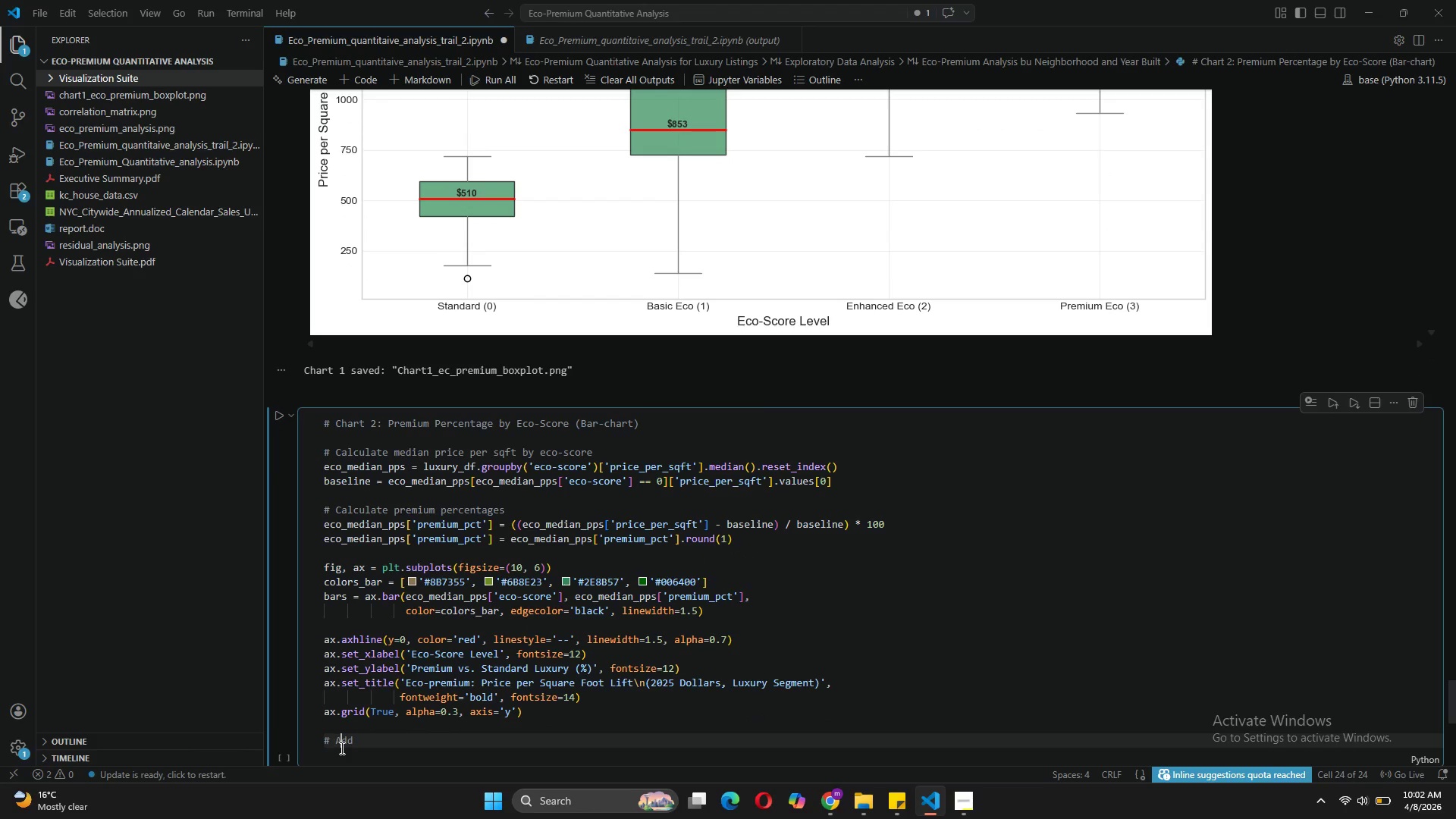 
key(ArrowRight)
 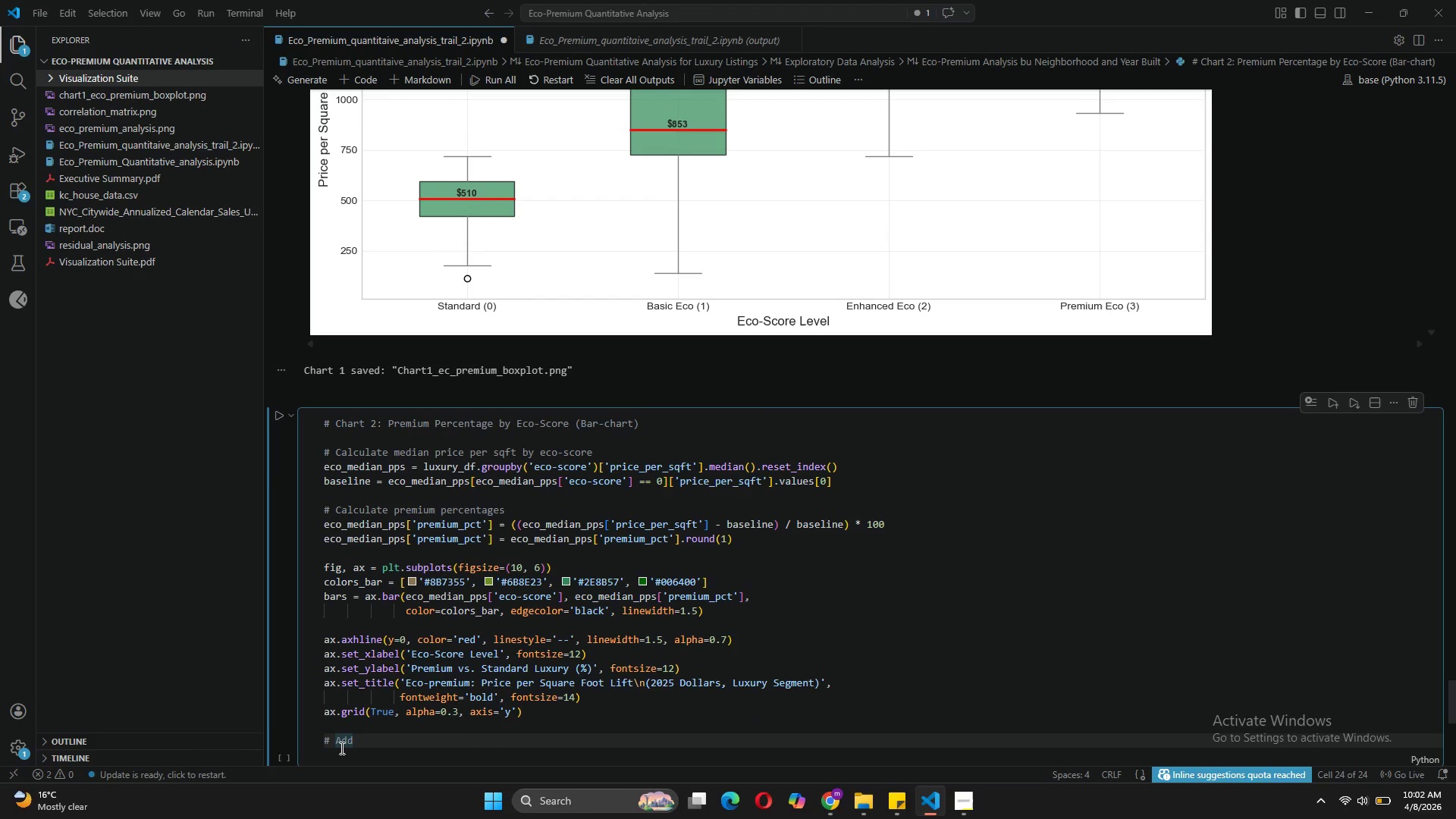 
key(ArrowRight)
 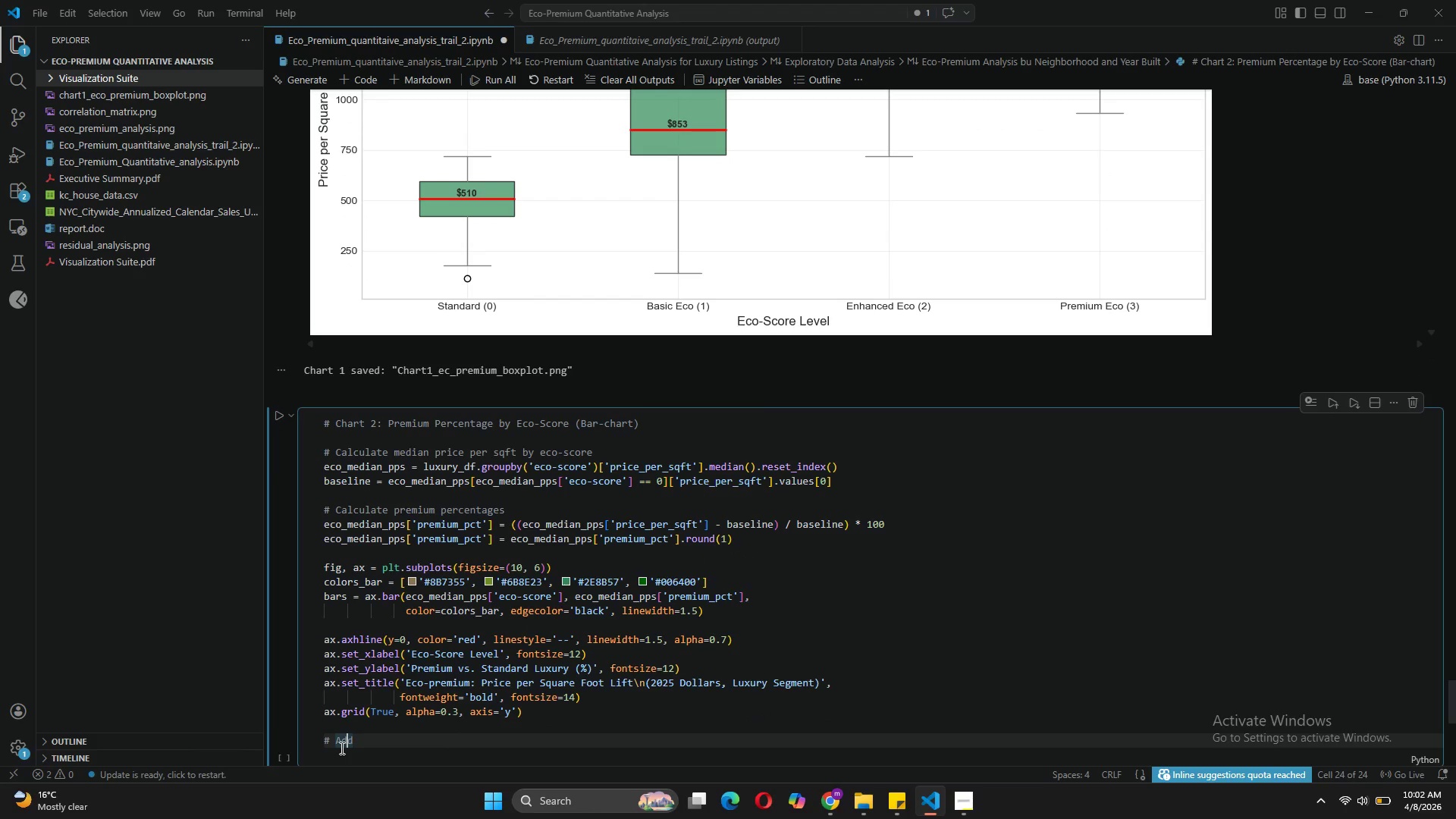 
key(ArrowRight)
 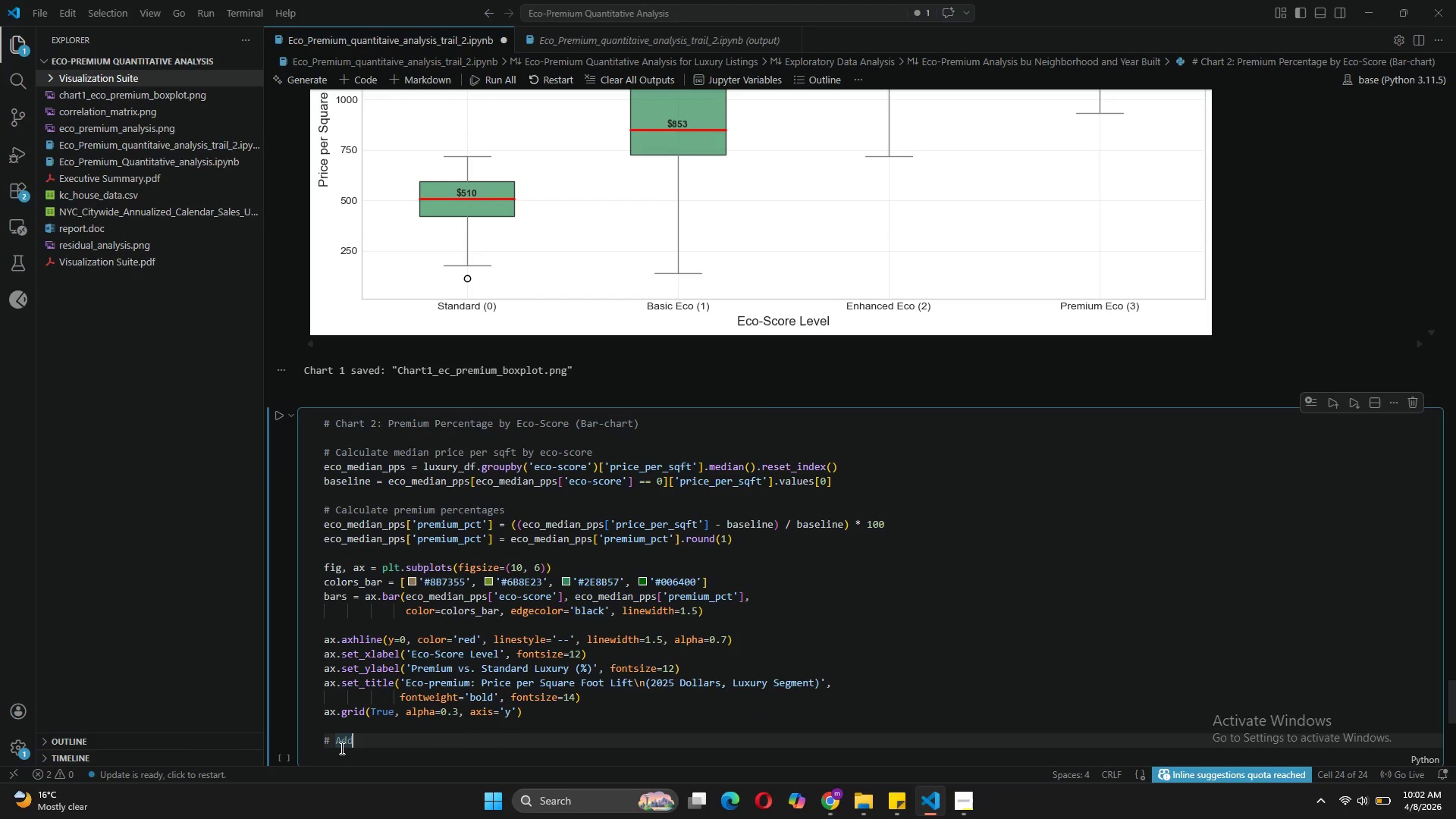 
key(ArrowRight)
 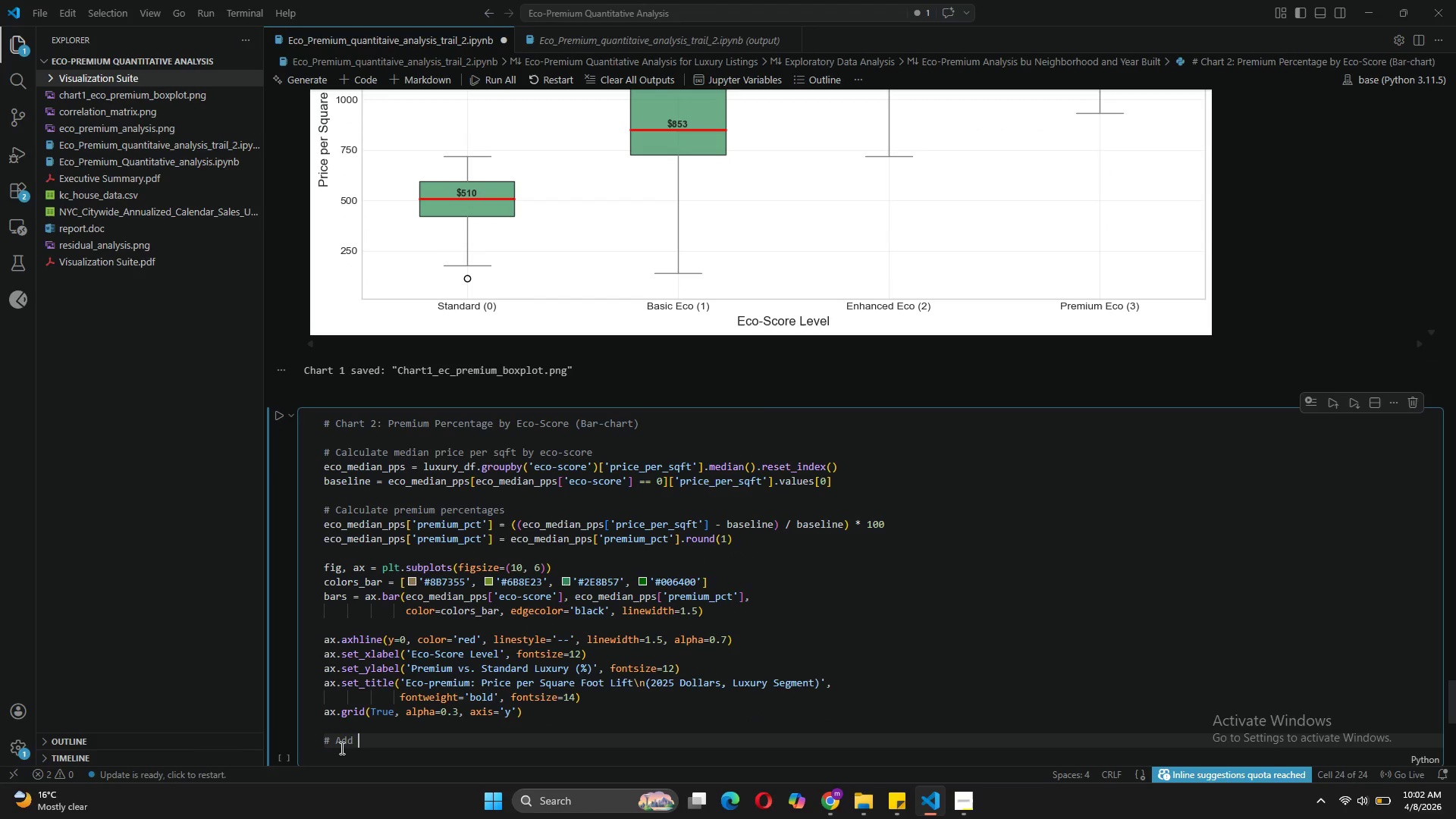 
type( value ;abe)
key(Backspace)
key(Backspace)
key(Backspace)
key(Backspace)
type(;)
key(Backspace)
type(labels on bars)
 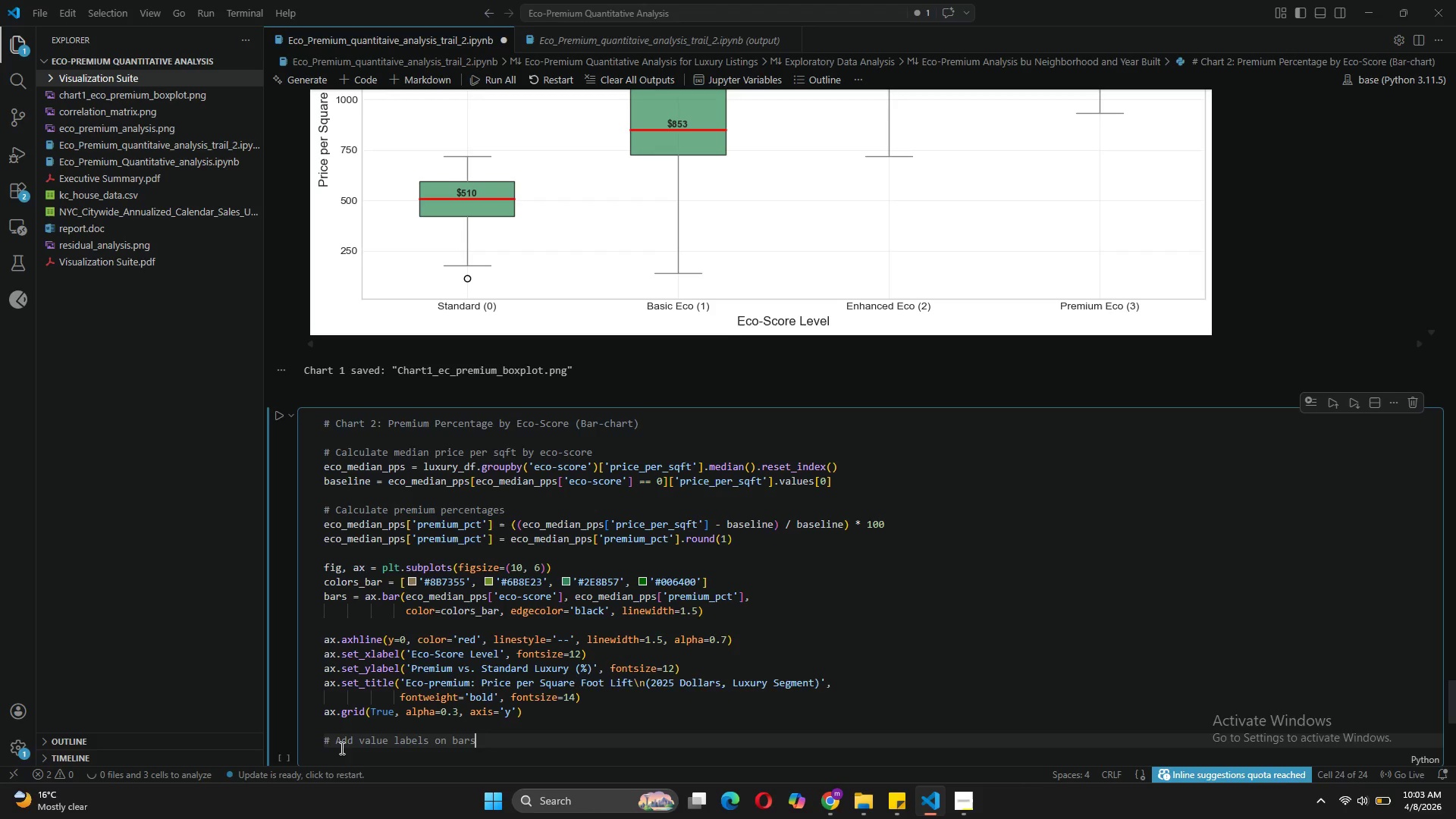 
key(Enter)
 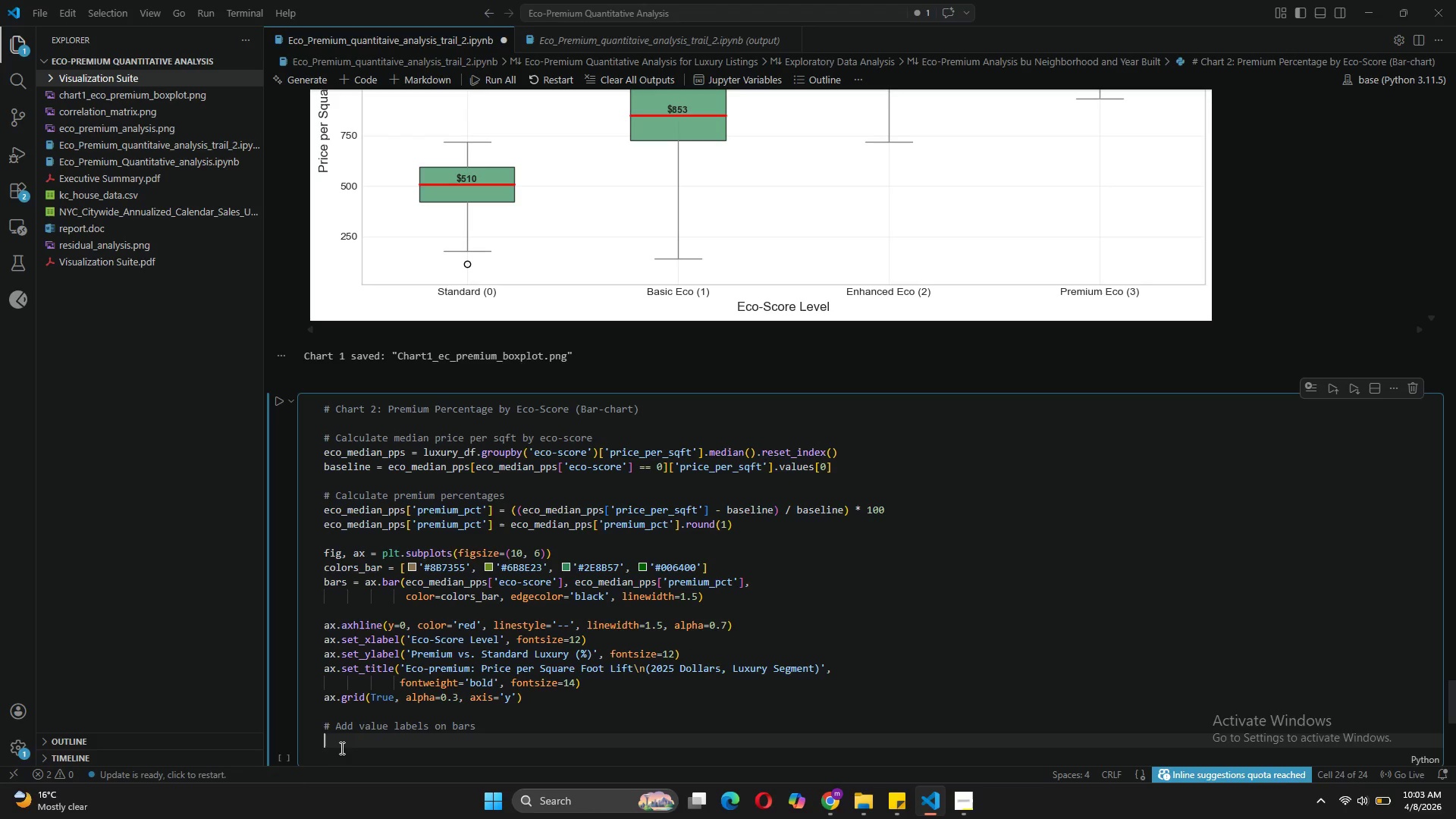 
type(for i )
key(Backspace)
type(, (idx, e)
key(Backspace)
type(row)
 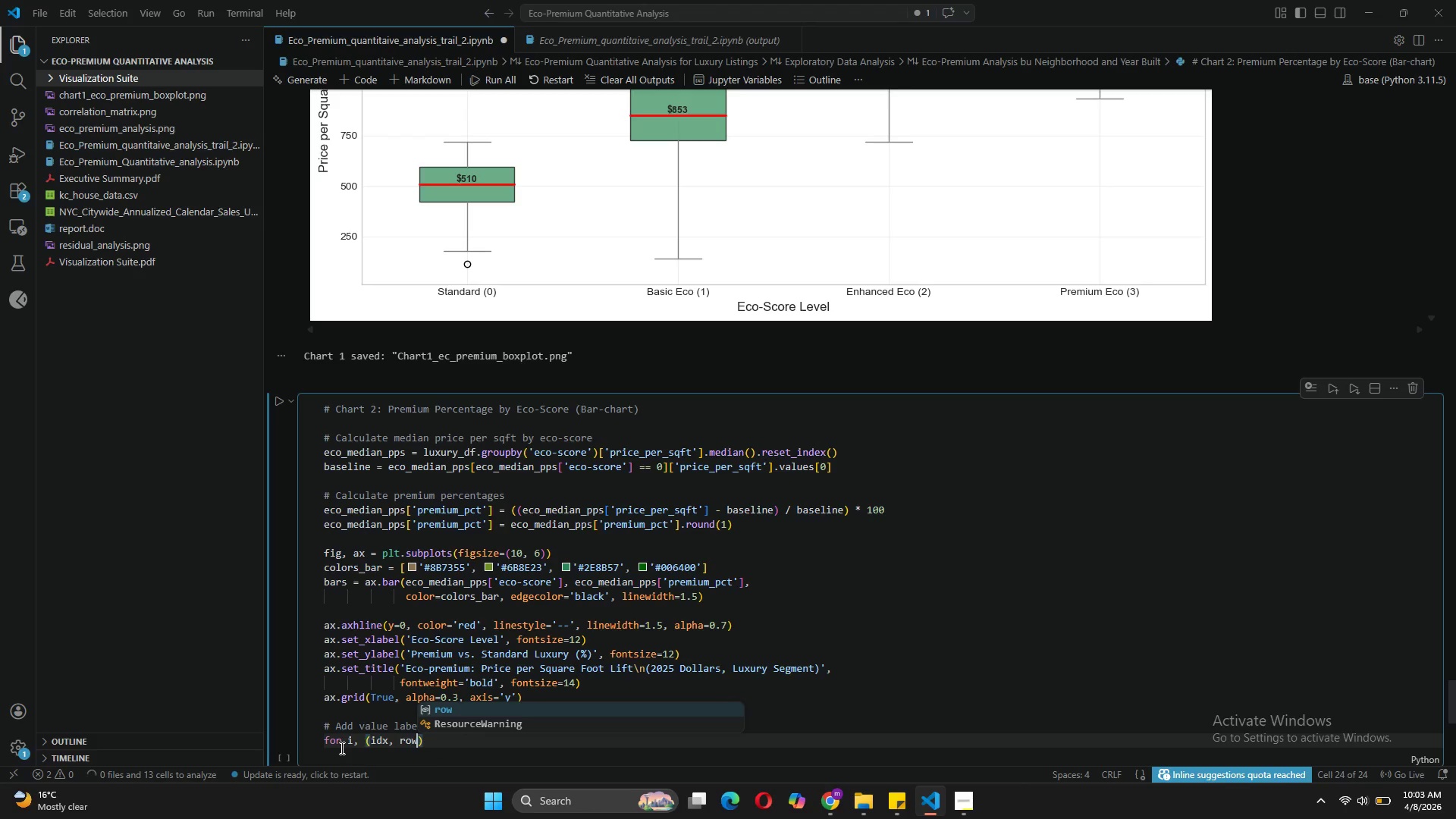 
key(ArrowRight)
 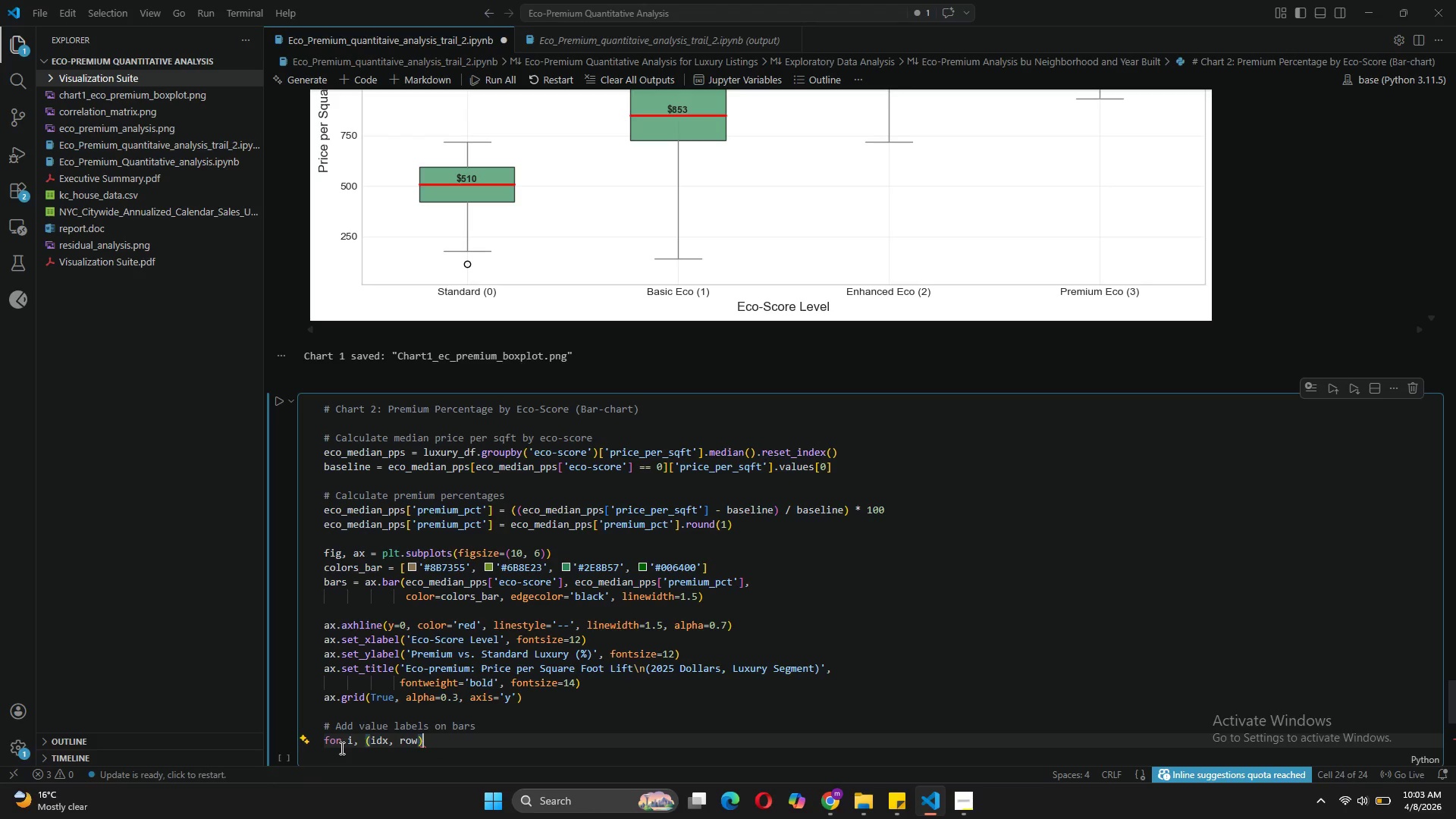 
type( in enumerate(eco_median_pps)
 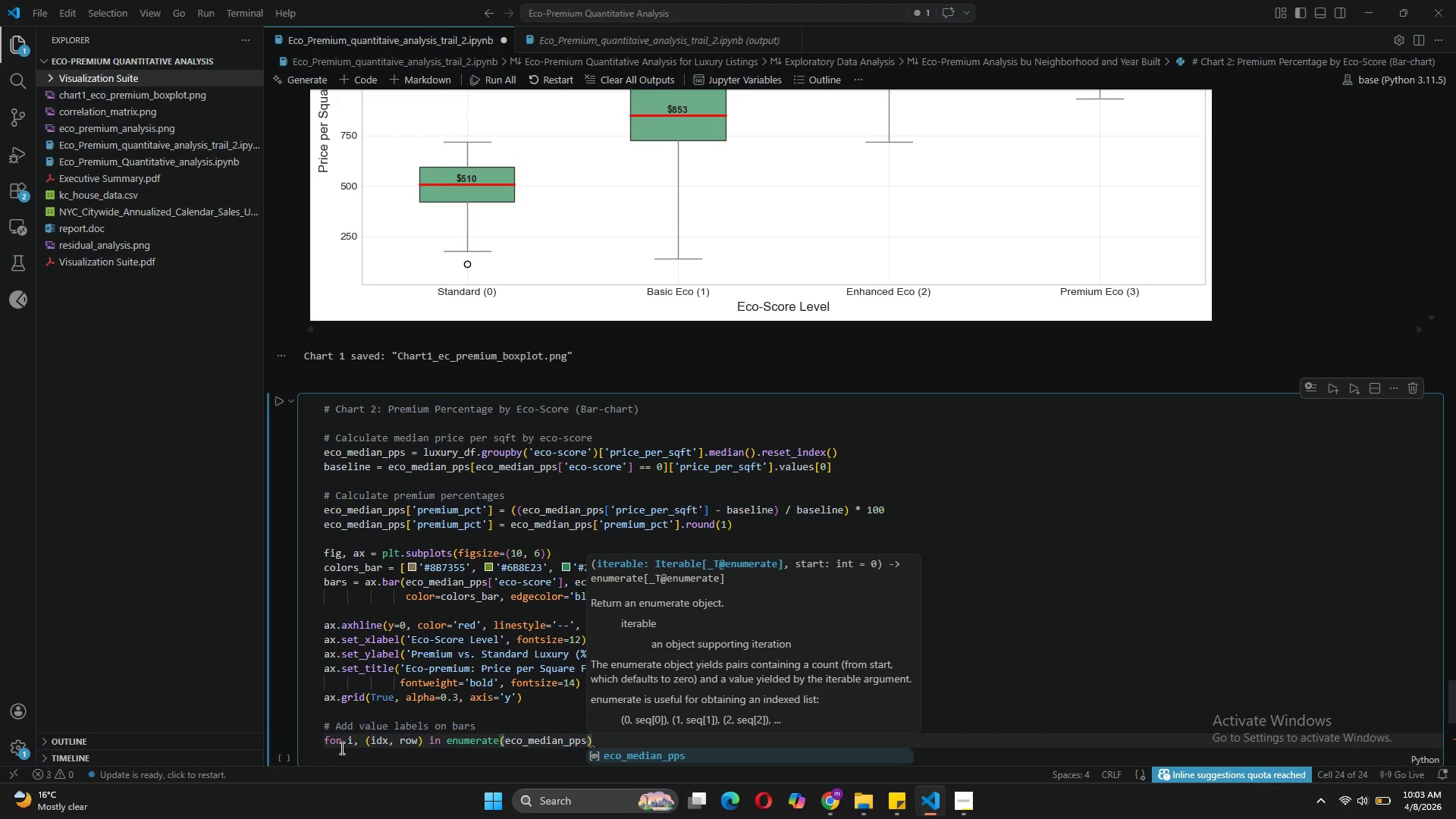 
wait(13.7)
 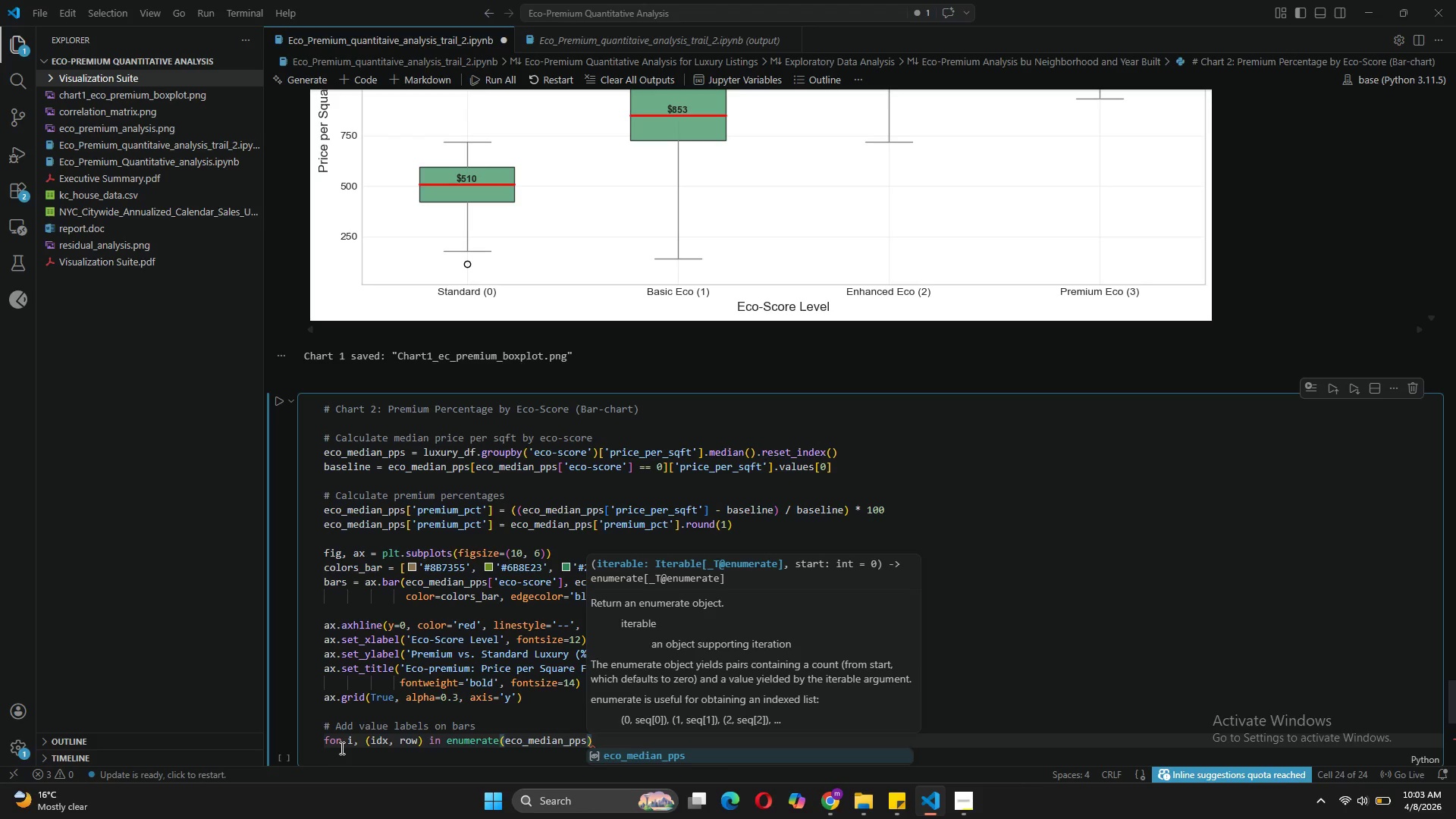 
type(.itter)
key(Backspace)
key(Backspace)
key(Backspace)
type(errows()
 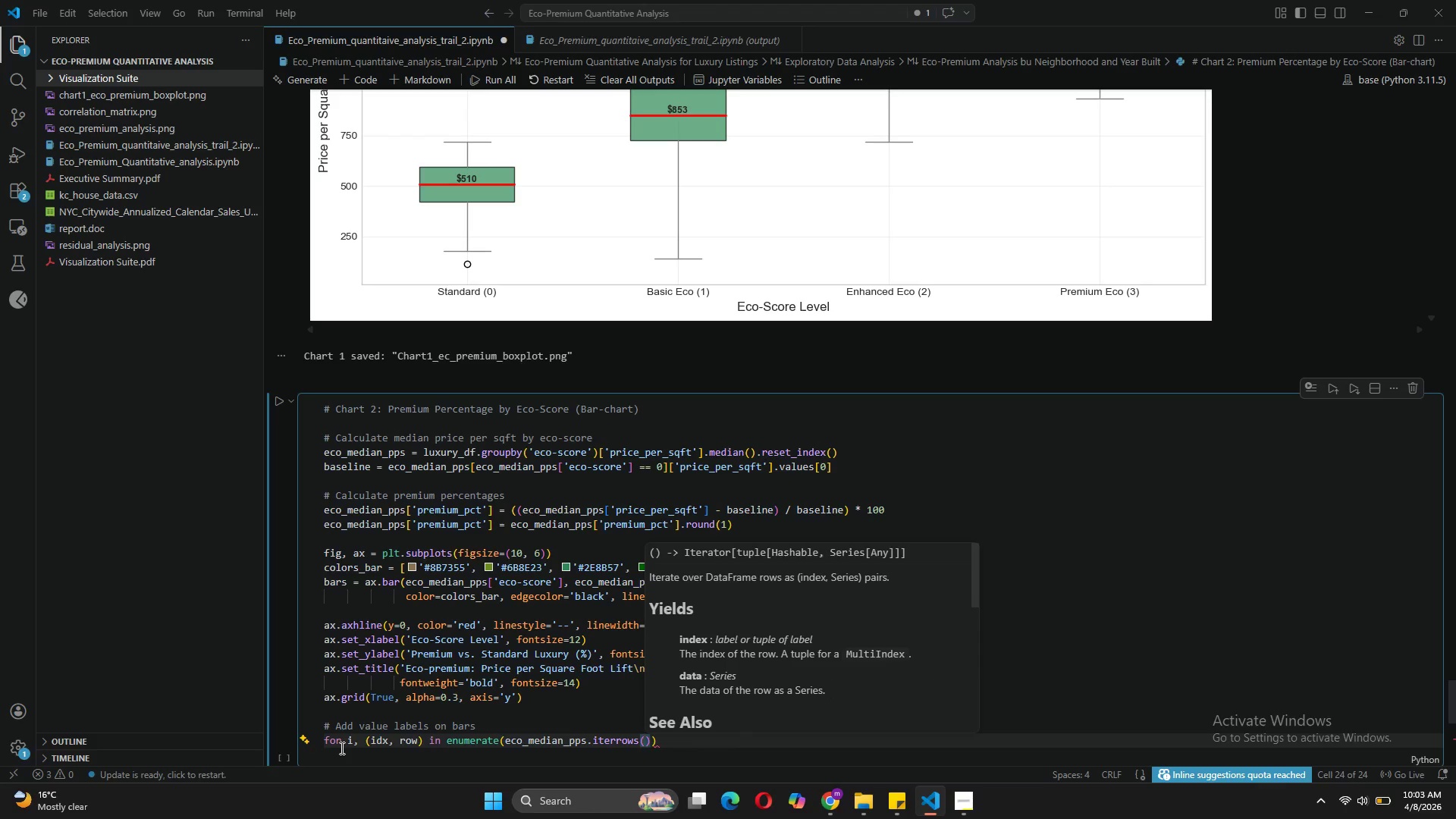 
key(ArrowRight)
 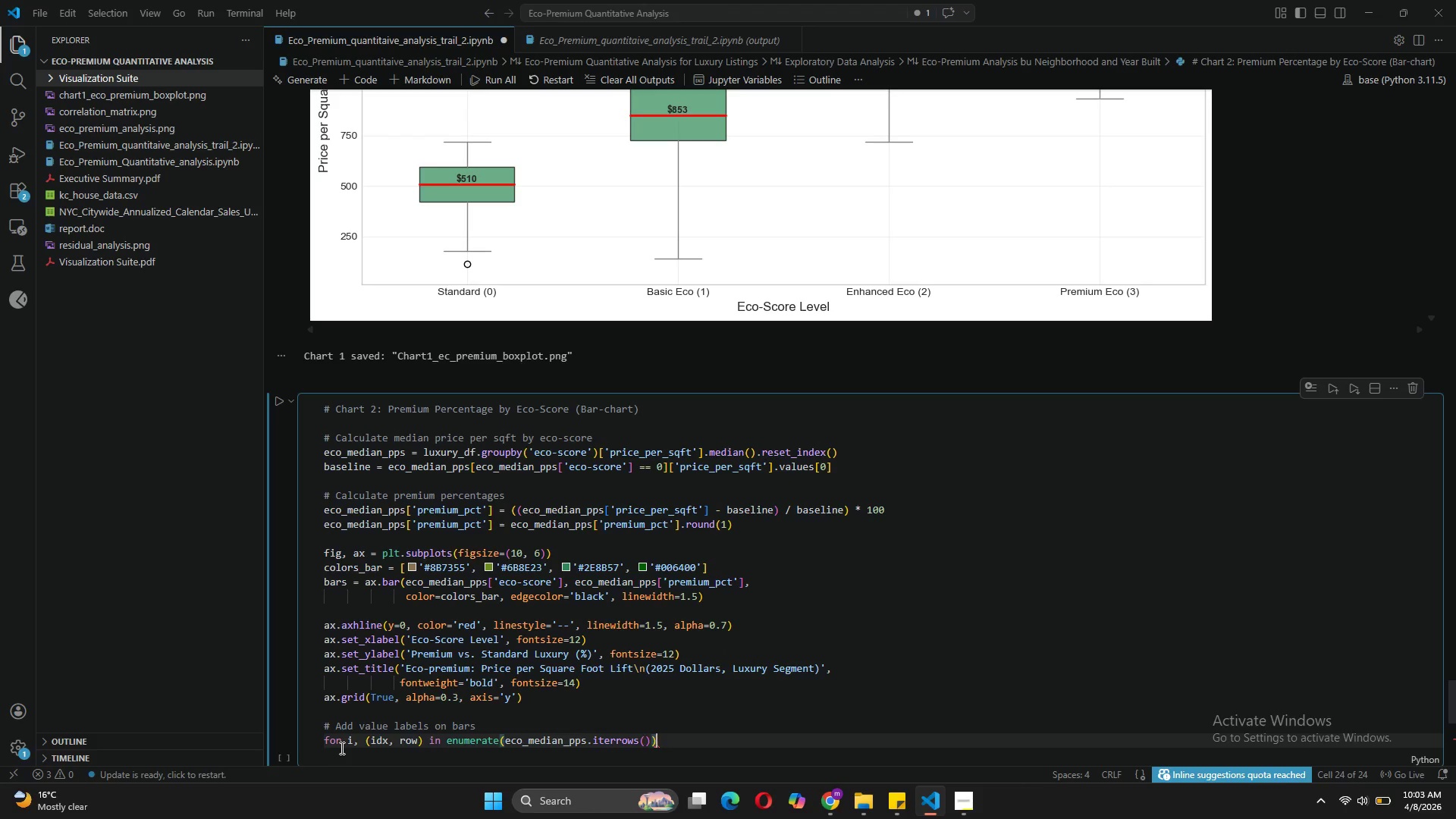 
key(ArrowRight)
 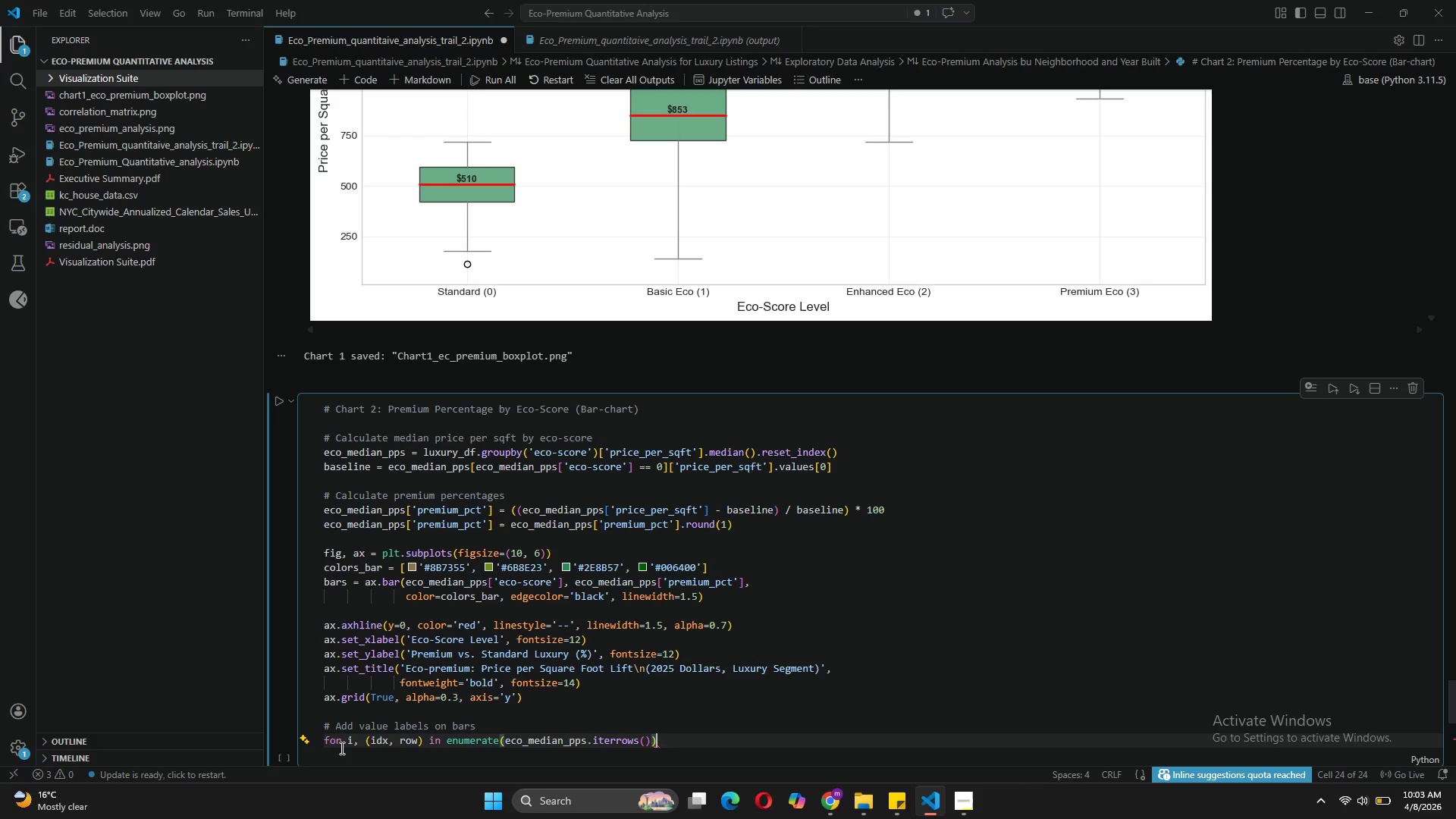 
key(Shift+Semicolon)
 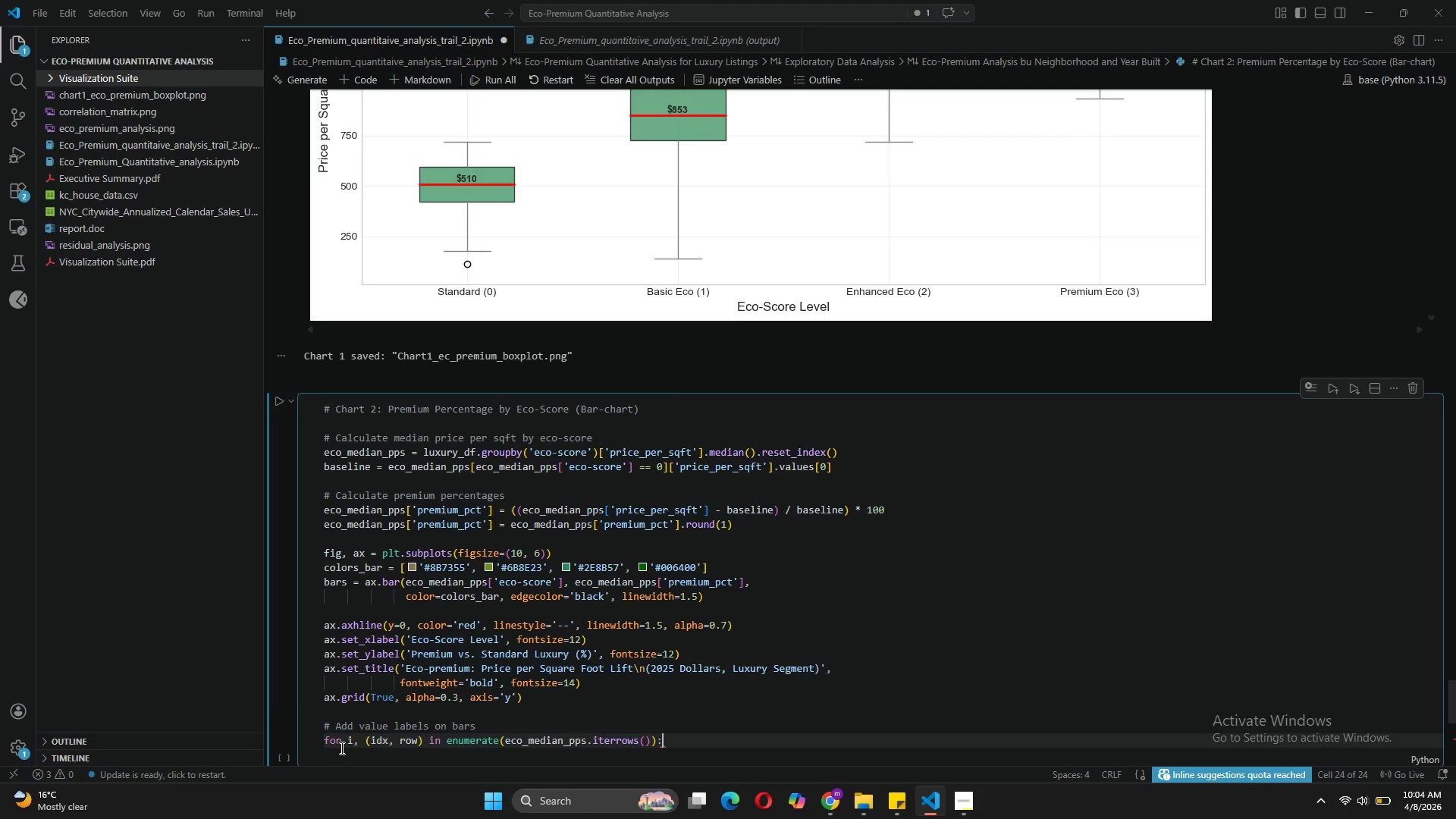 
key(Shift+Enter)
 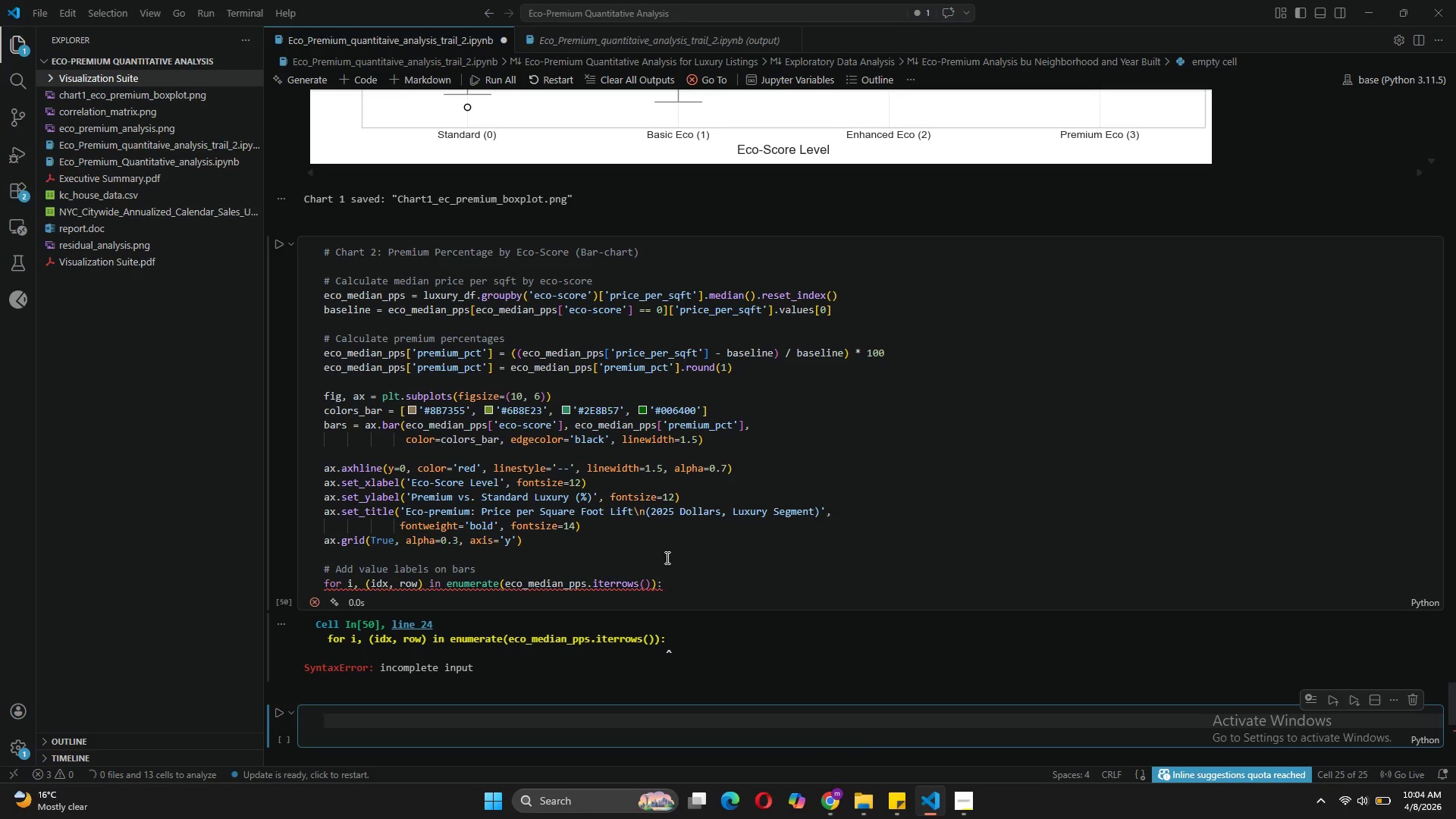 
left_click([672, 582])
 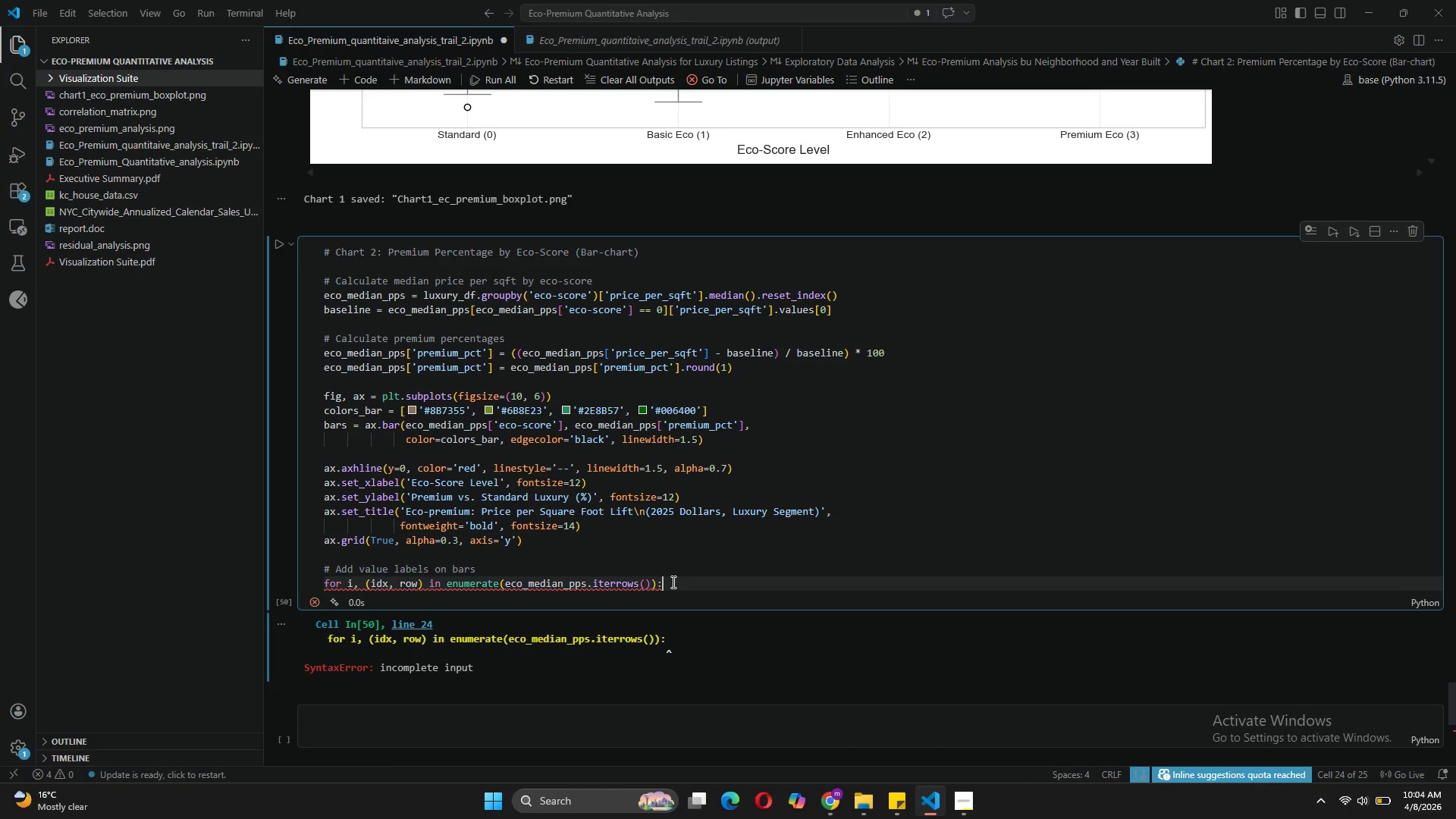 
key(Enter)
 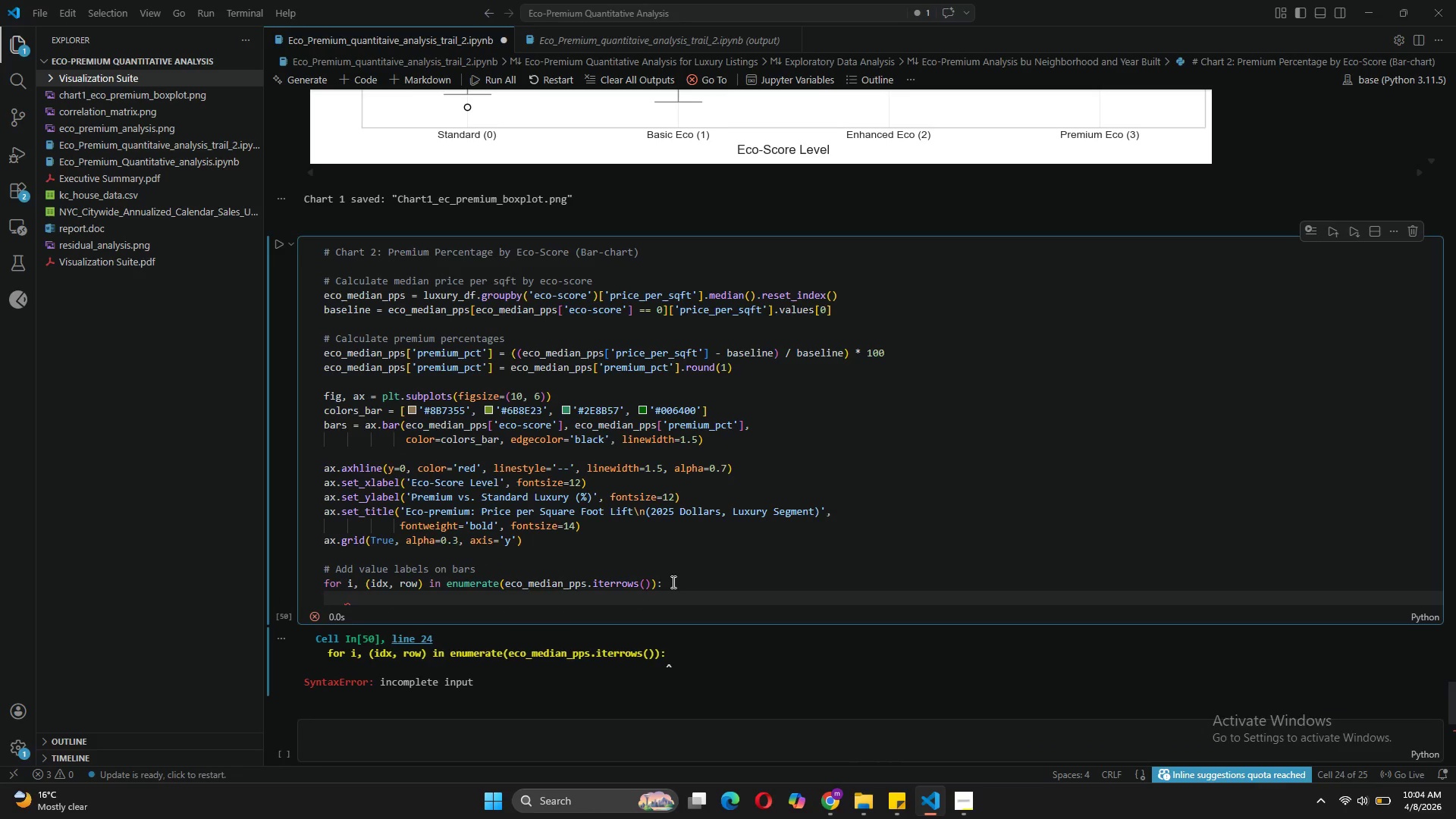 
type(color = 'green)
 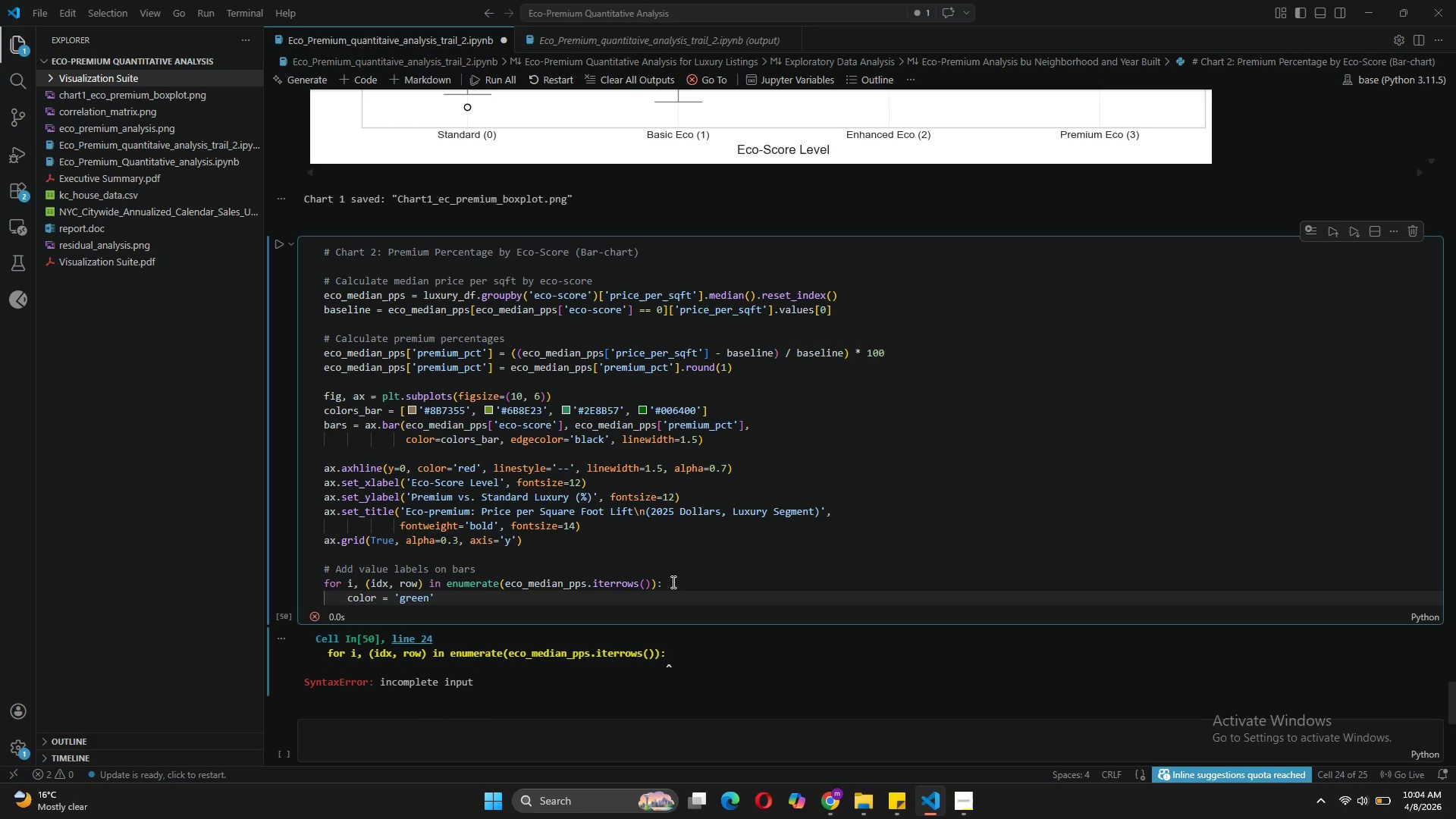 
key(ArrowRight)
 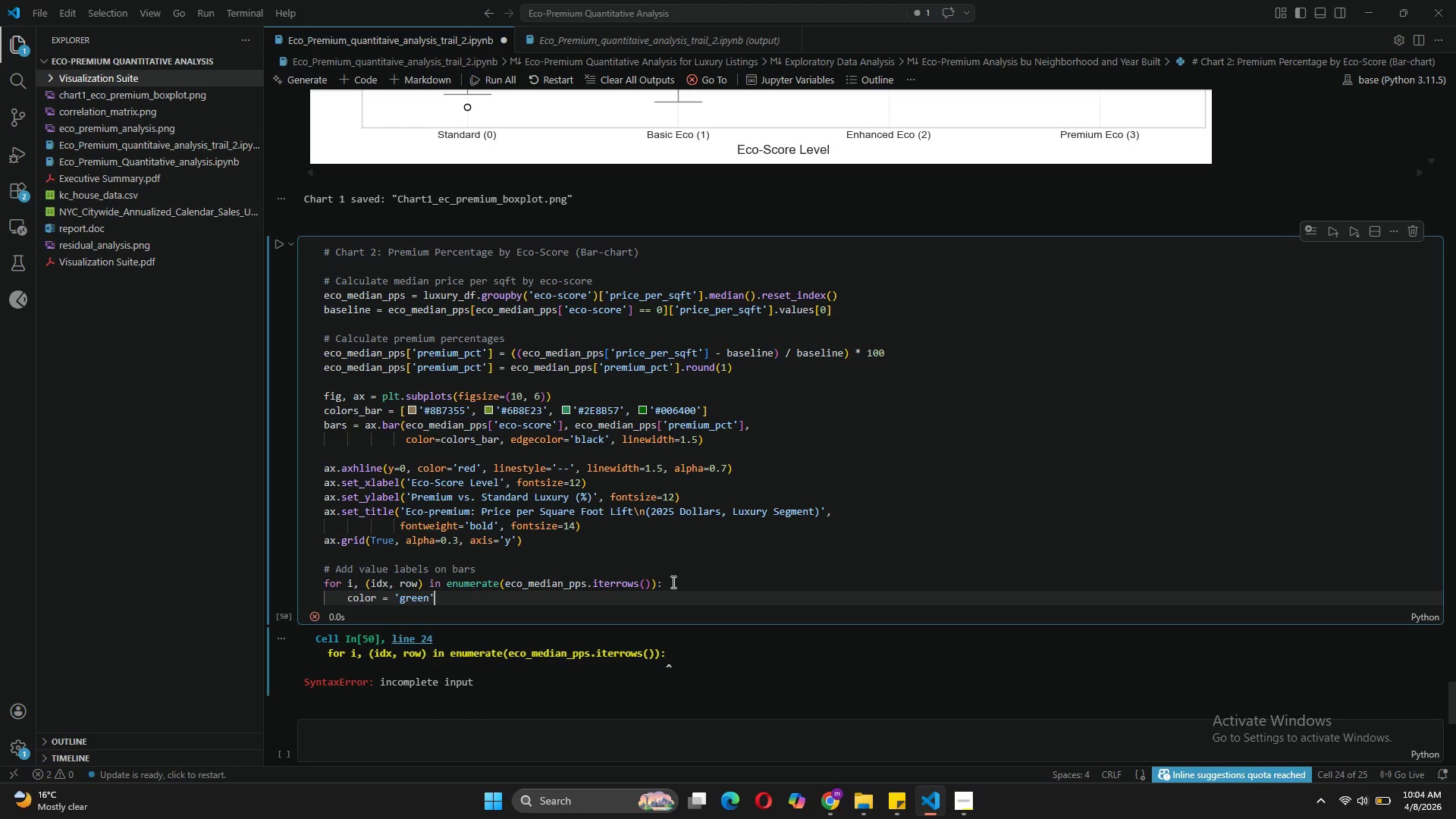 
type( if row['premium_pct)
 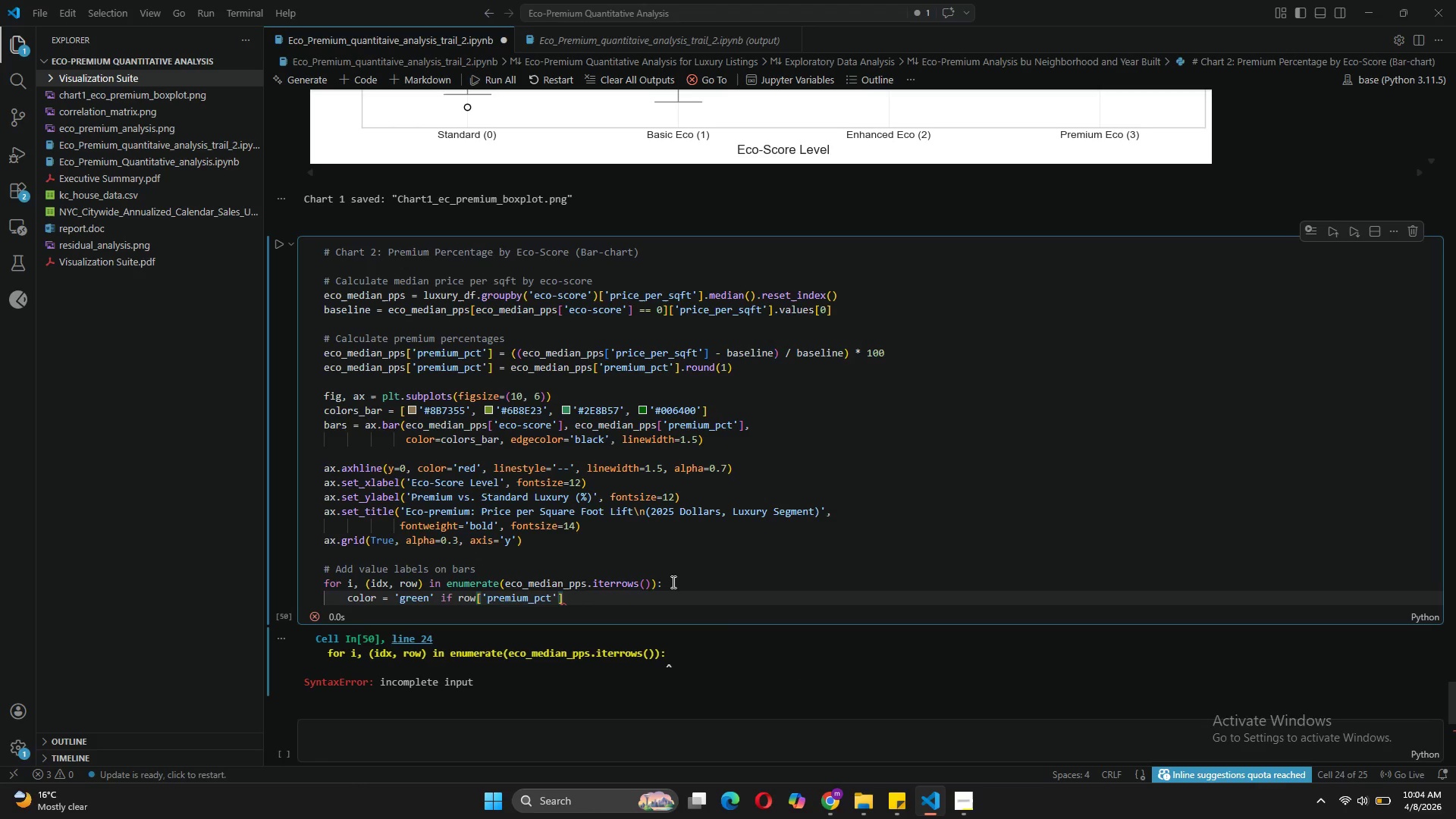 
key(ArrowRight)
 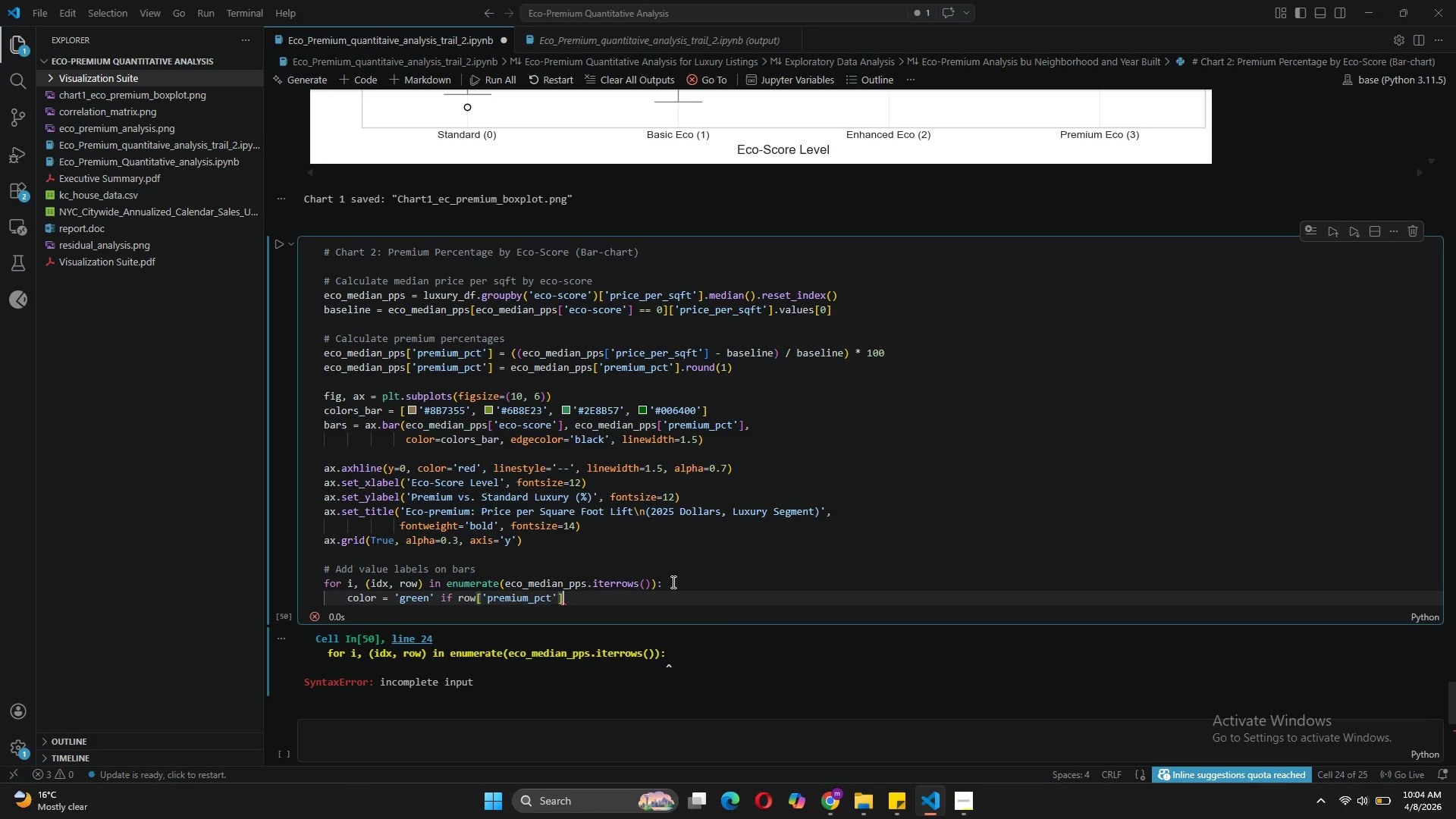 
key(ArrowRight)
 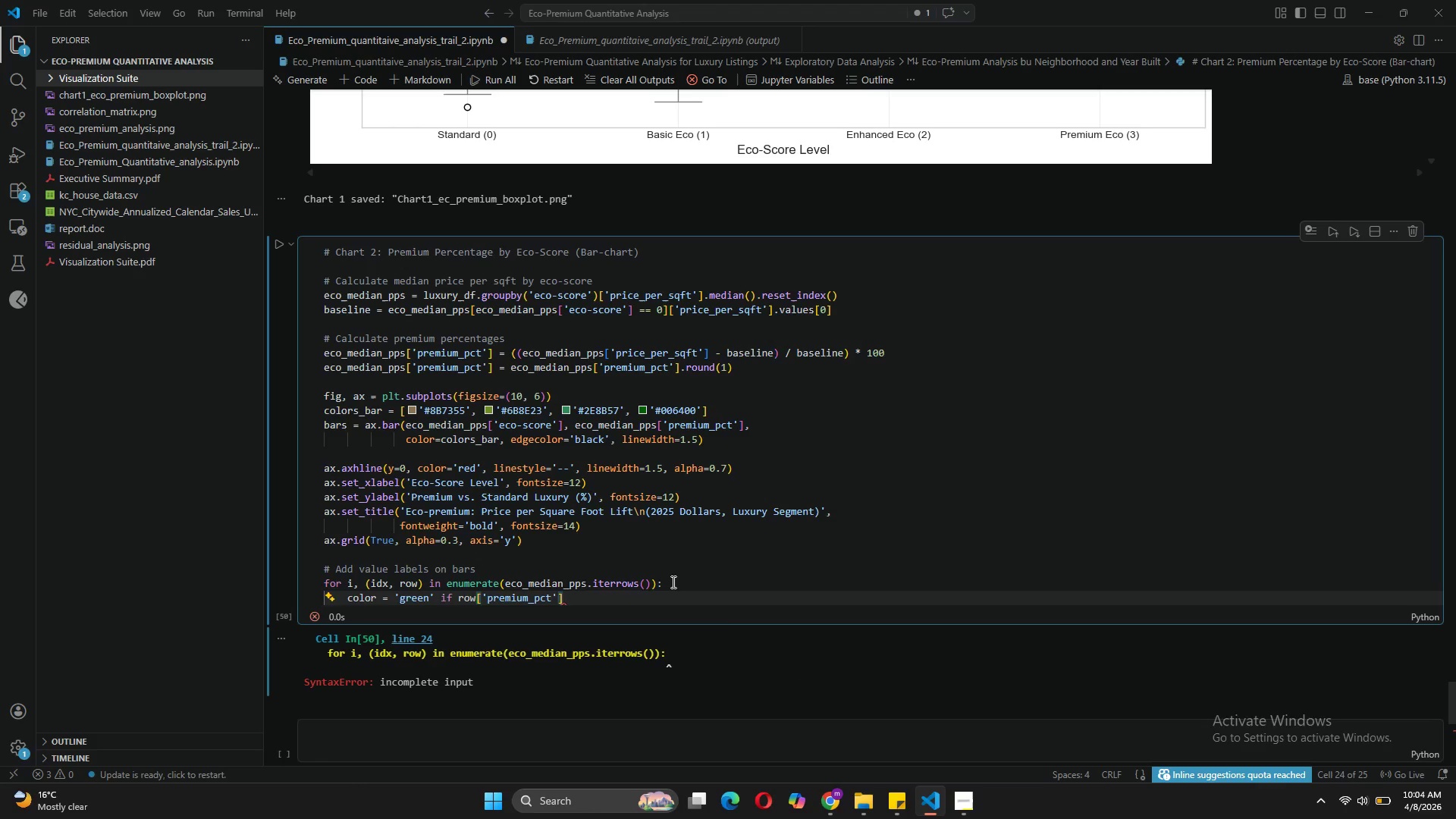 
type( ")
key(Backspace)
type(> 0 else 'red)
 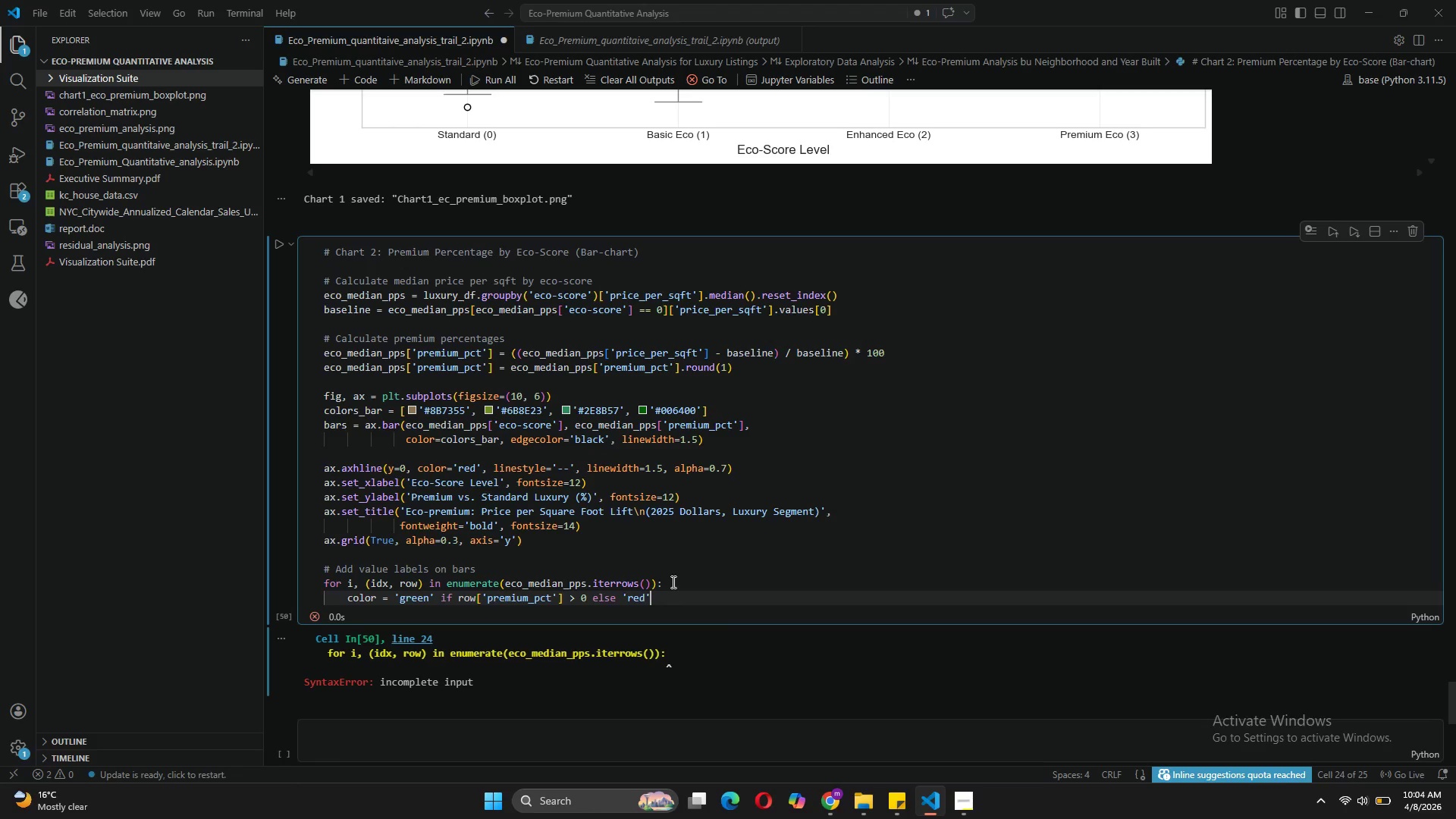 
 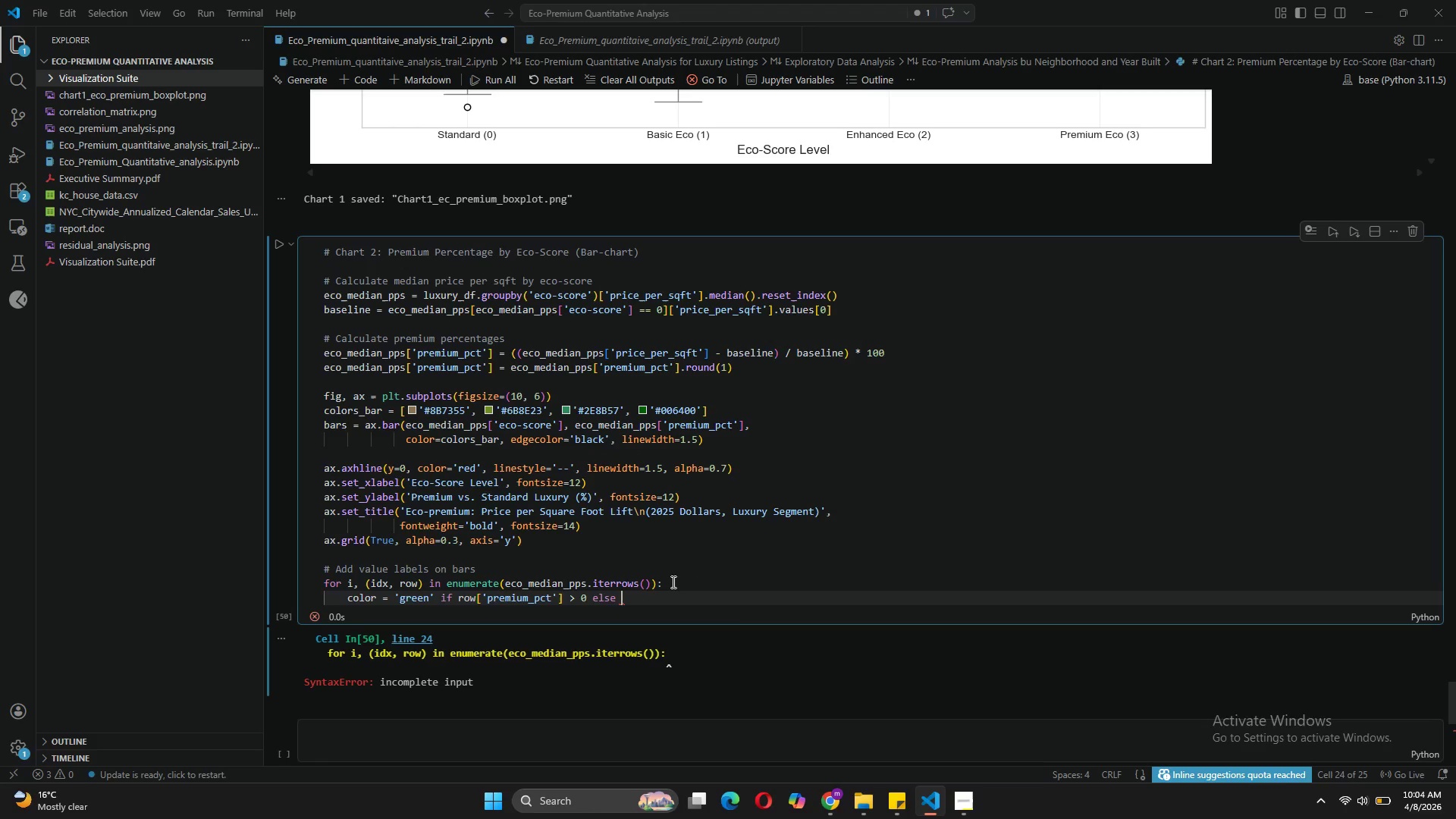 
key(ArrowRight)
 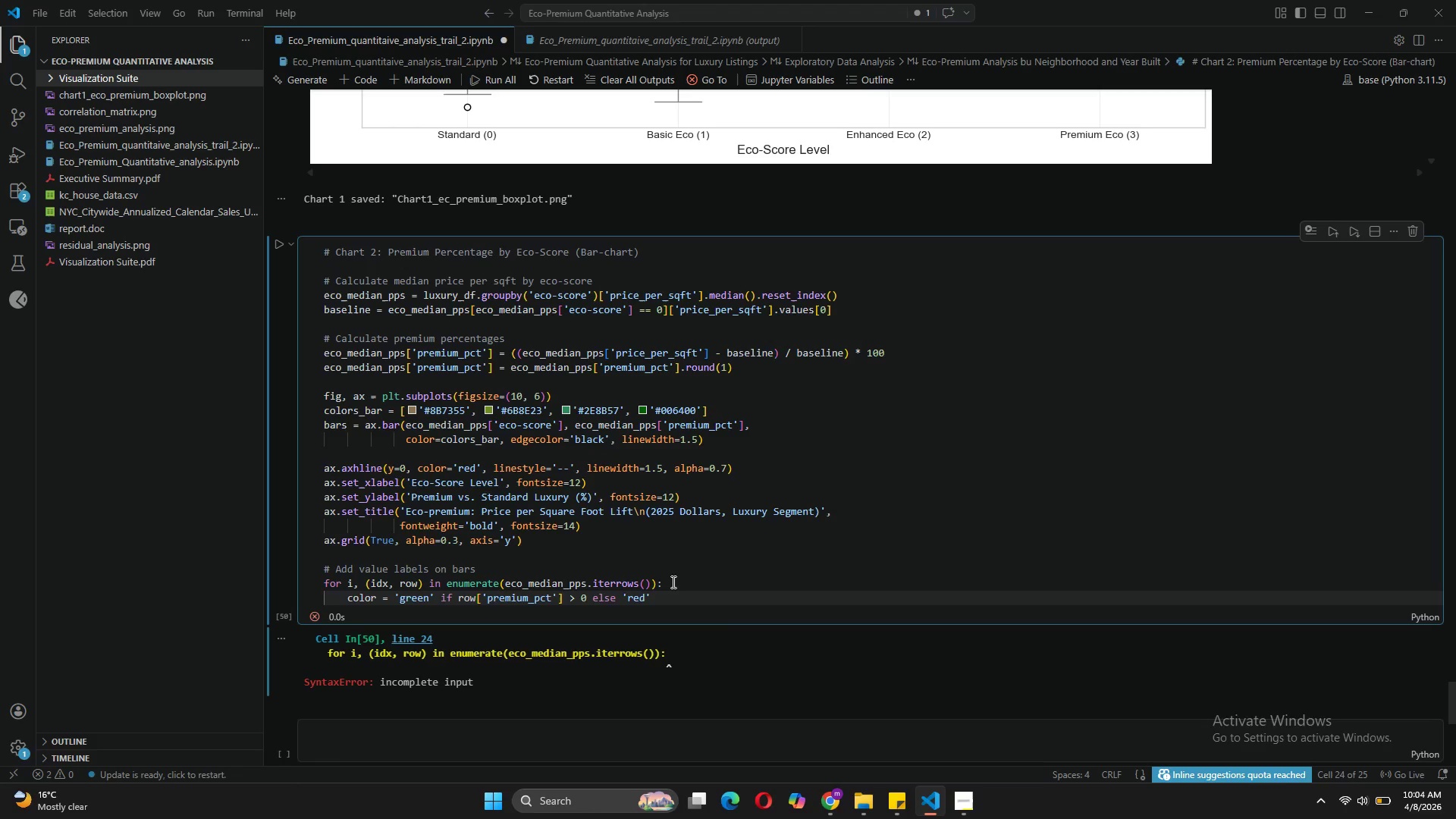 
key(Enter)
 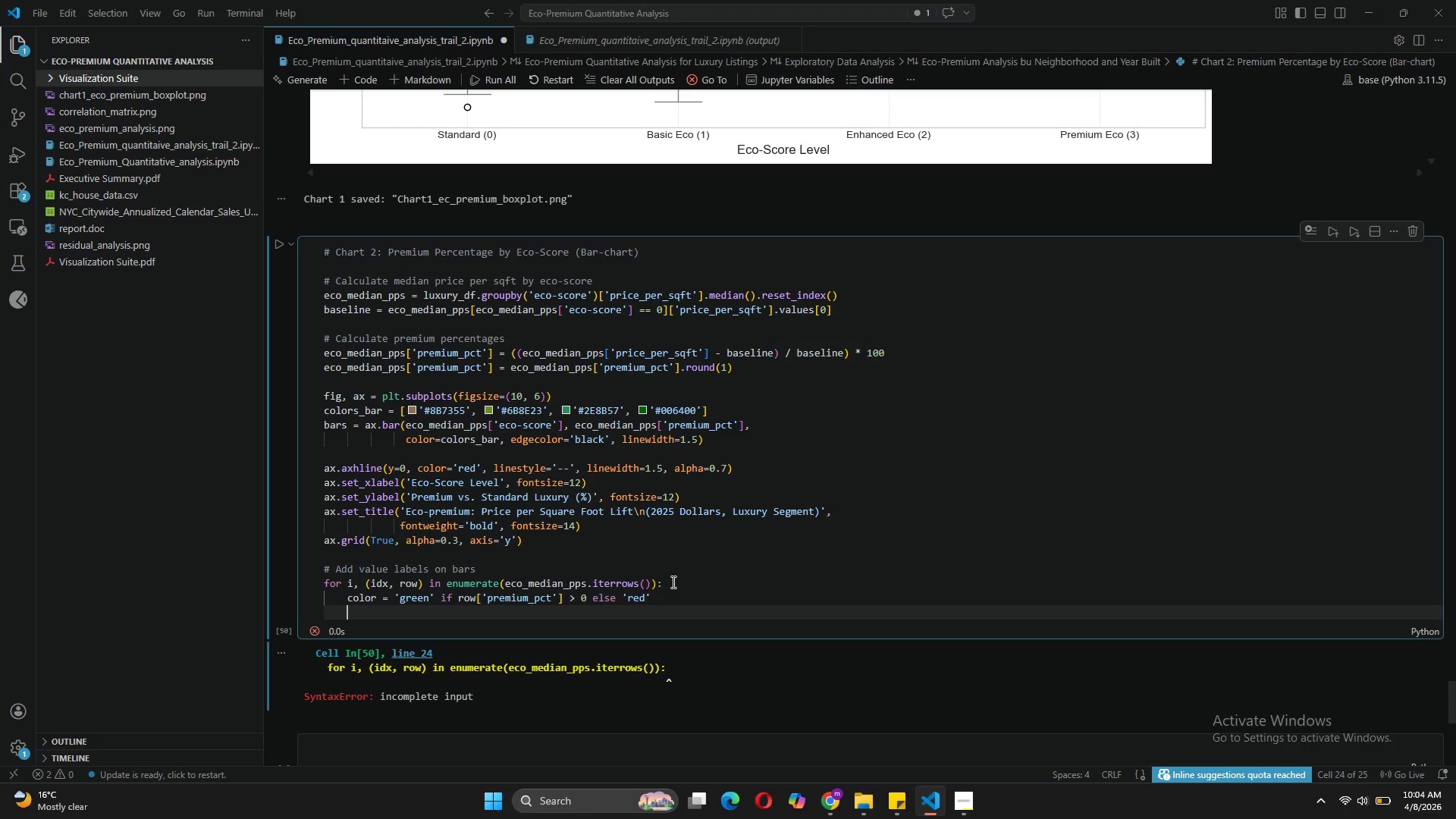 
type(ax.text(i, row['oremium)
key(Backspace)
key(Backspace)
key(Backspace)
key(Backspace)
key(Backspace)
key(Backspace)
key(Backspace)
type(premium_pct)
 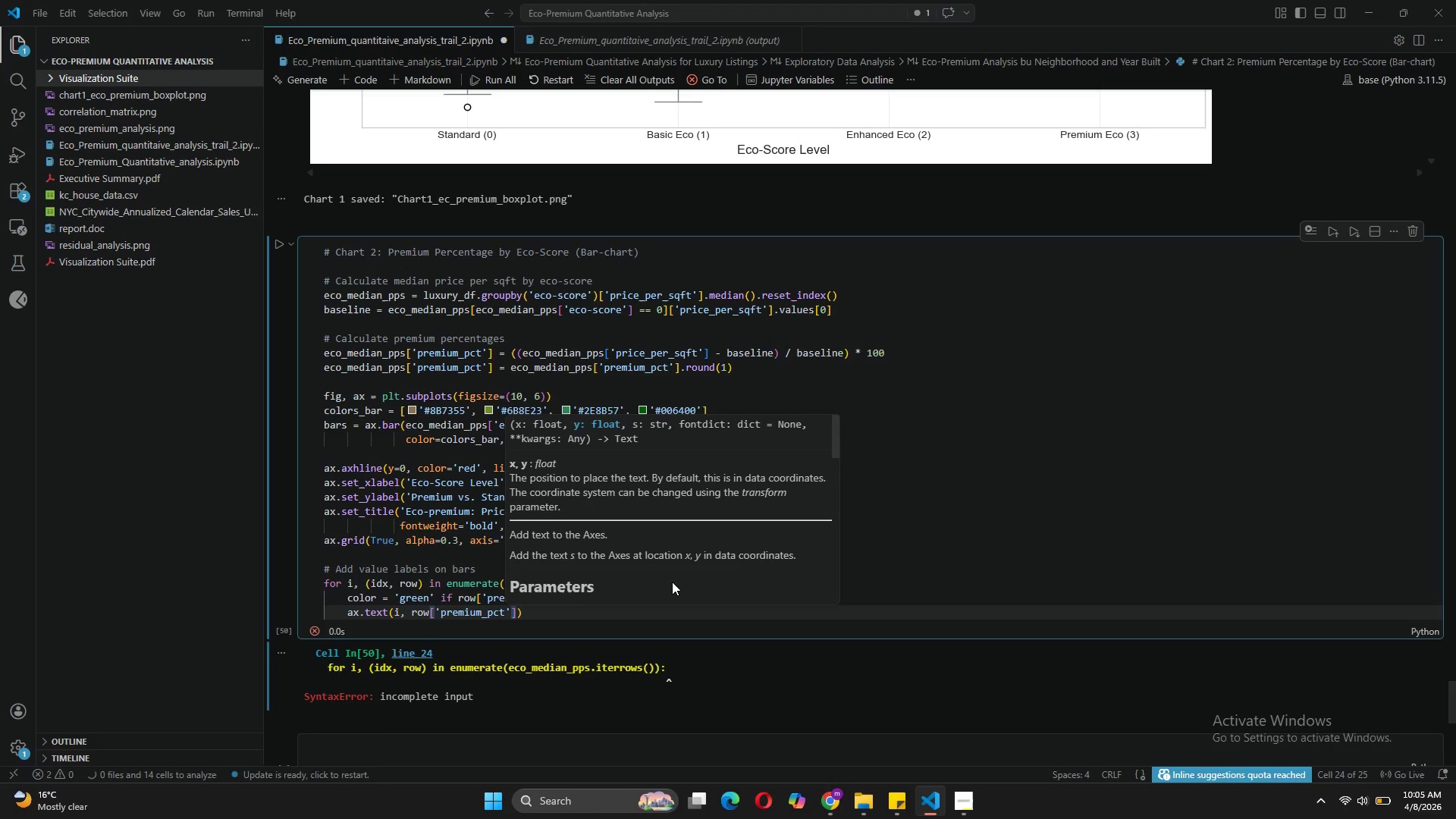 
key(ArrowRight)
 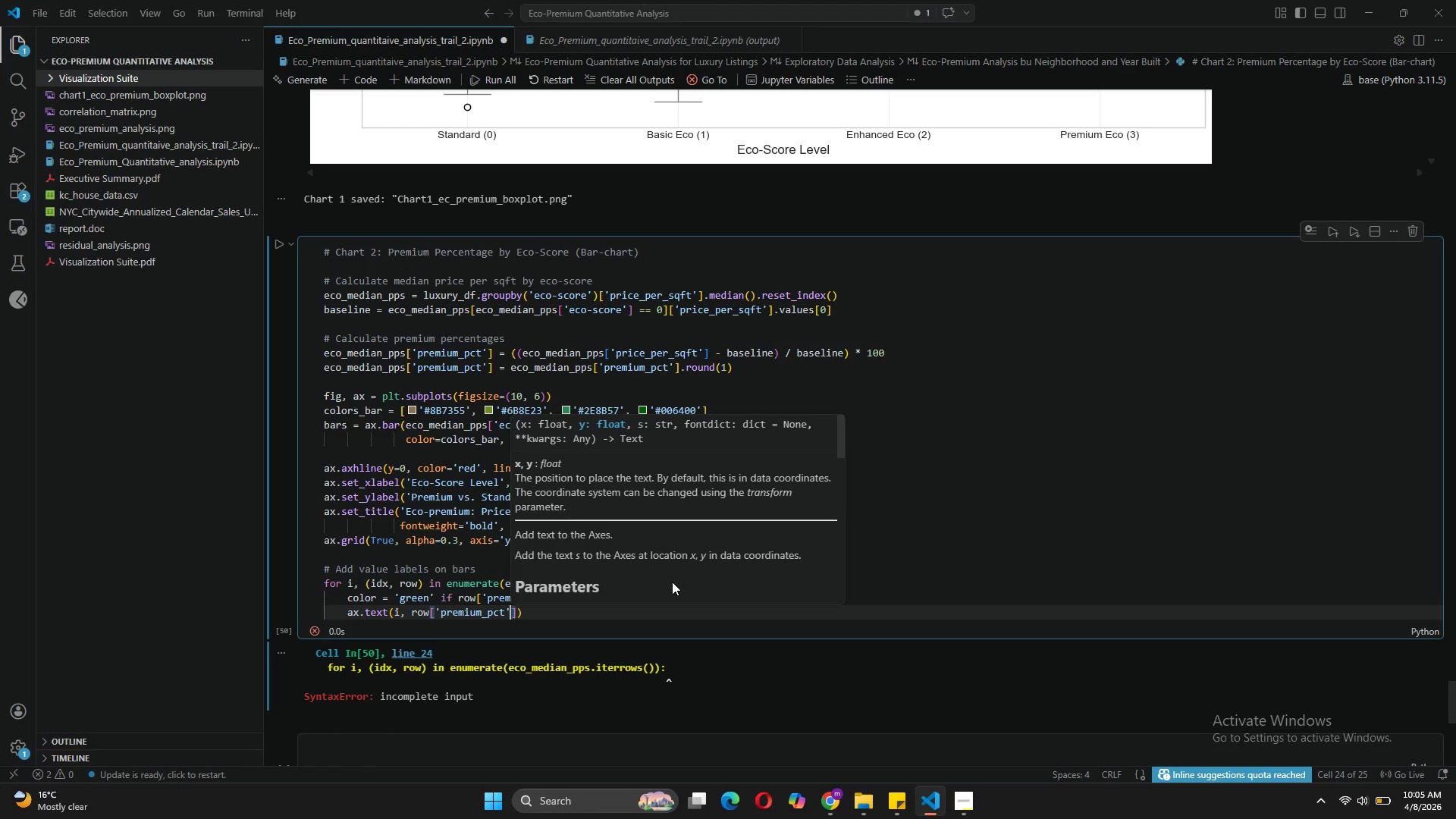 
key(ArrowRight)
 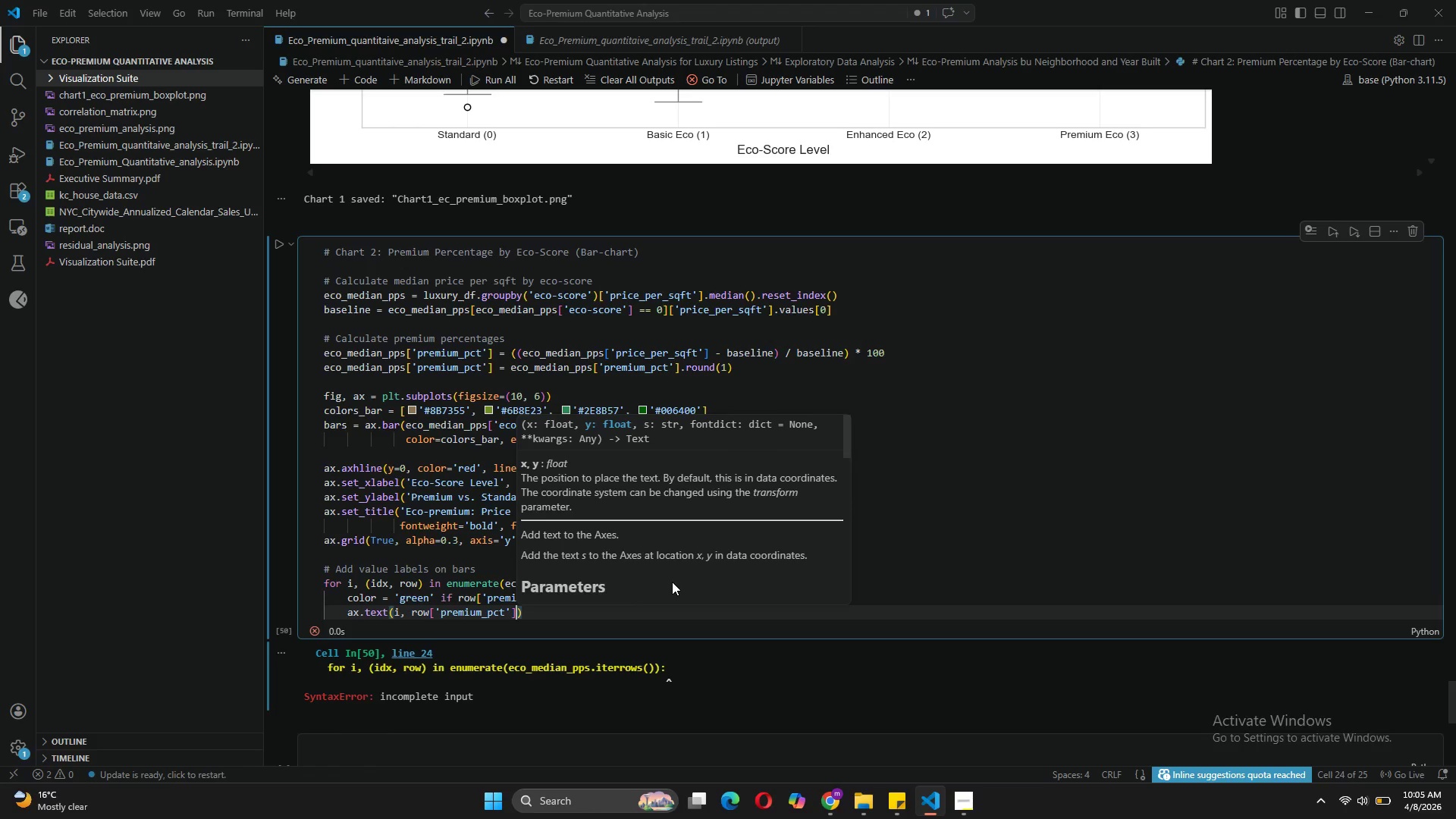 
type( + 1, f"{row[premium_pct)
 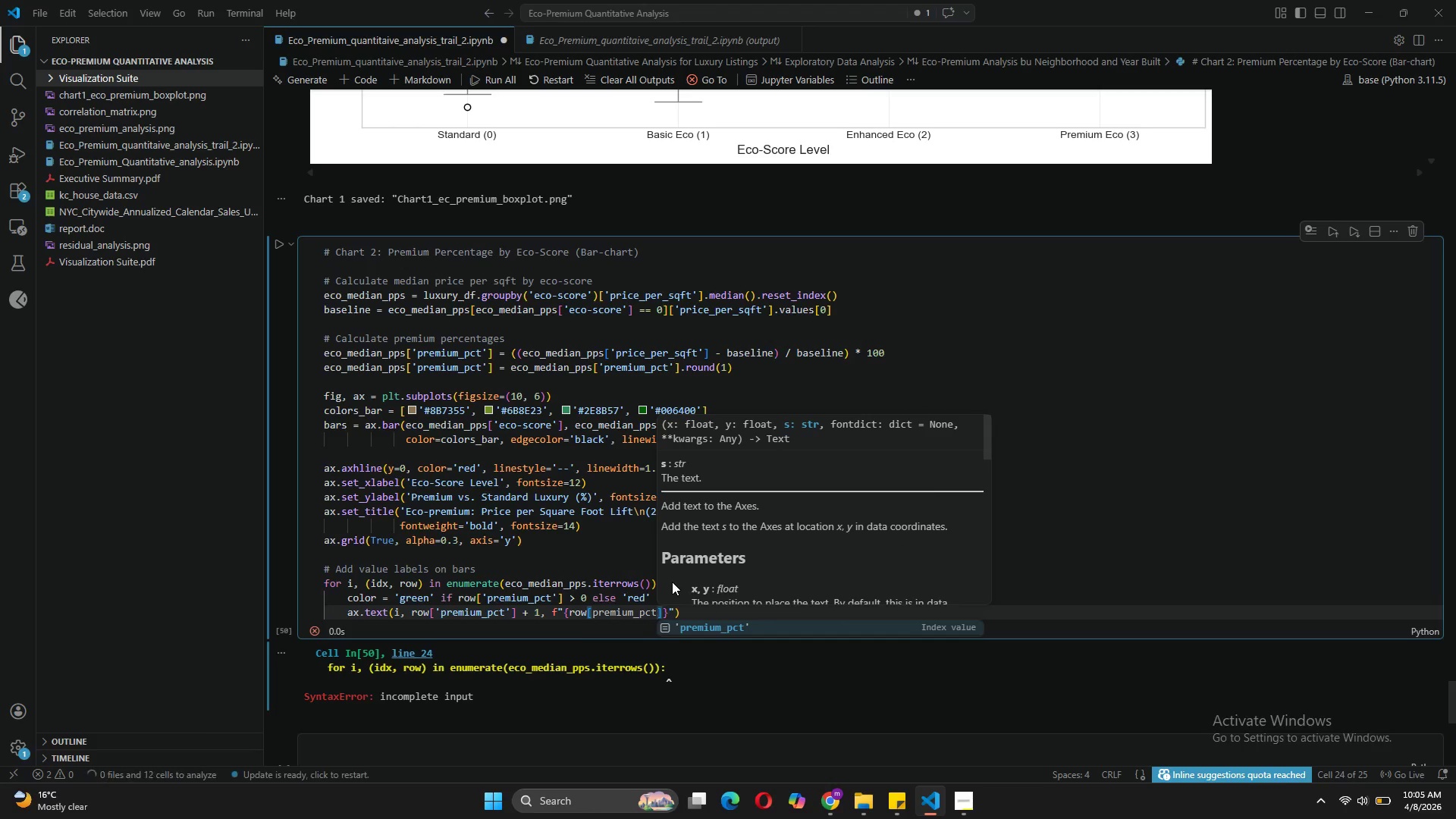 
left_click([686, 635])
 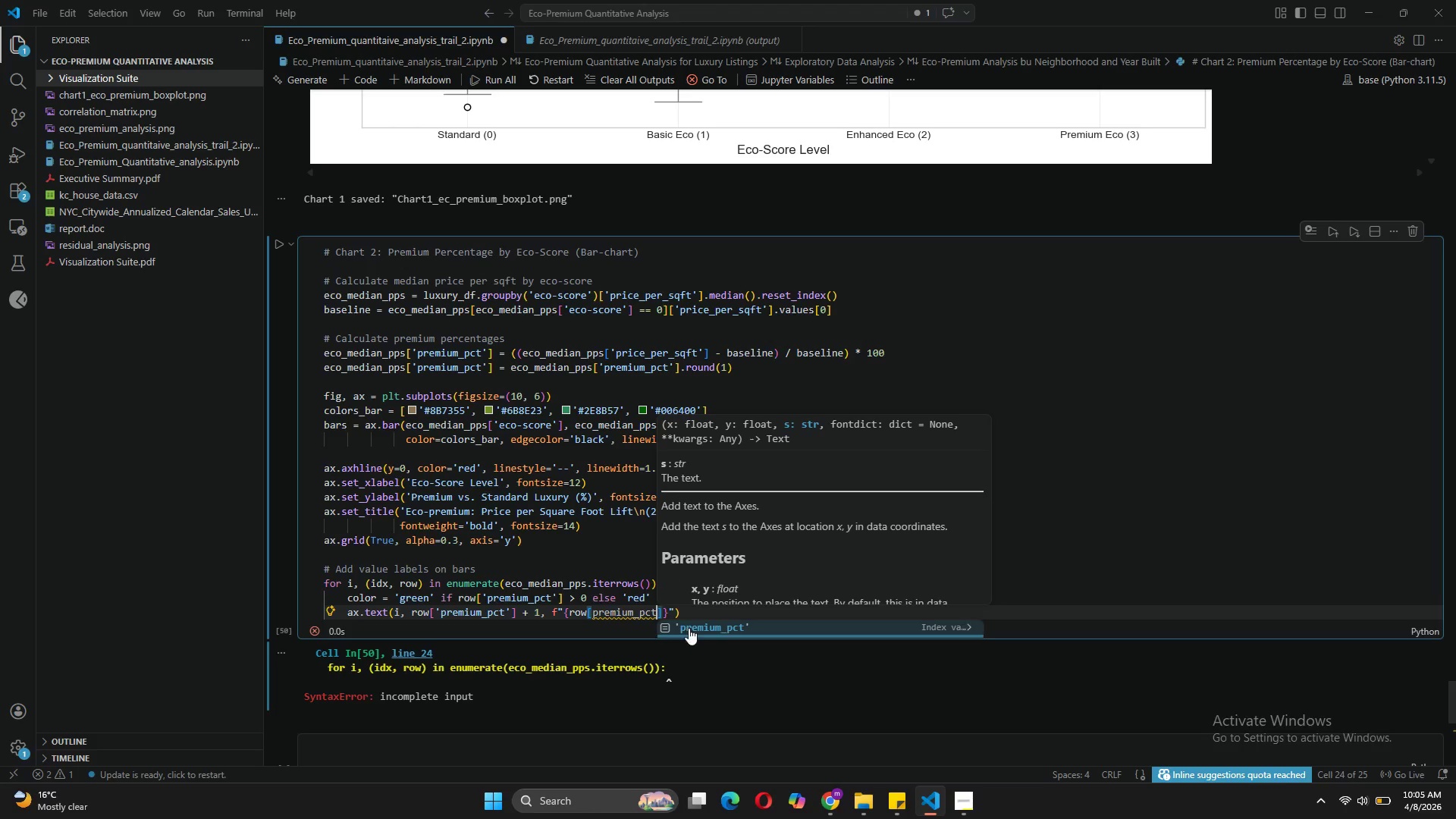 
left_click([689, 628])
 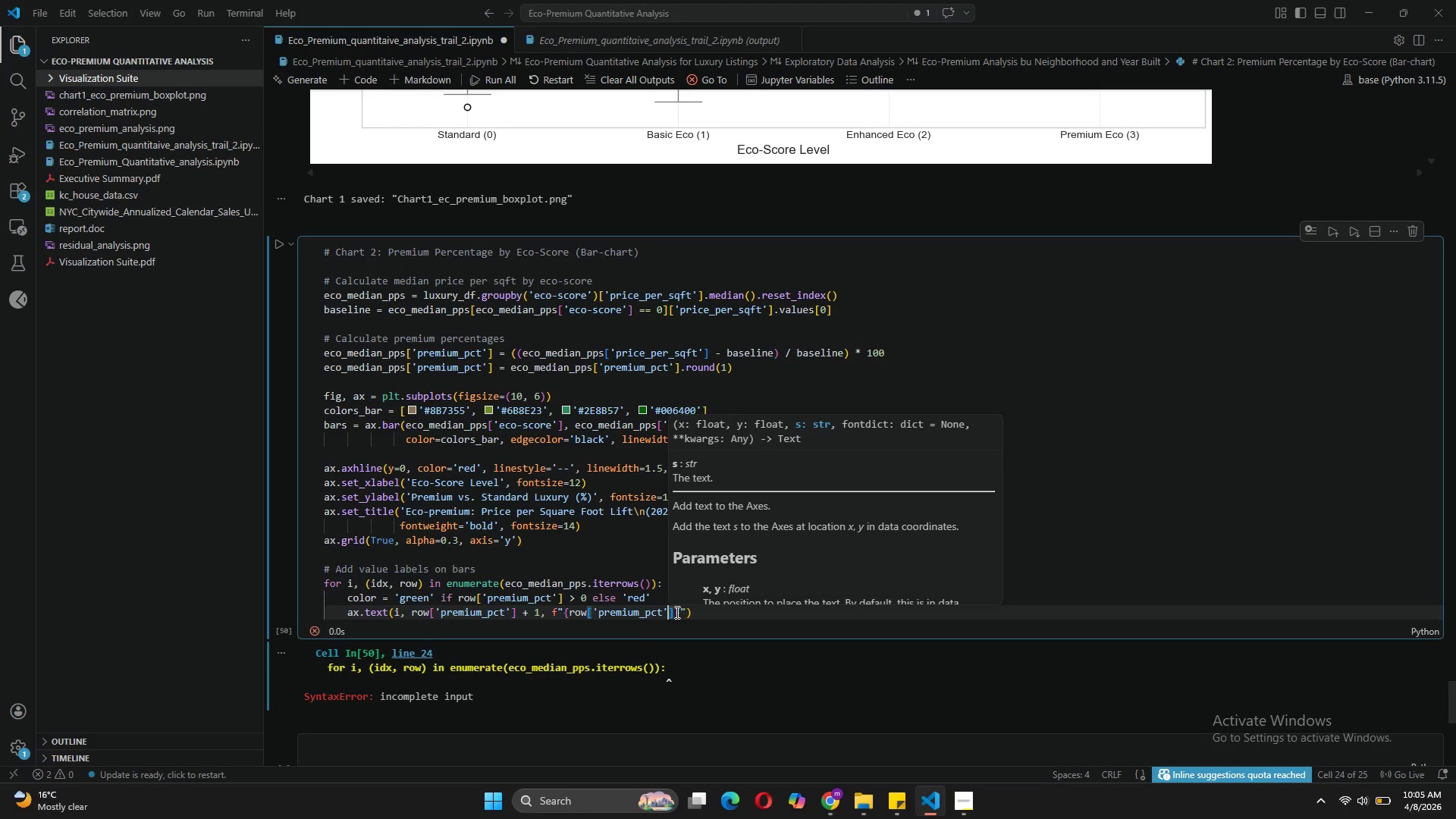 
left_click([670, 613])
 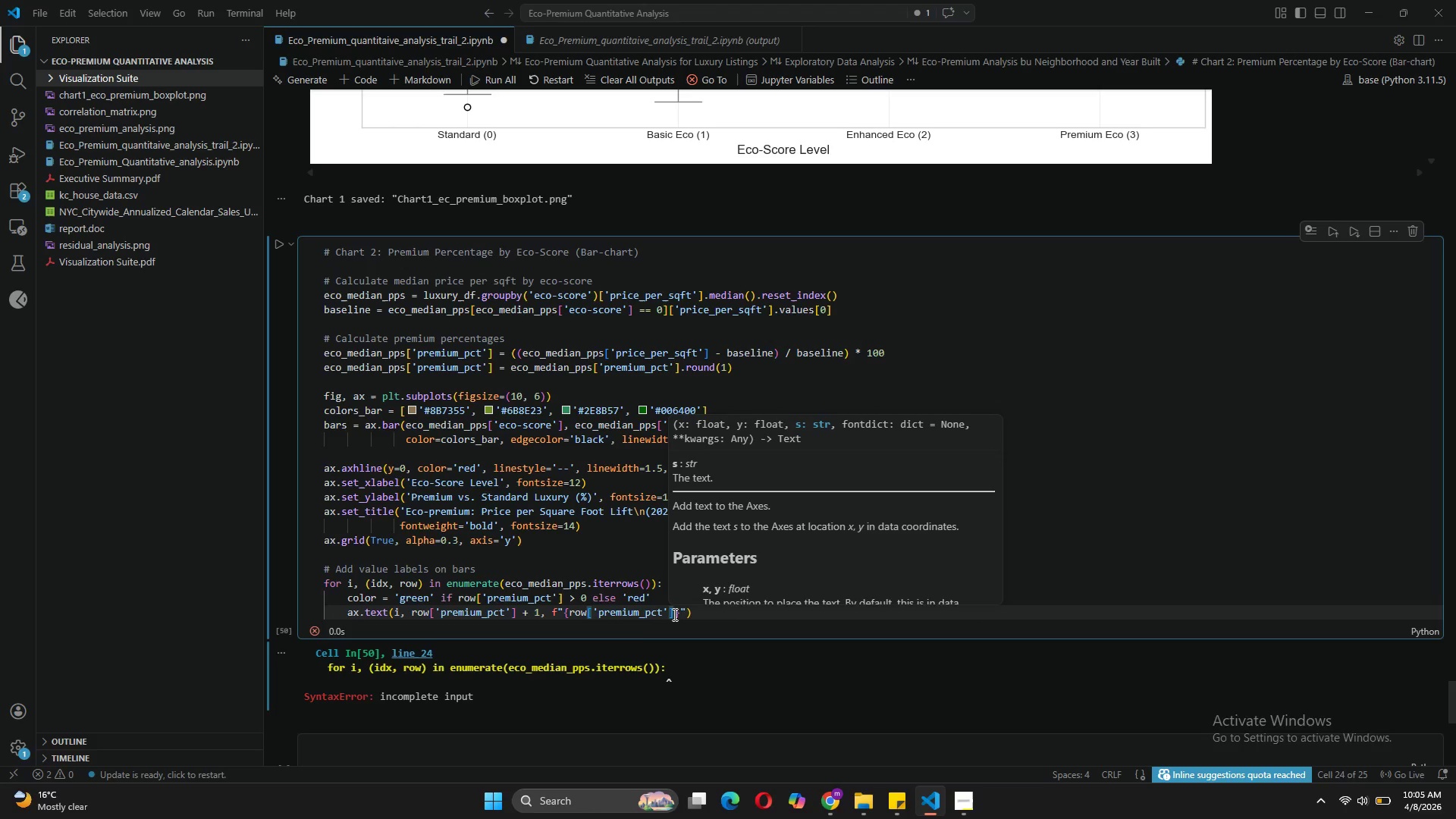 
left_click([673, 614])
 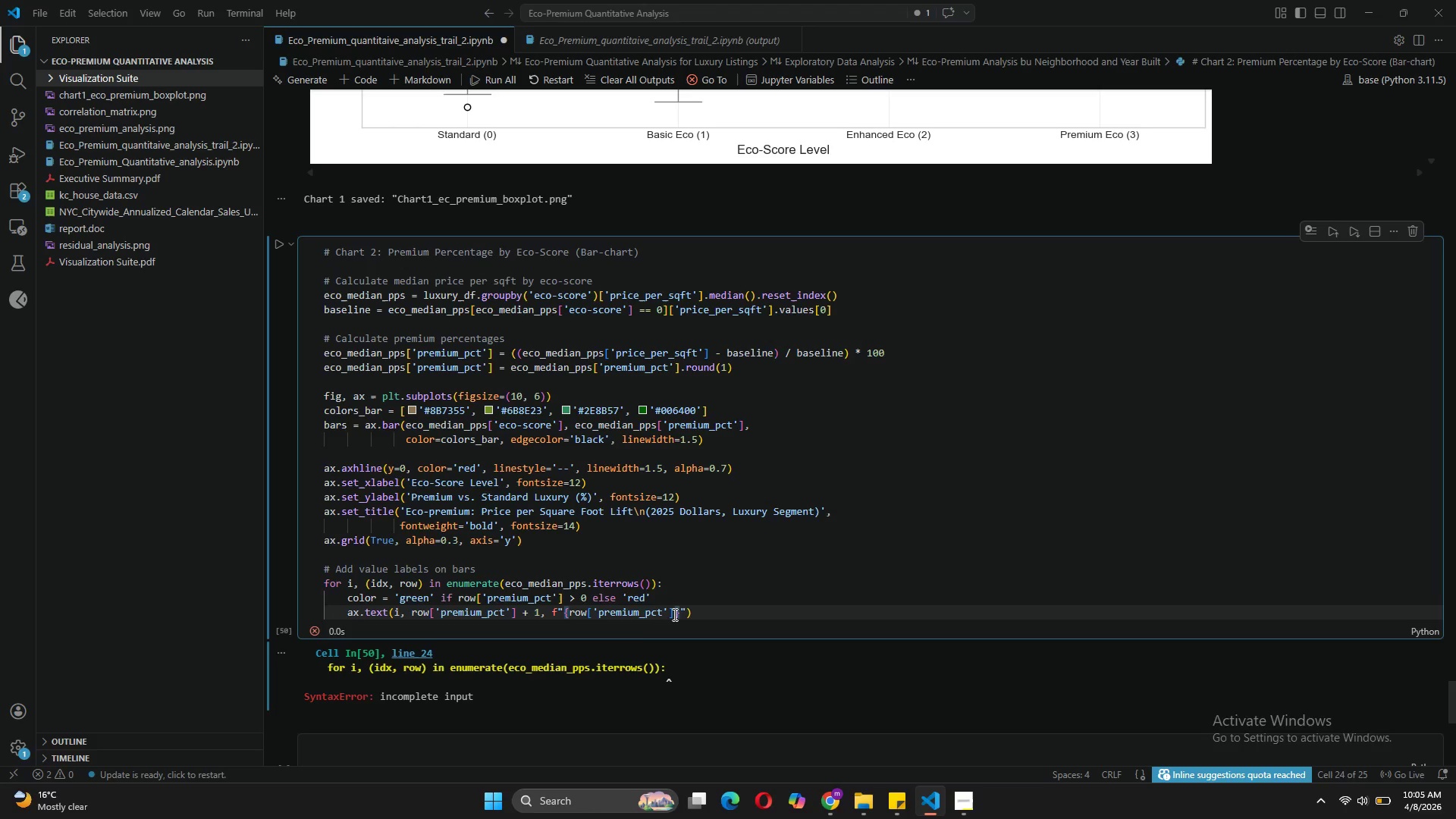 
type(:+.1f)
 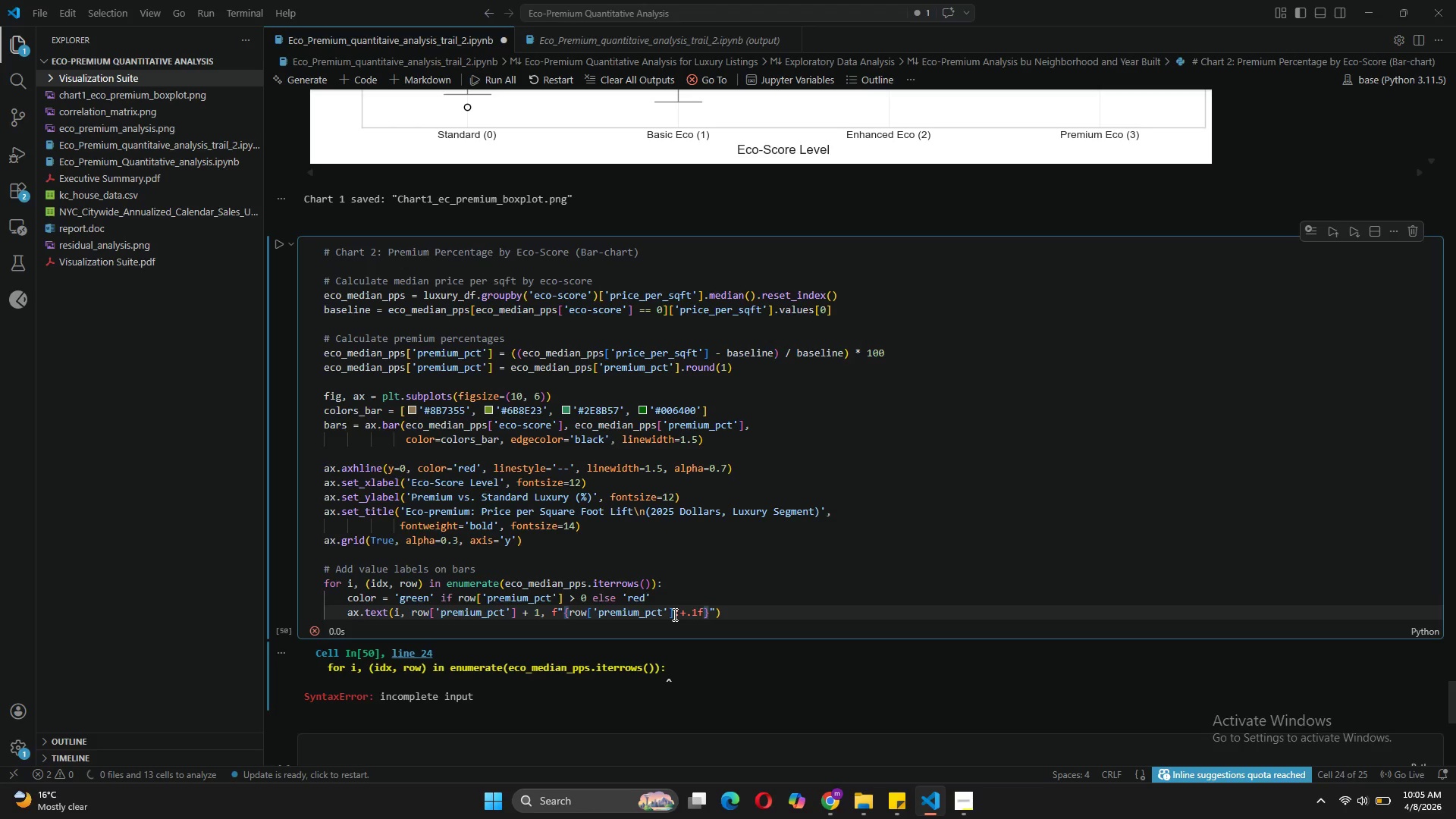 
key(ArrowRight)
 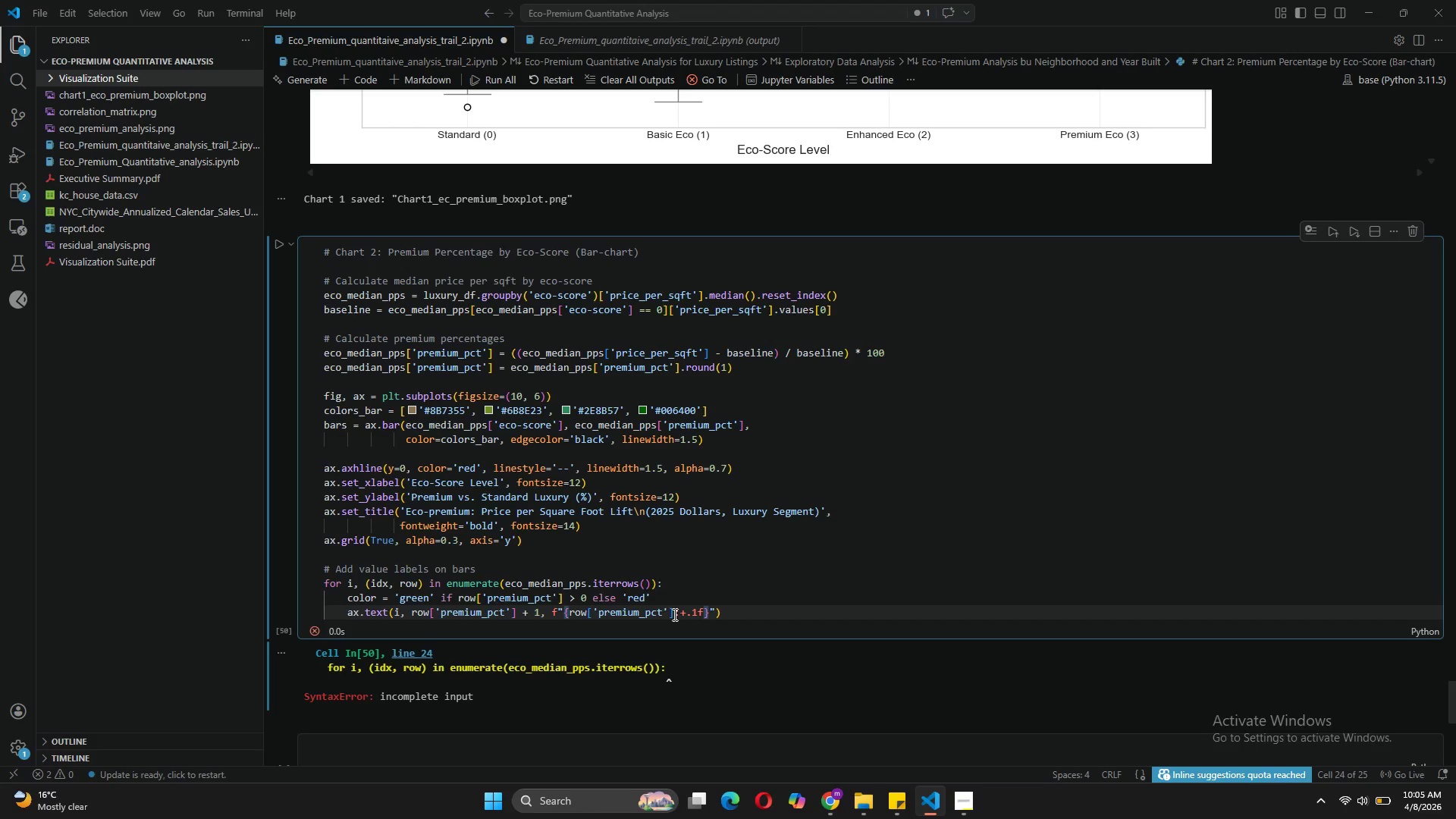 
key(Shift+5)
 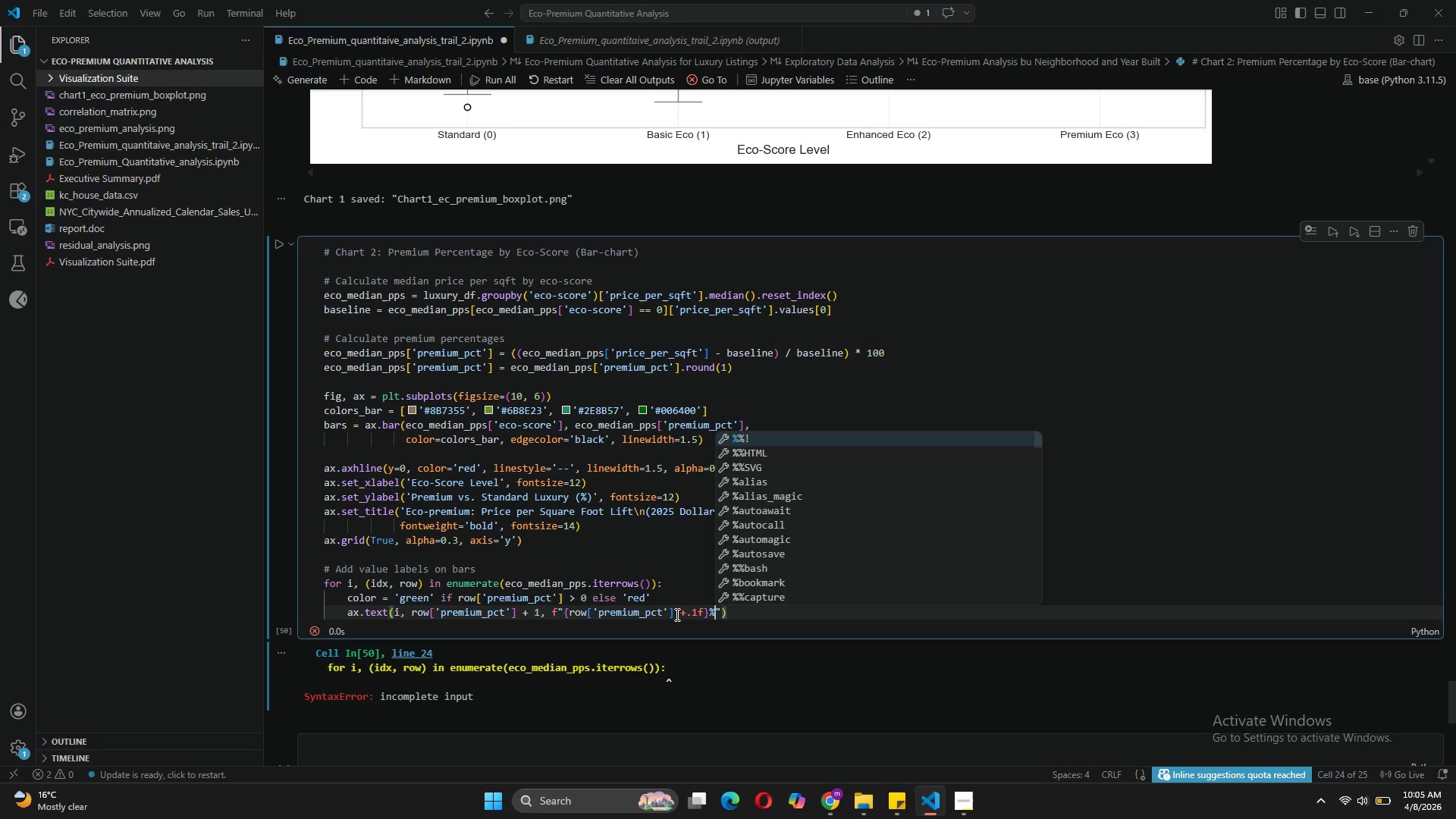 
key(ArrowRight)
 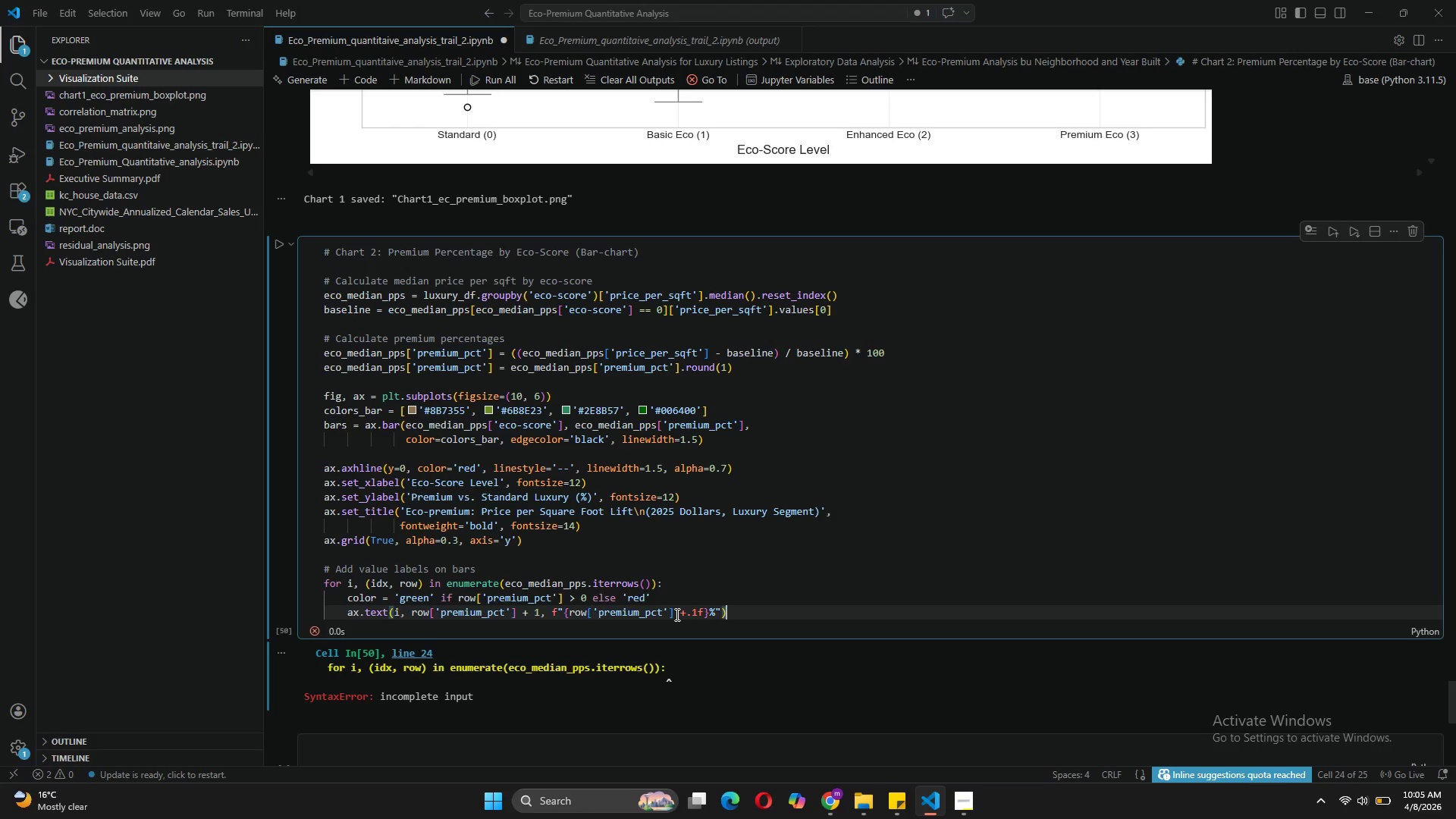 
key(ArrowRight)
 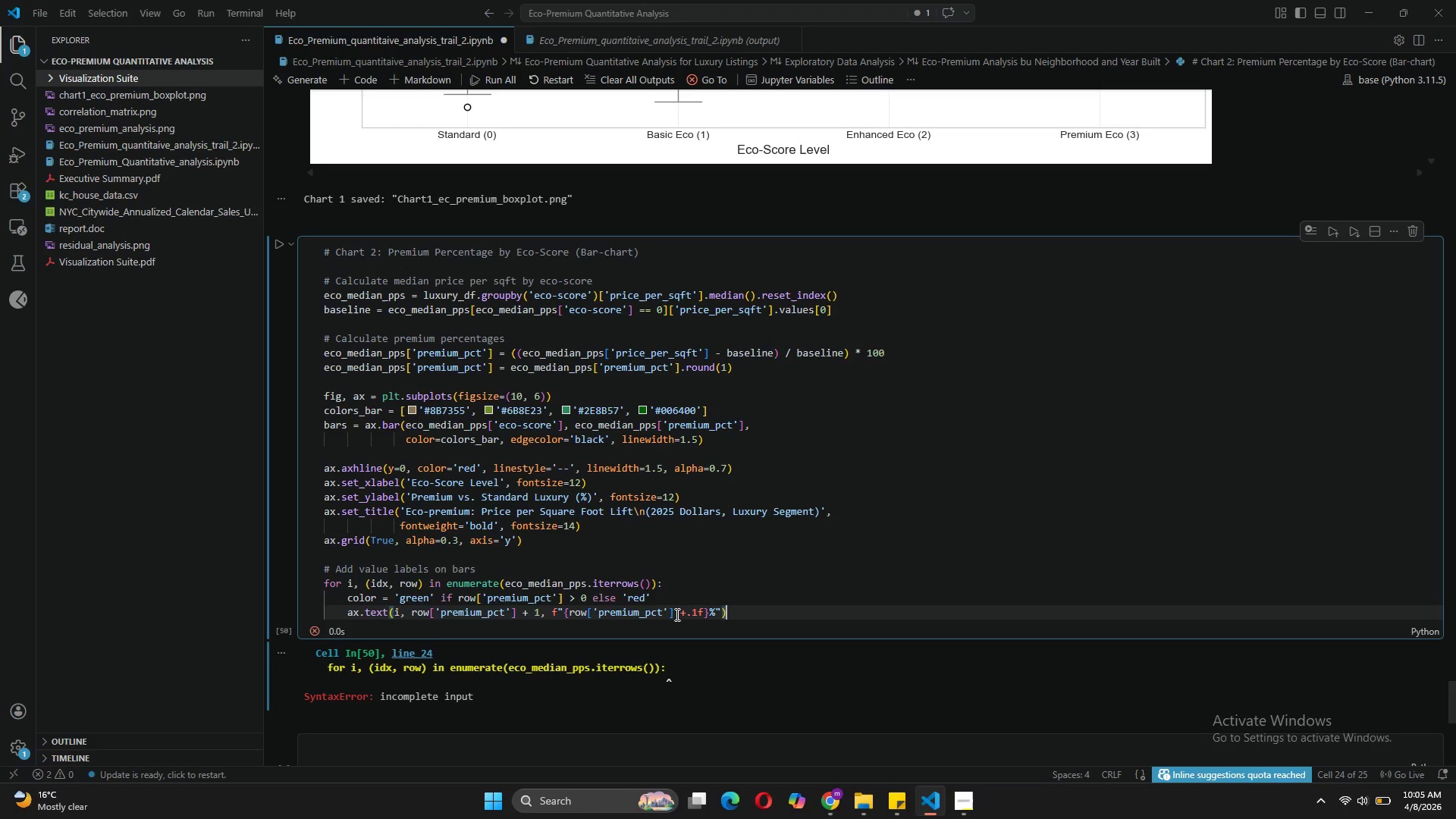 
key(ArrowLeft)
 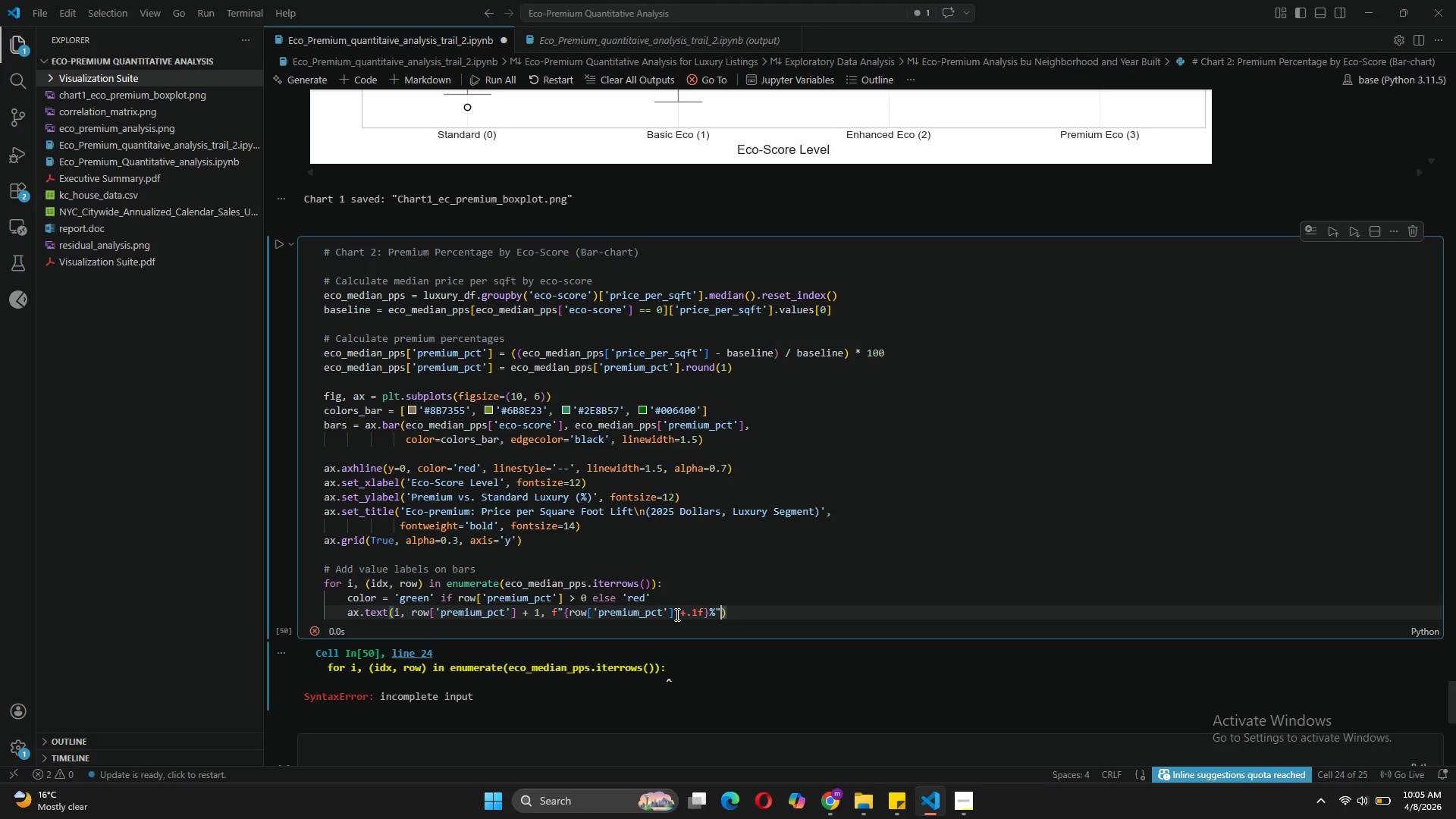 
key(Comma)
 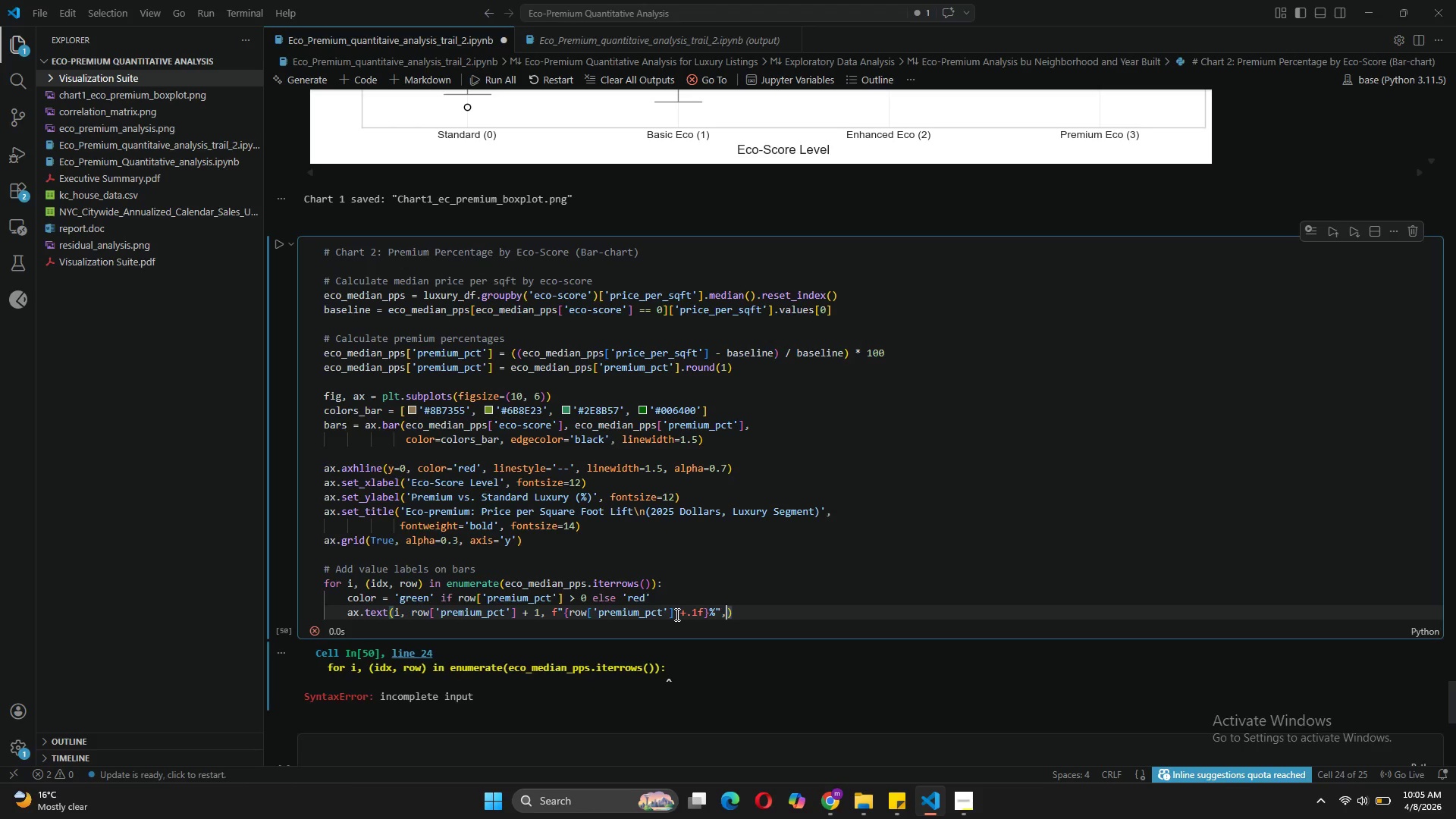 
key(Enter)
 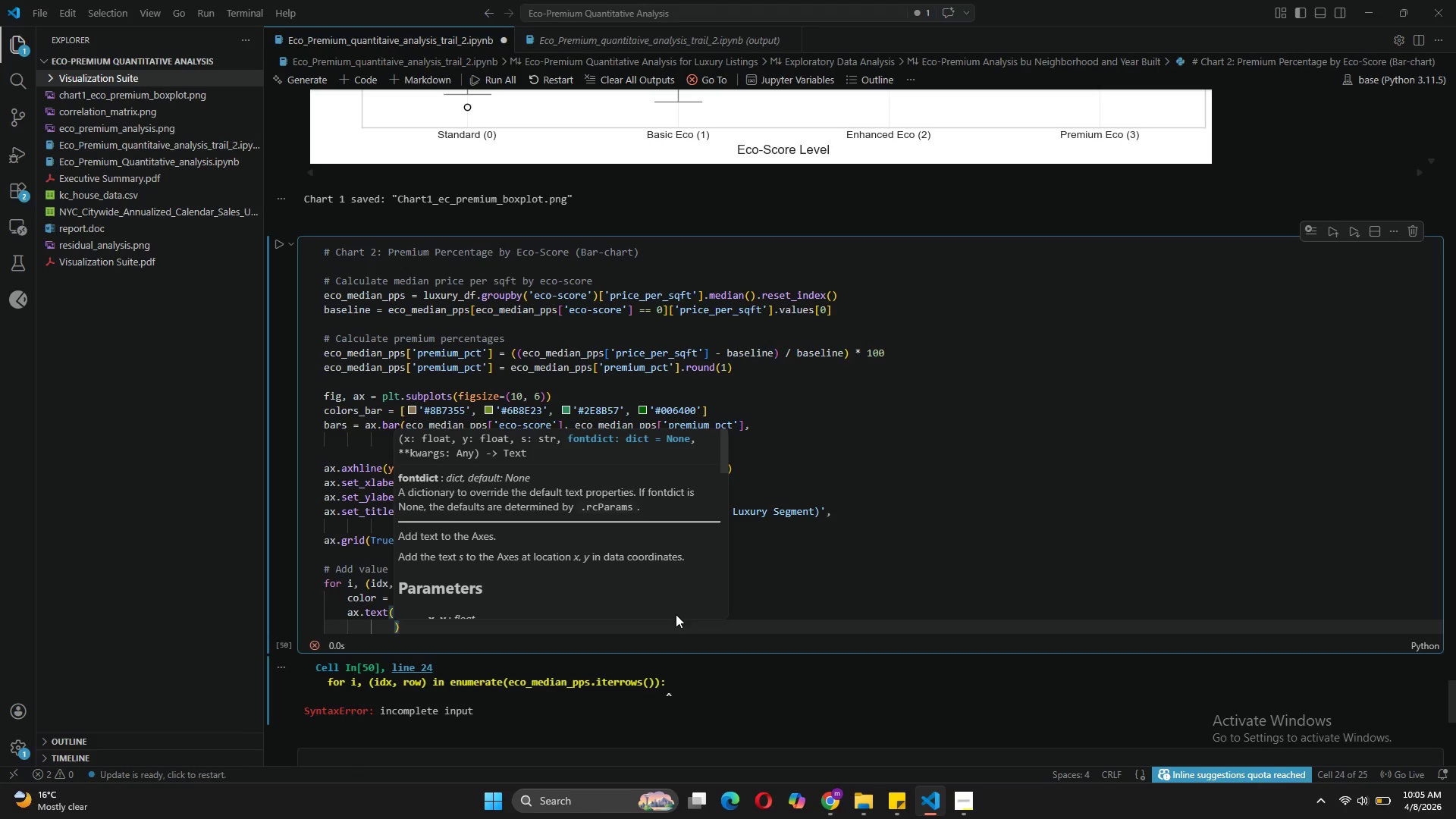 
type(ha='center)
 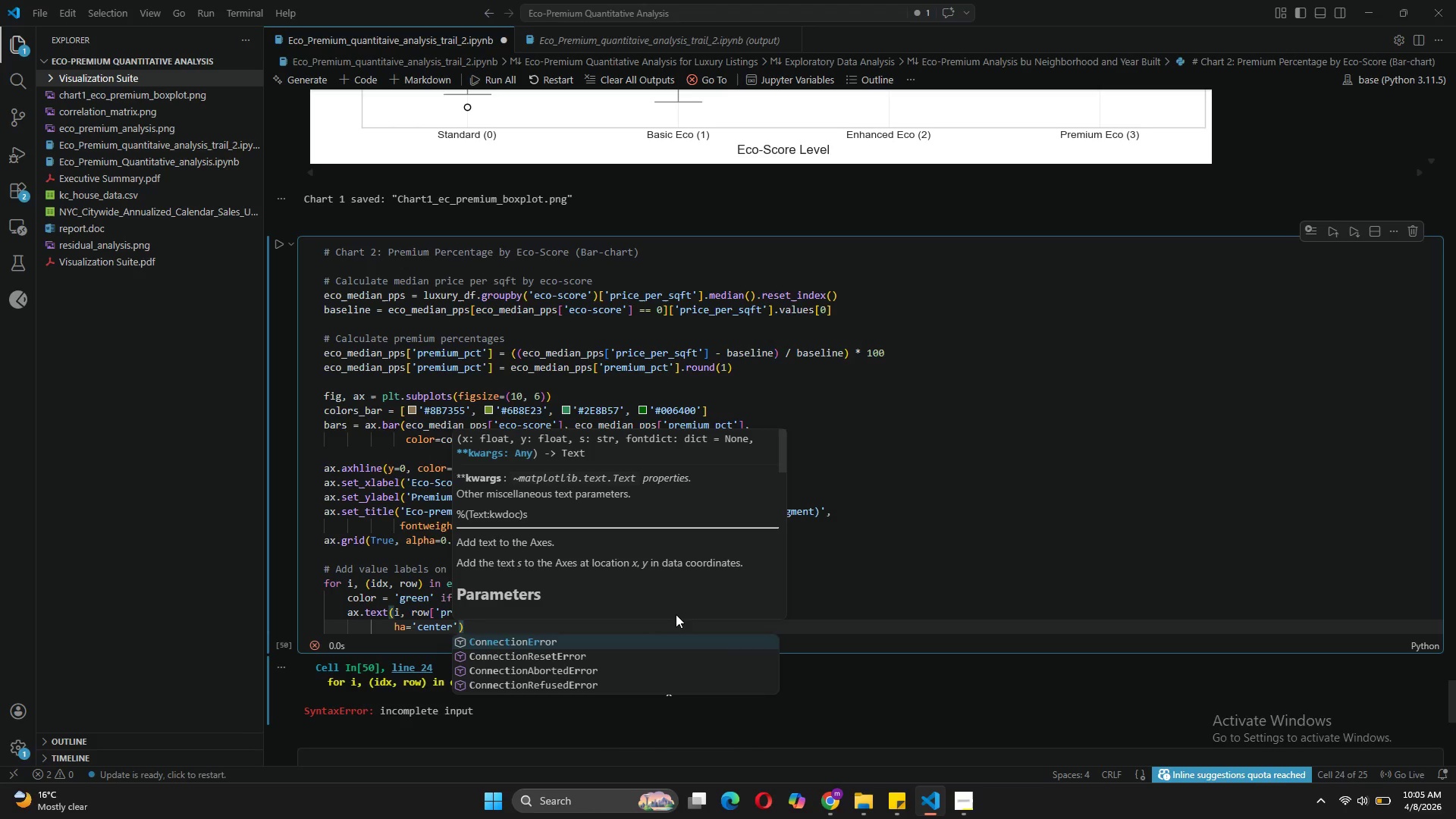 
key(ArrowRight)
 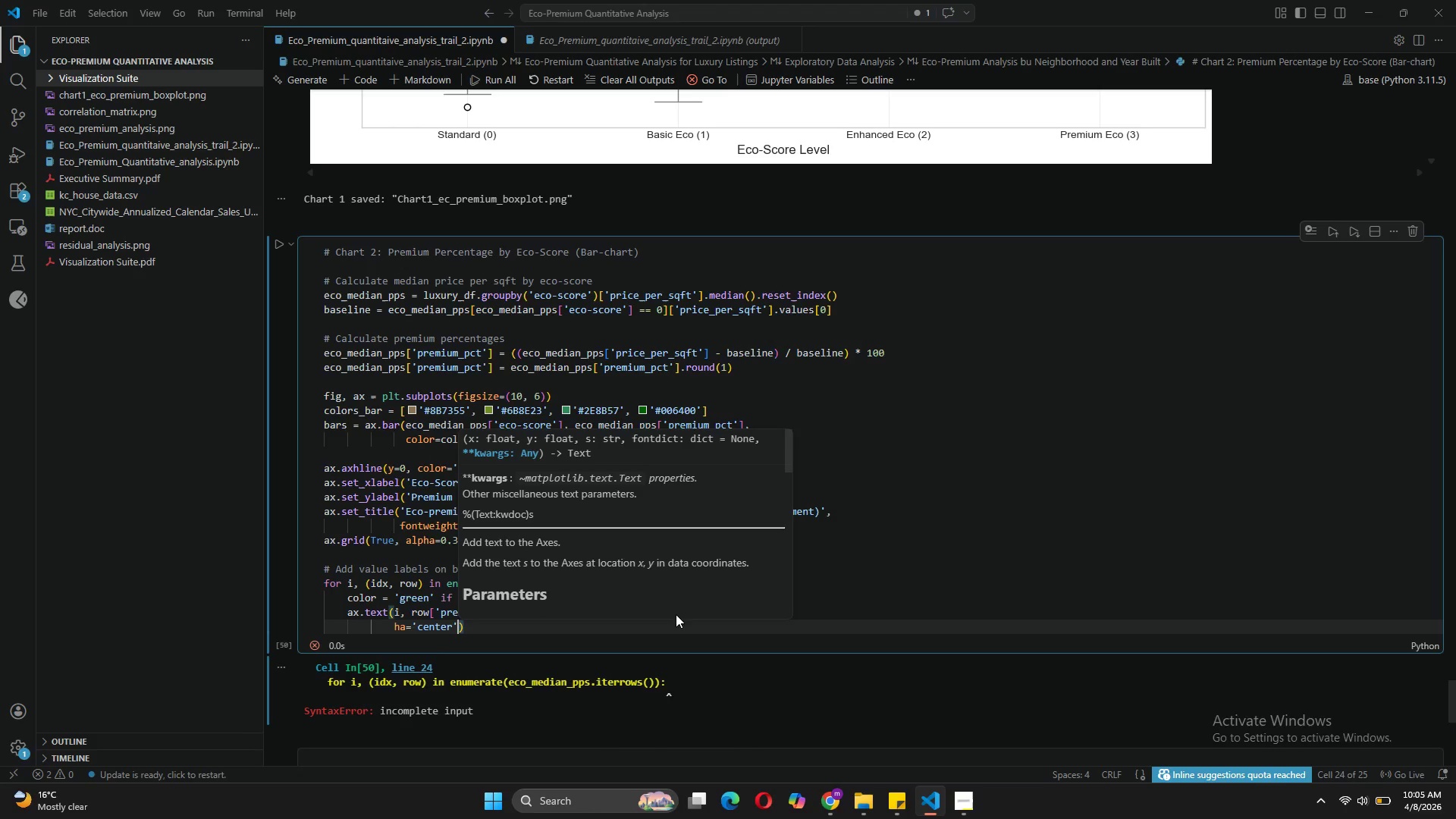 
type(, fom)
key(Backspace)
type(ntweight='bold)
 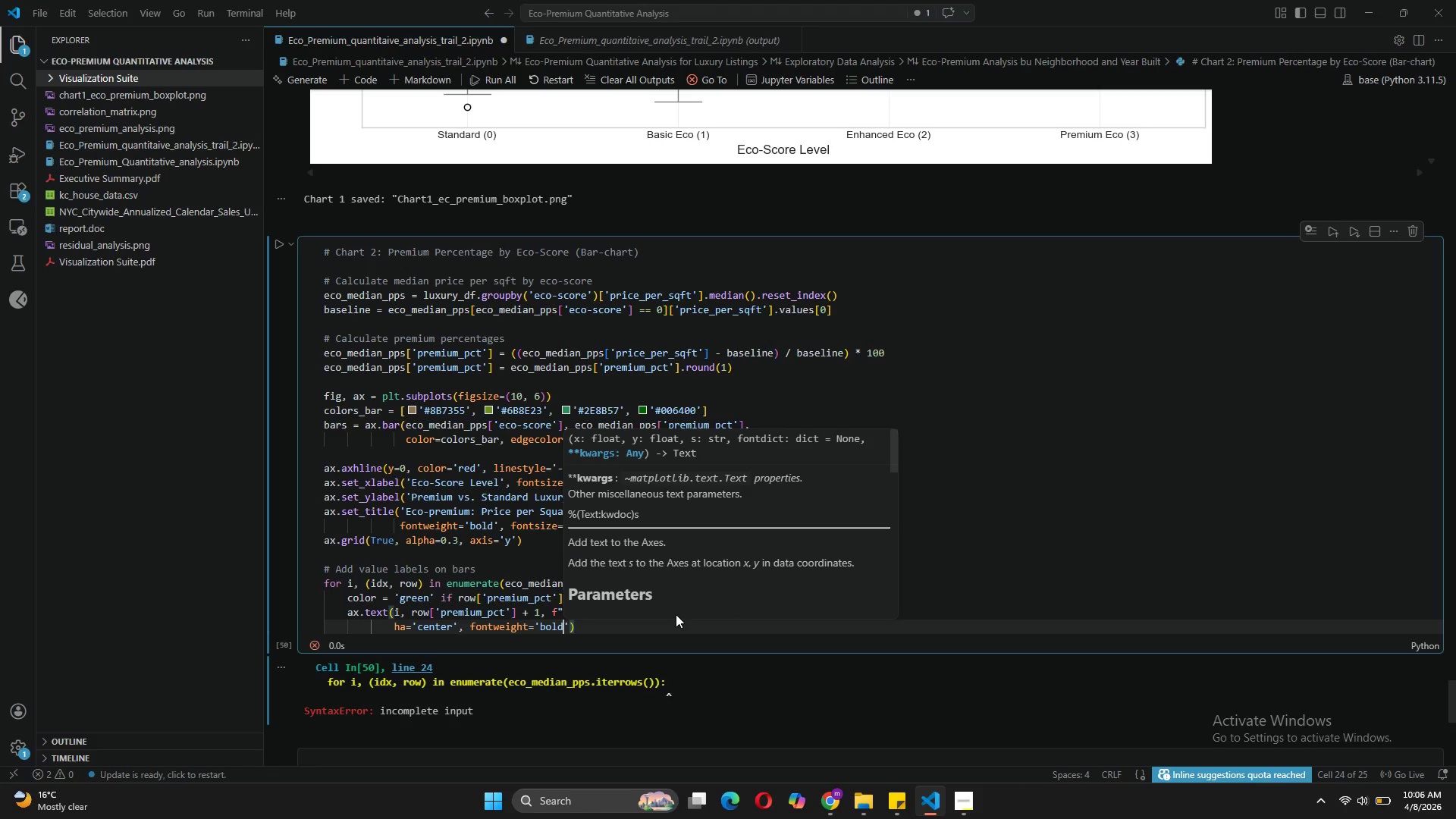 
key(ArrowRight)
 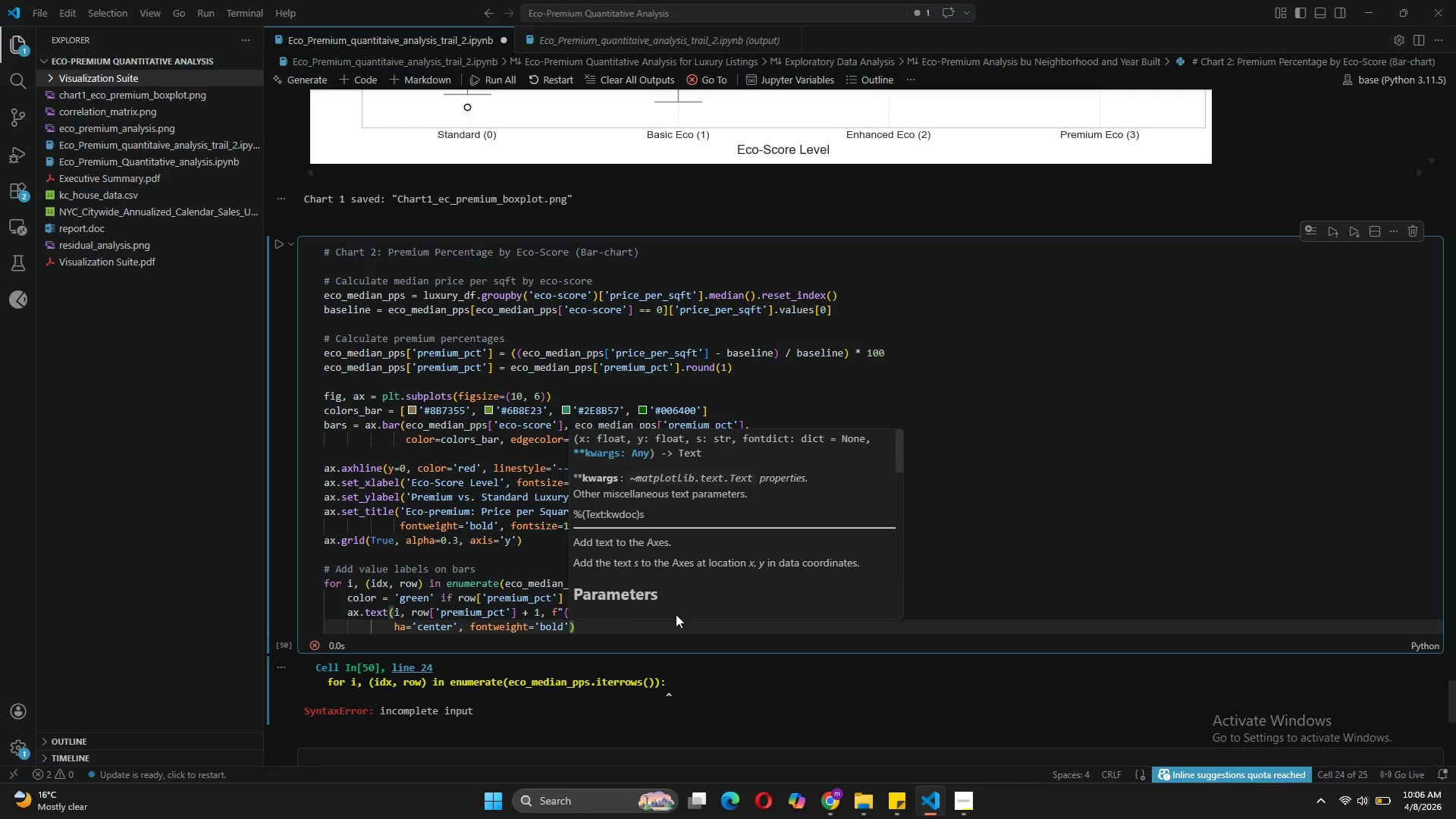 
type(, fontsie)
key(Backspace)
type(ze)
 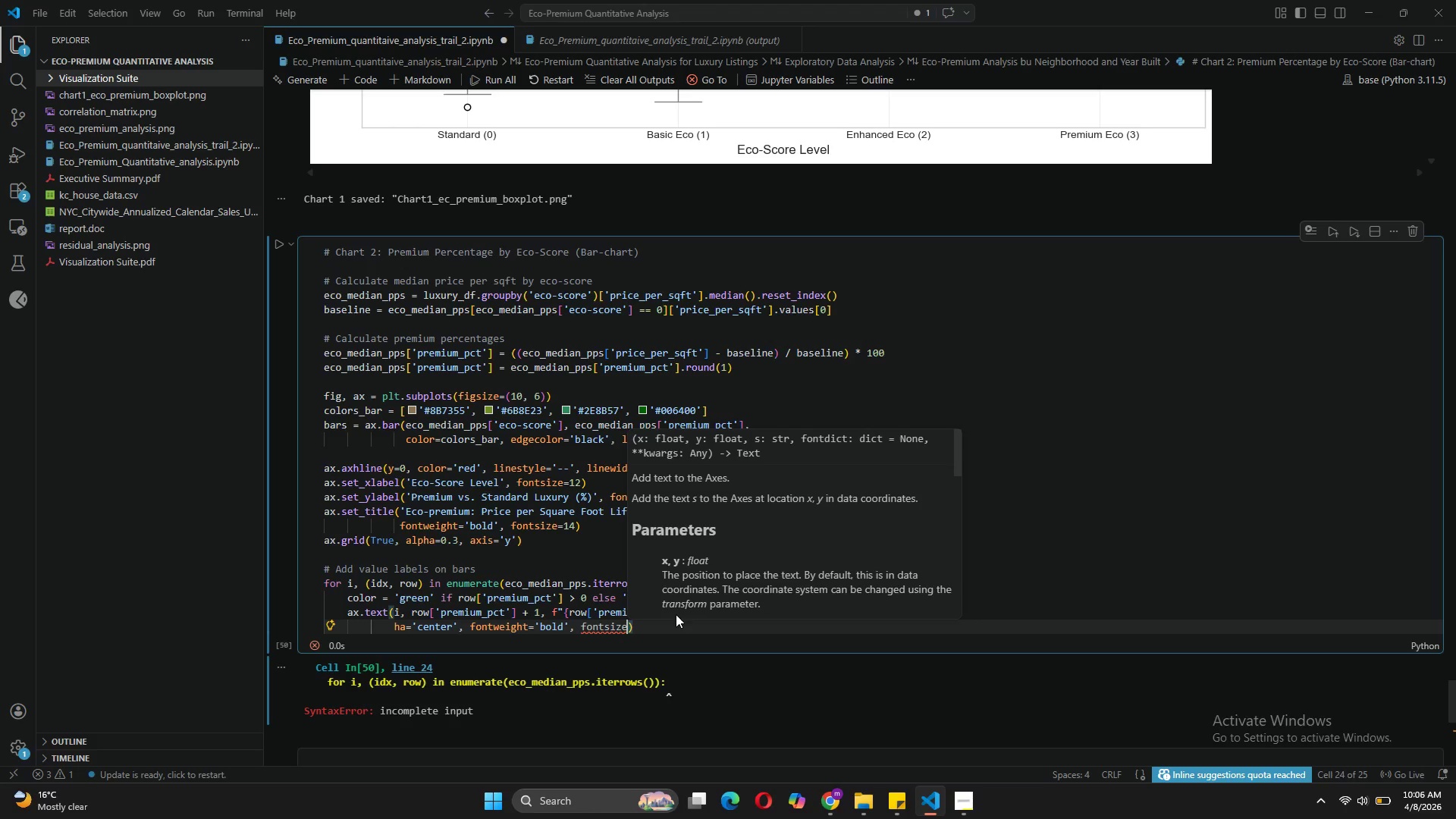 
key(Equal)
 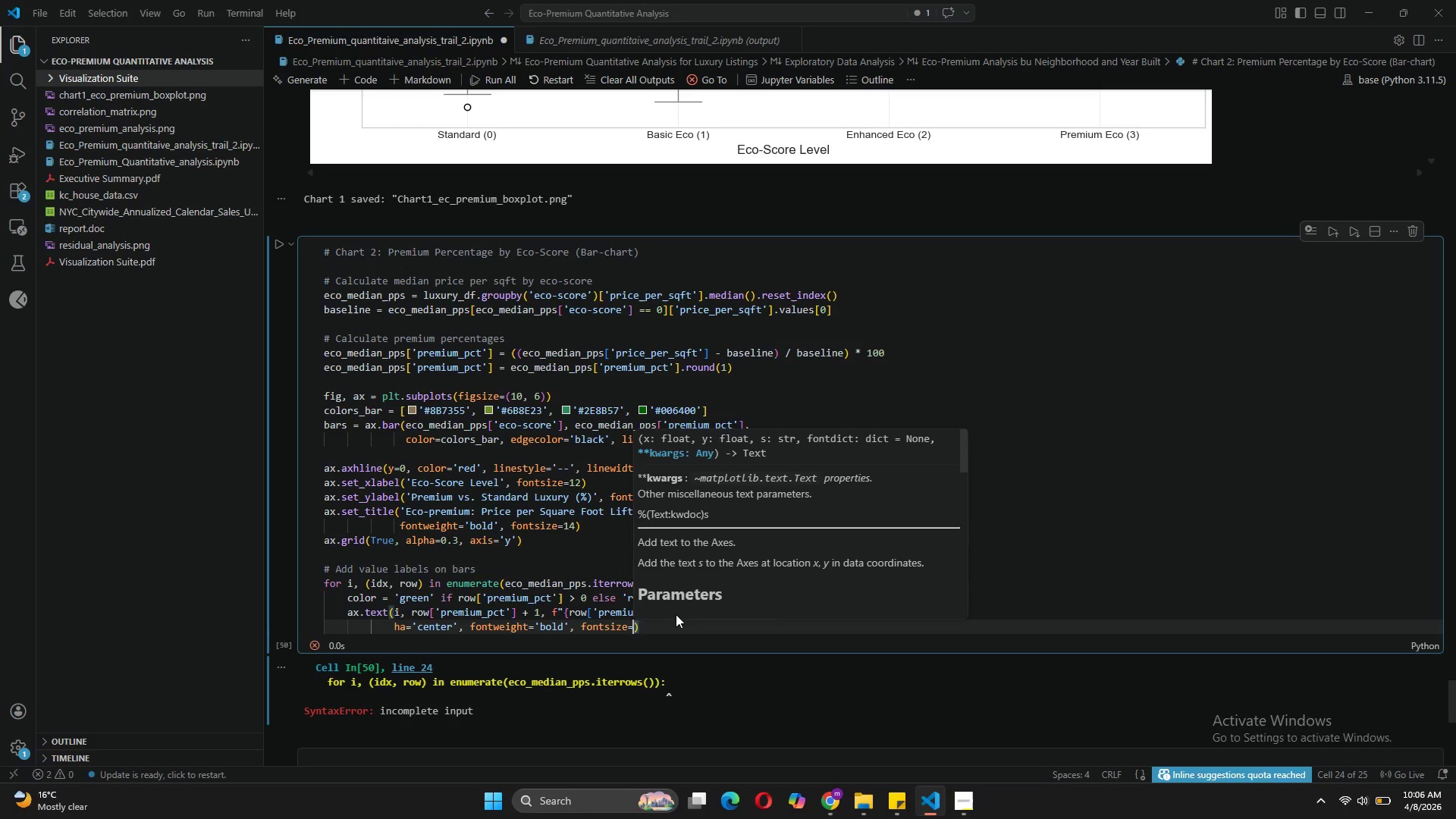 
key(Quote)
 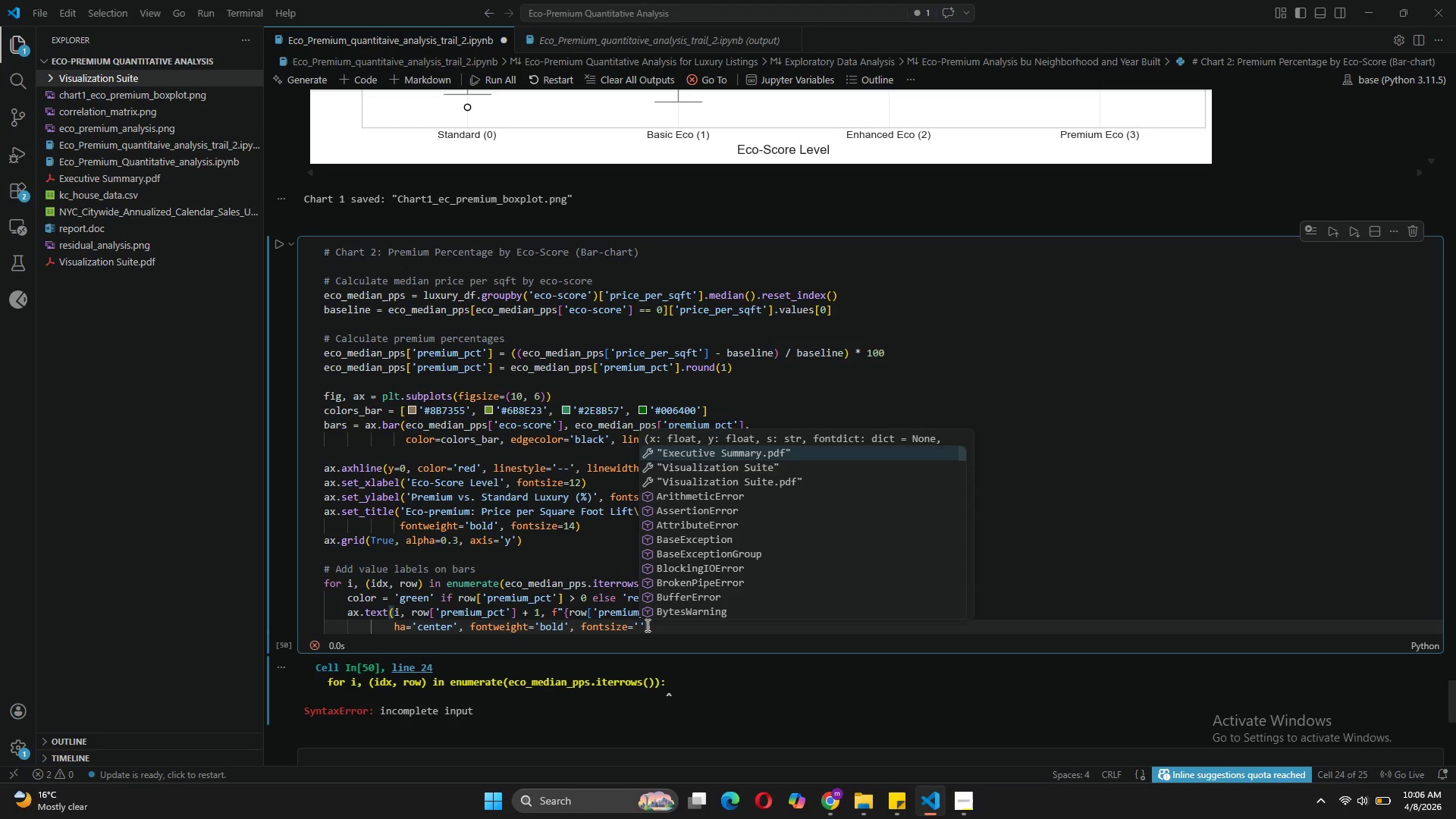 
key(Backspace)
type(11, color=color)
 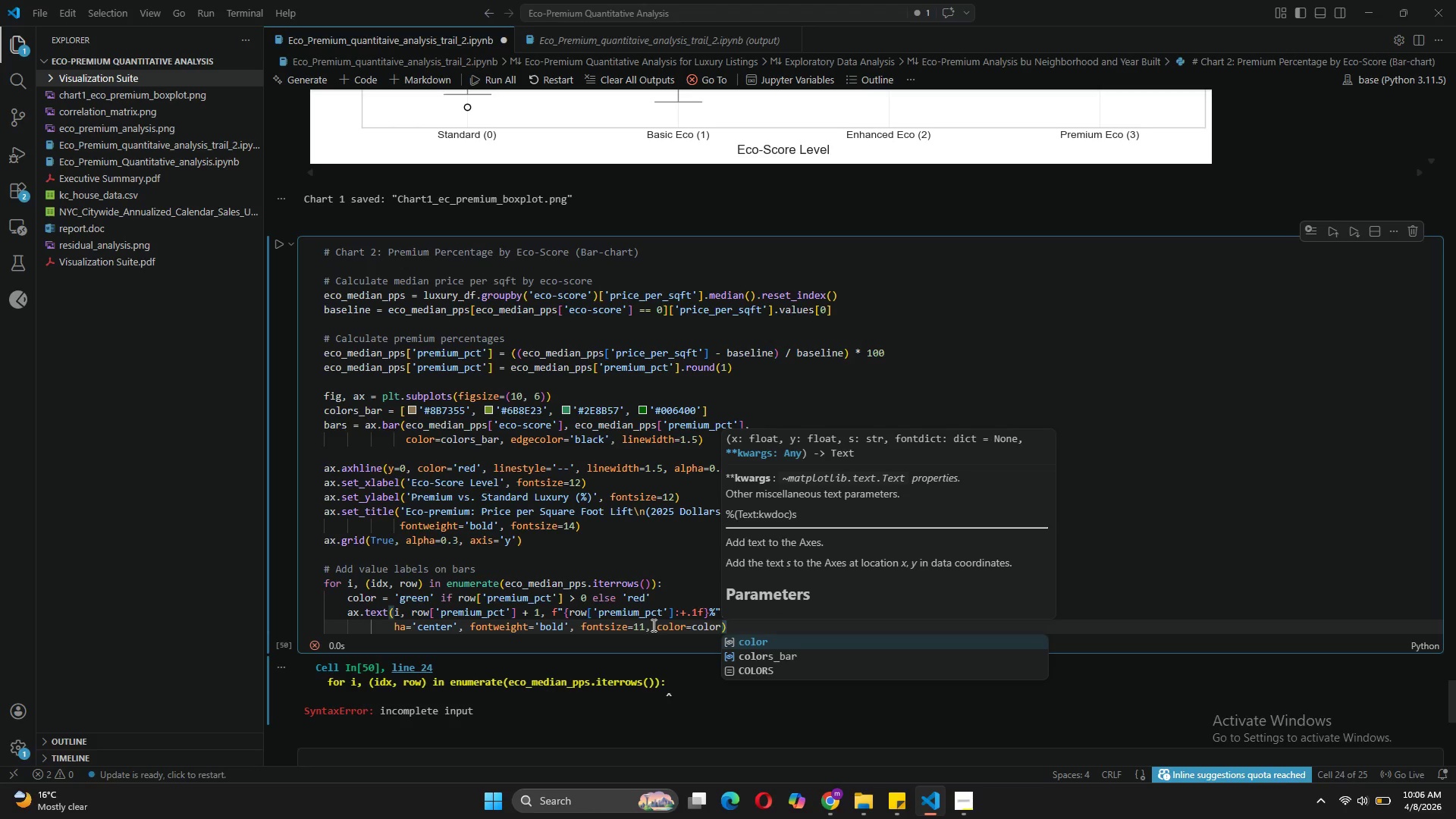 
left_click([753, 643])
 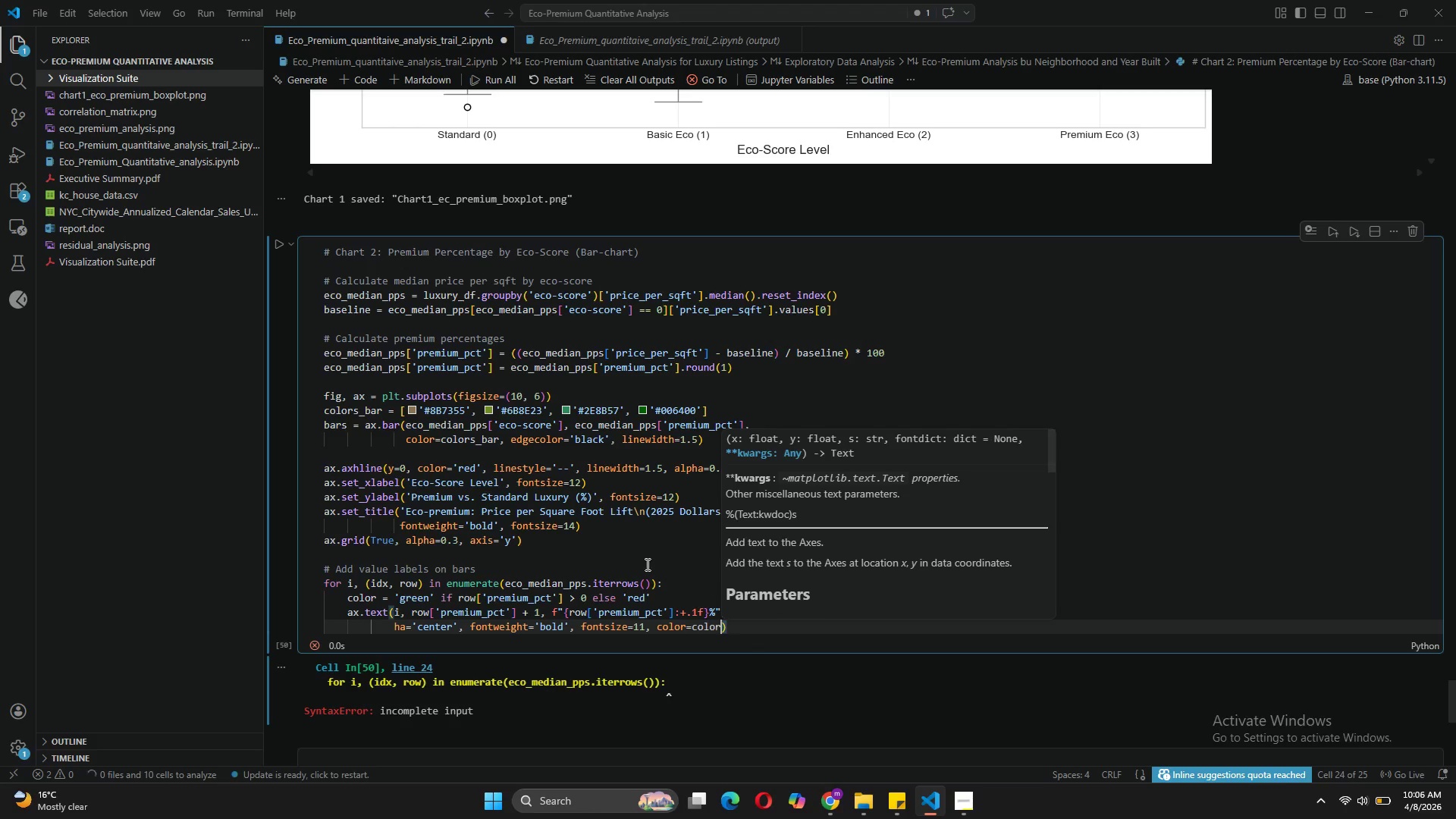 
left_click([646, 564])
 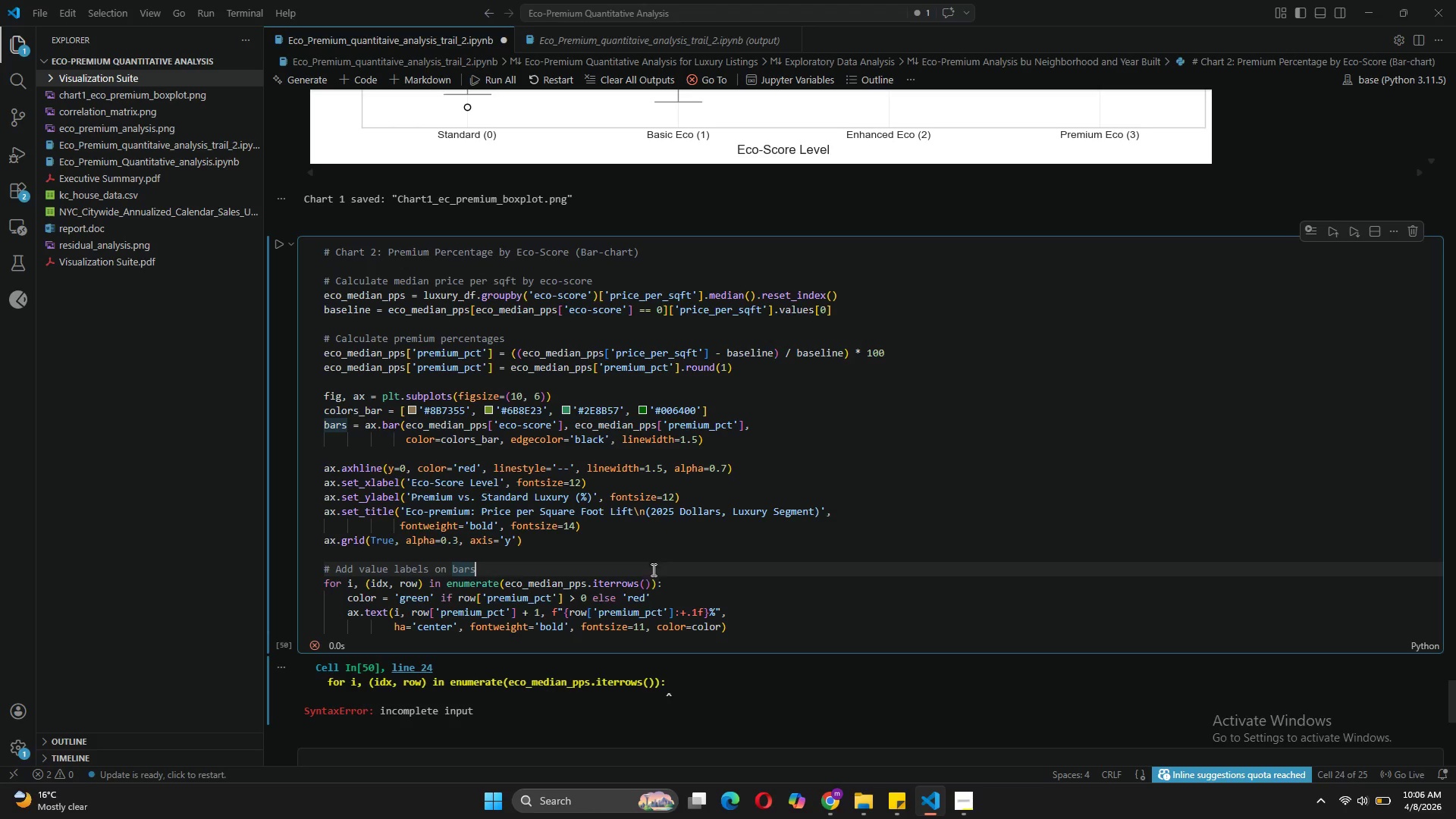 
left_click([739, 628])
 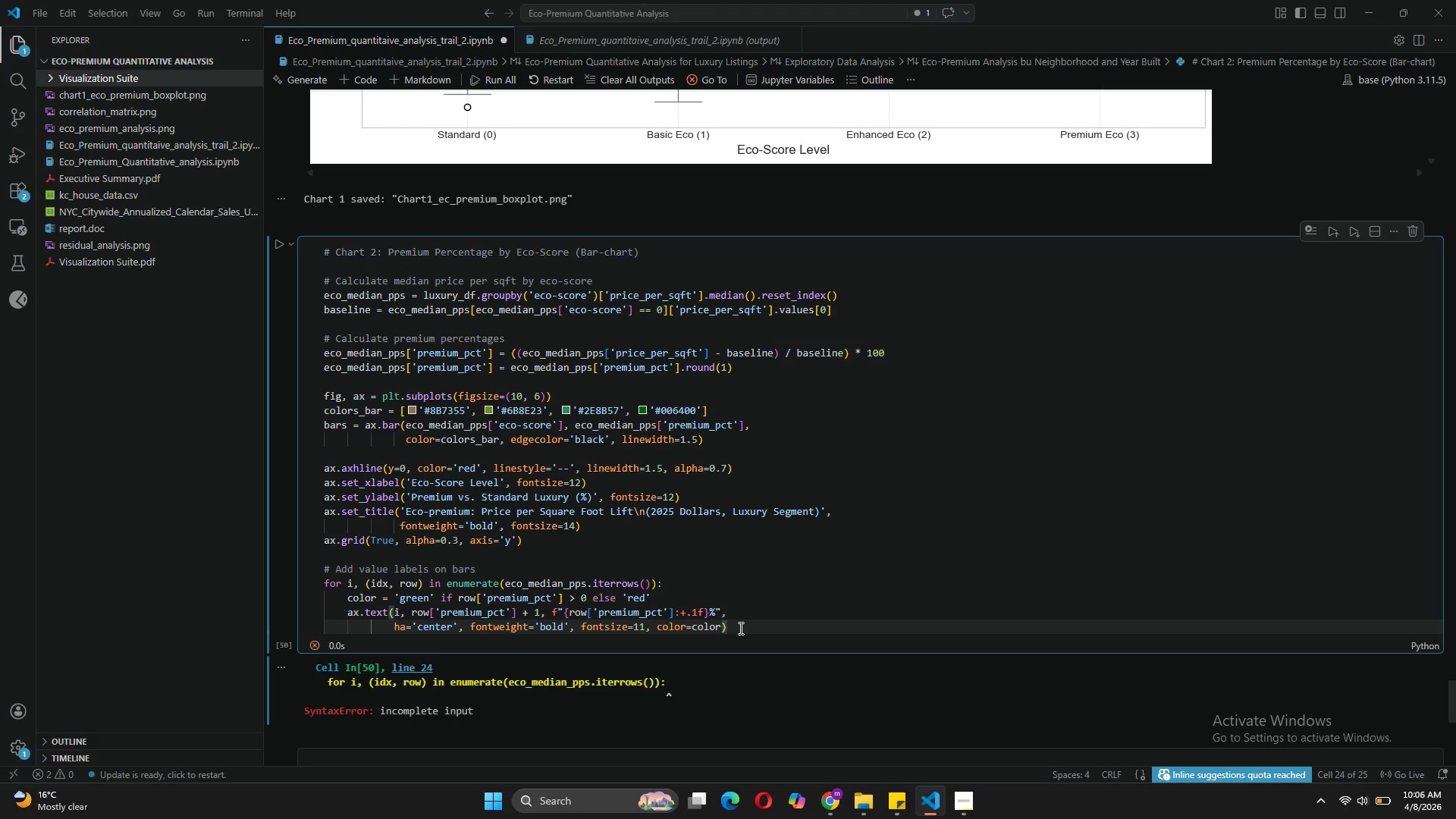 
key(Enter)
 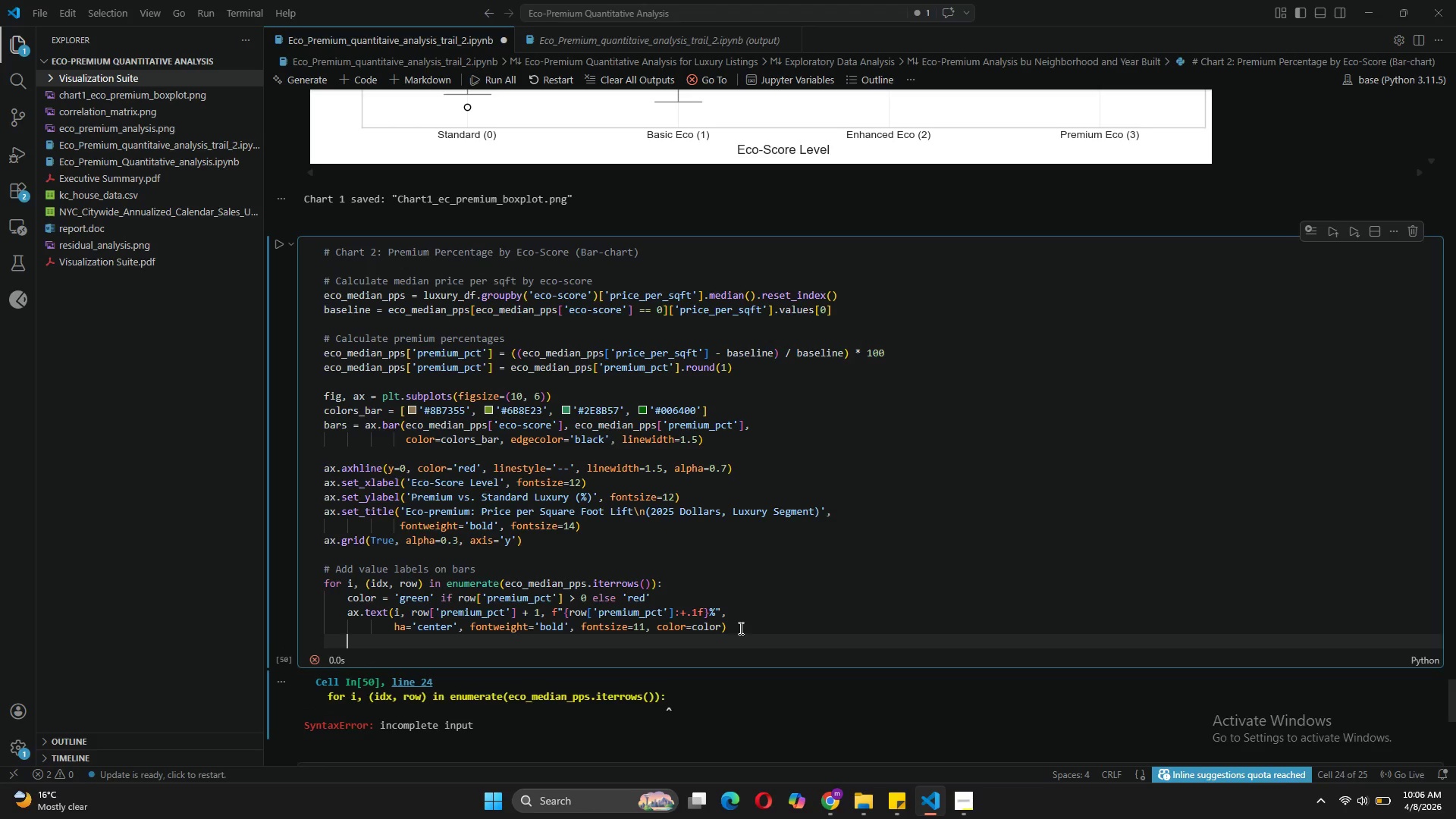 
key(Enter)
 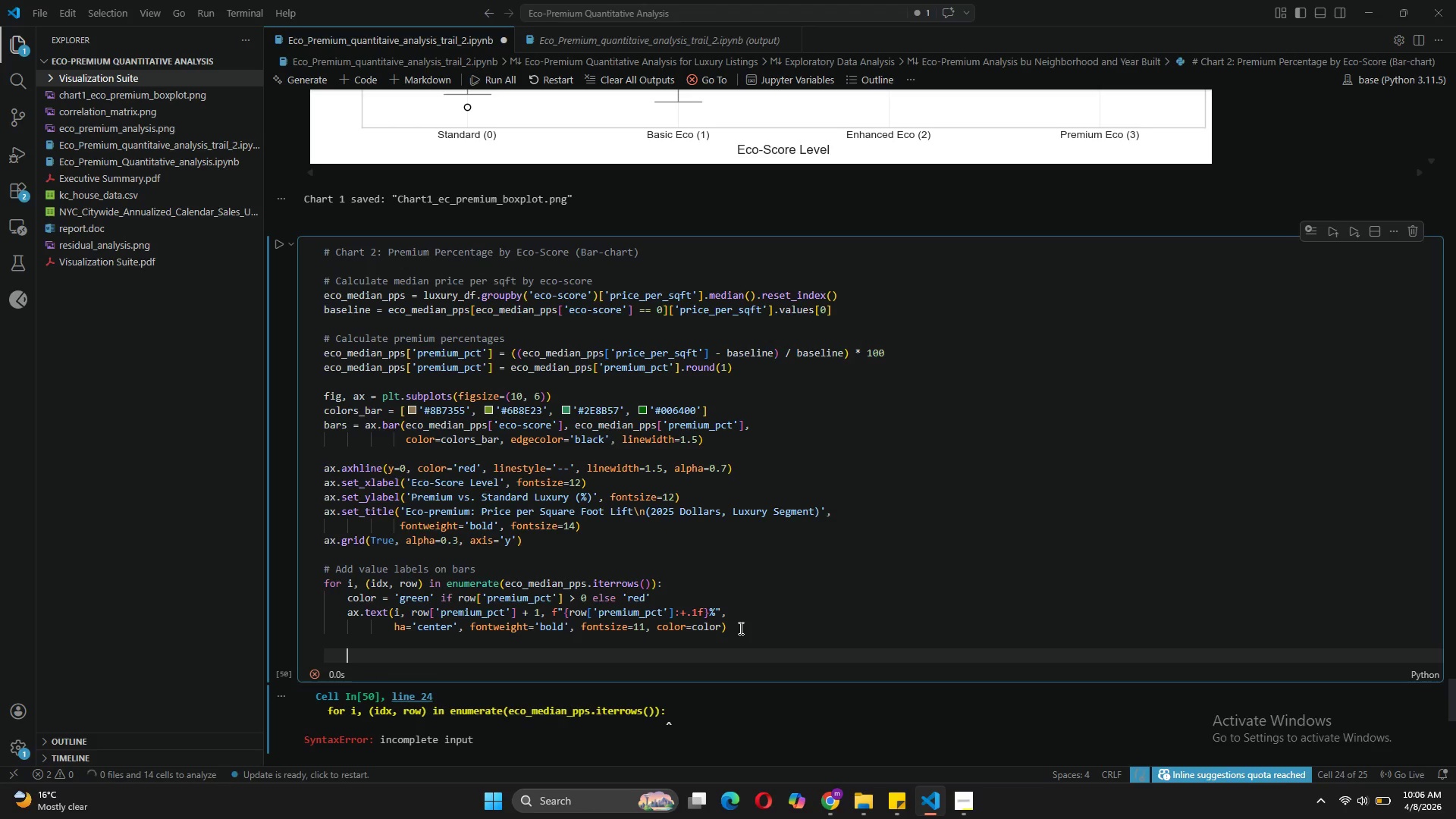 
key(Backspace)
type(plt.tight)
 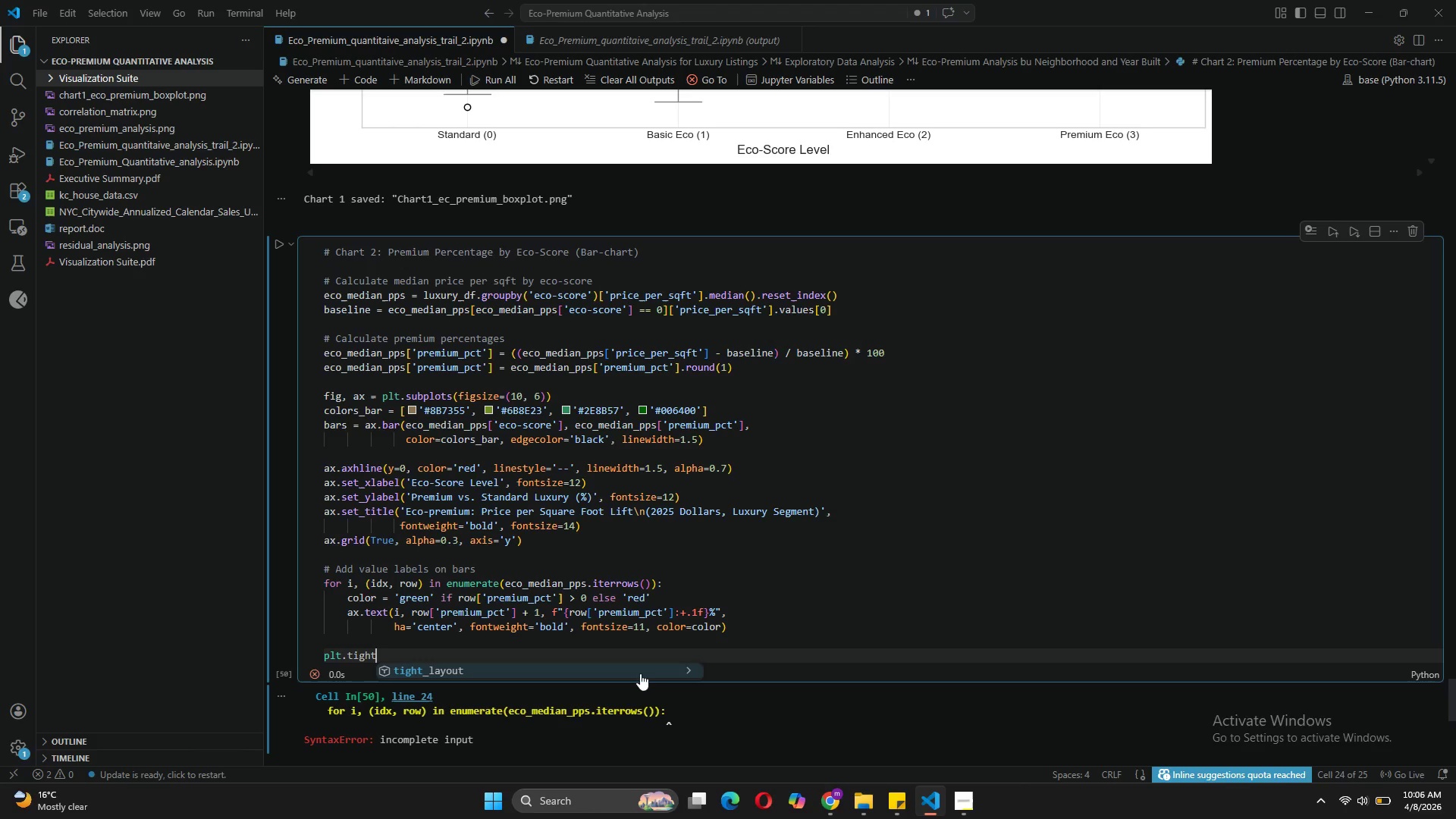 
left_click([635, 671])
 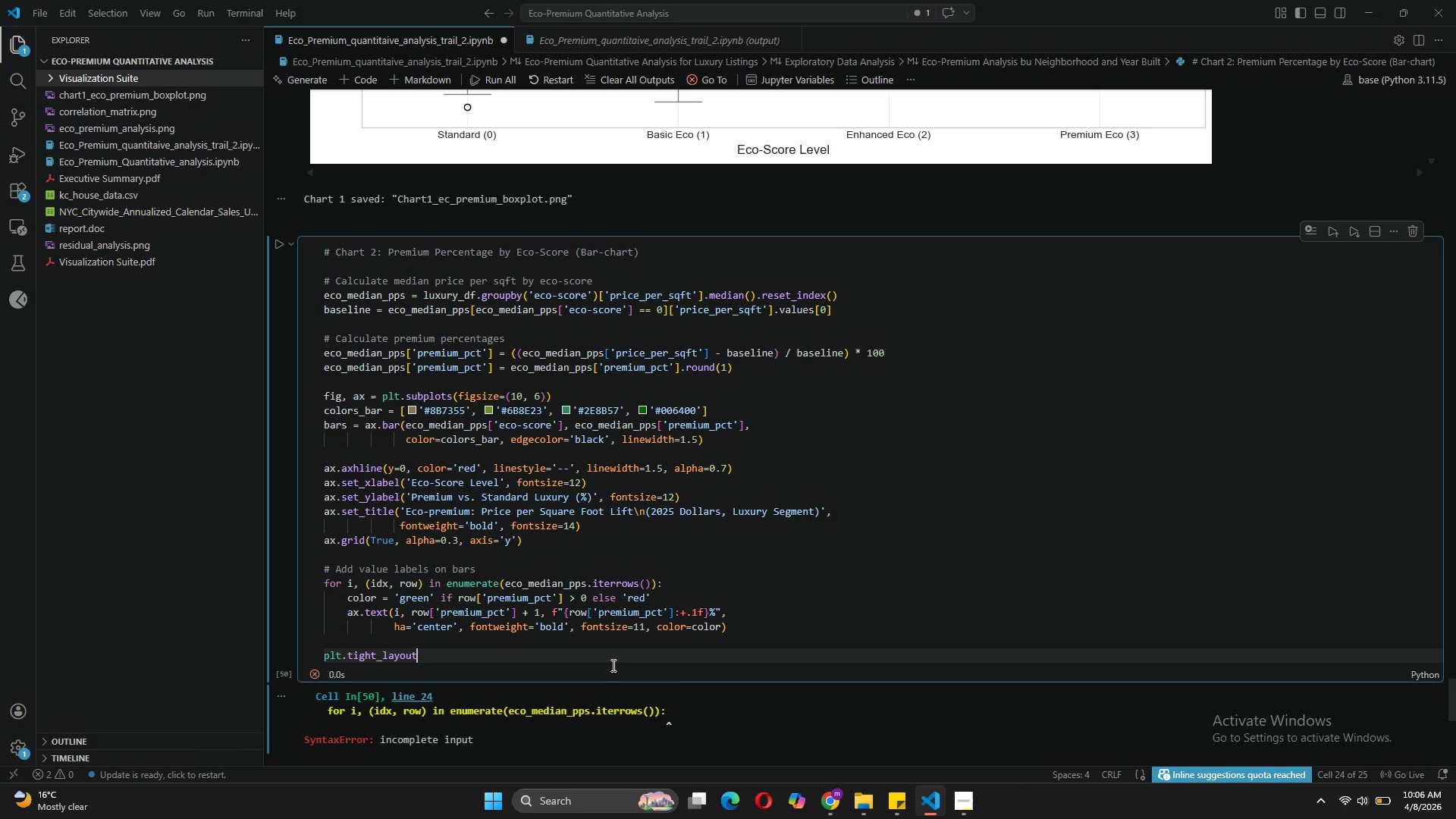 
key(Shift+9)
 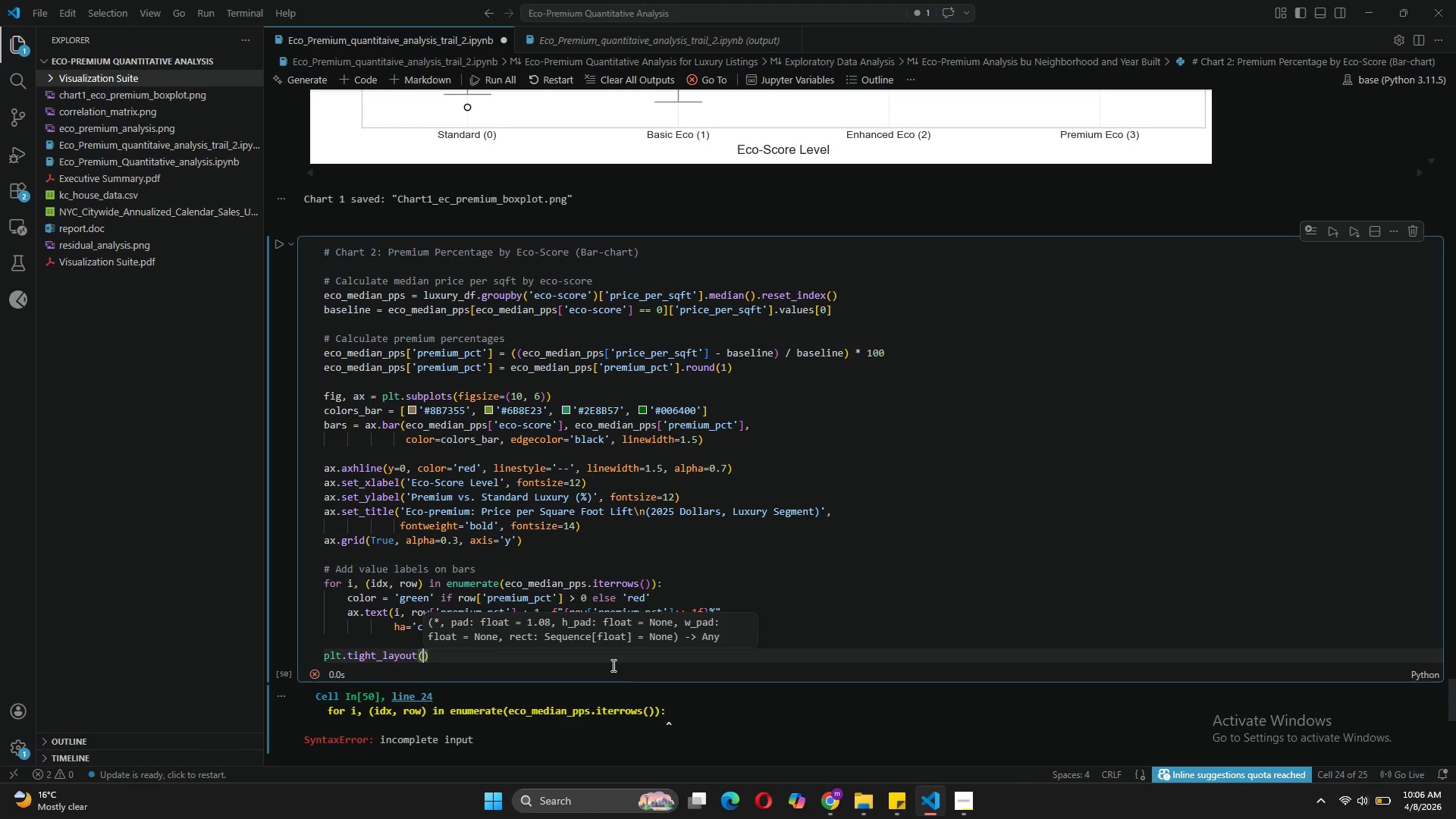 
key(Enter)
 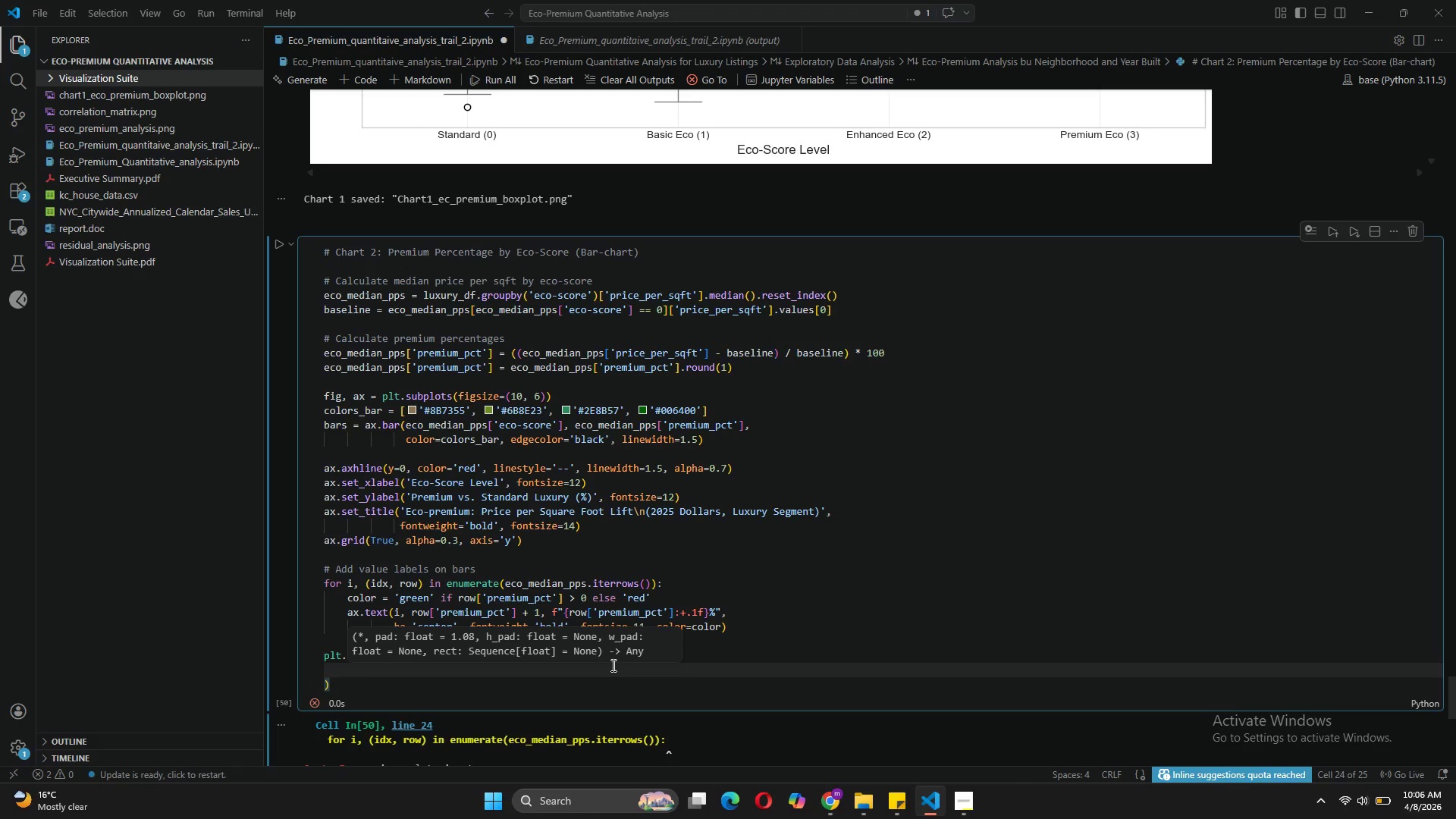 
key(Control+Z)
 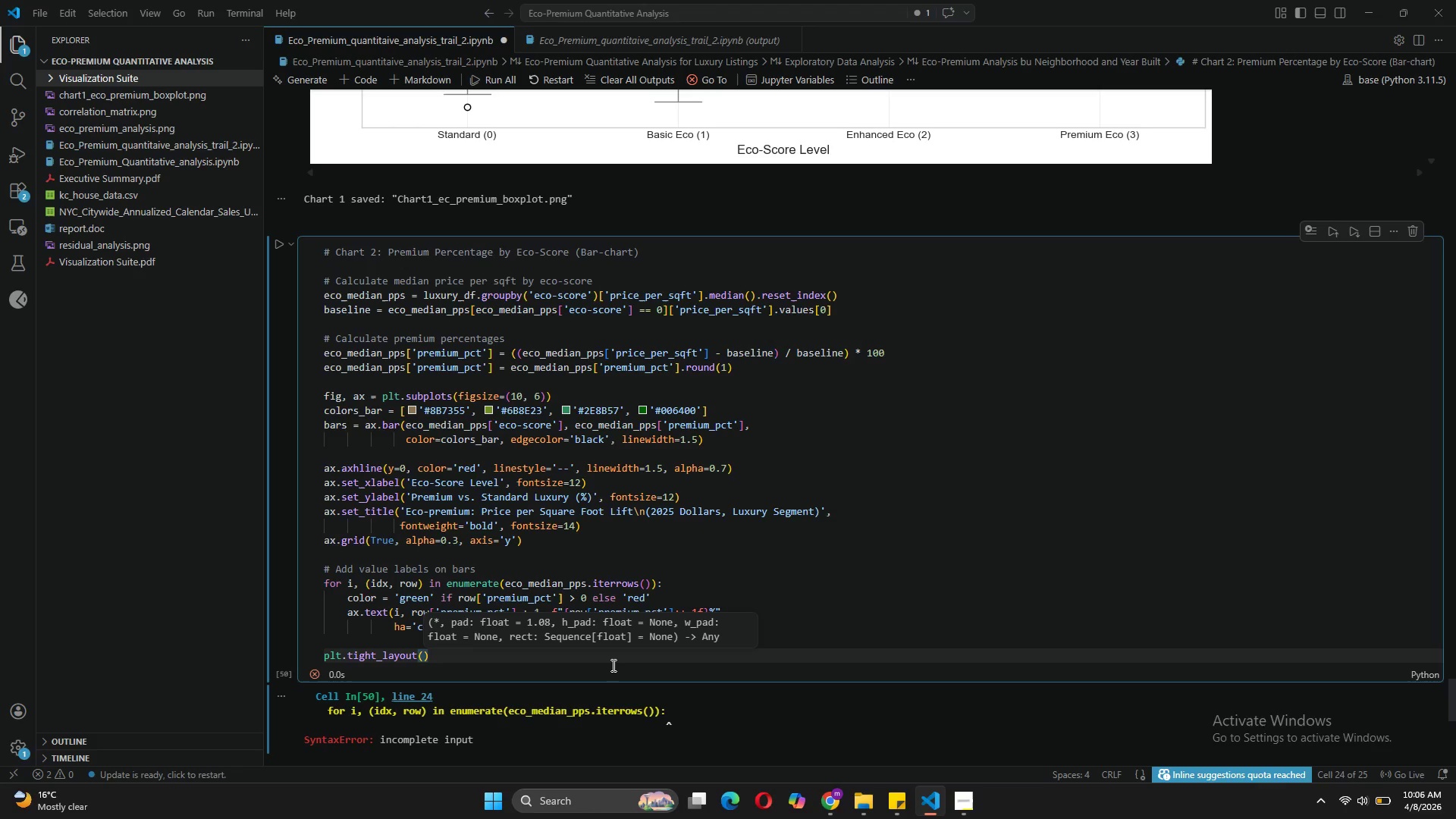 
key(ArrowRight)
 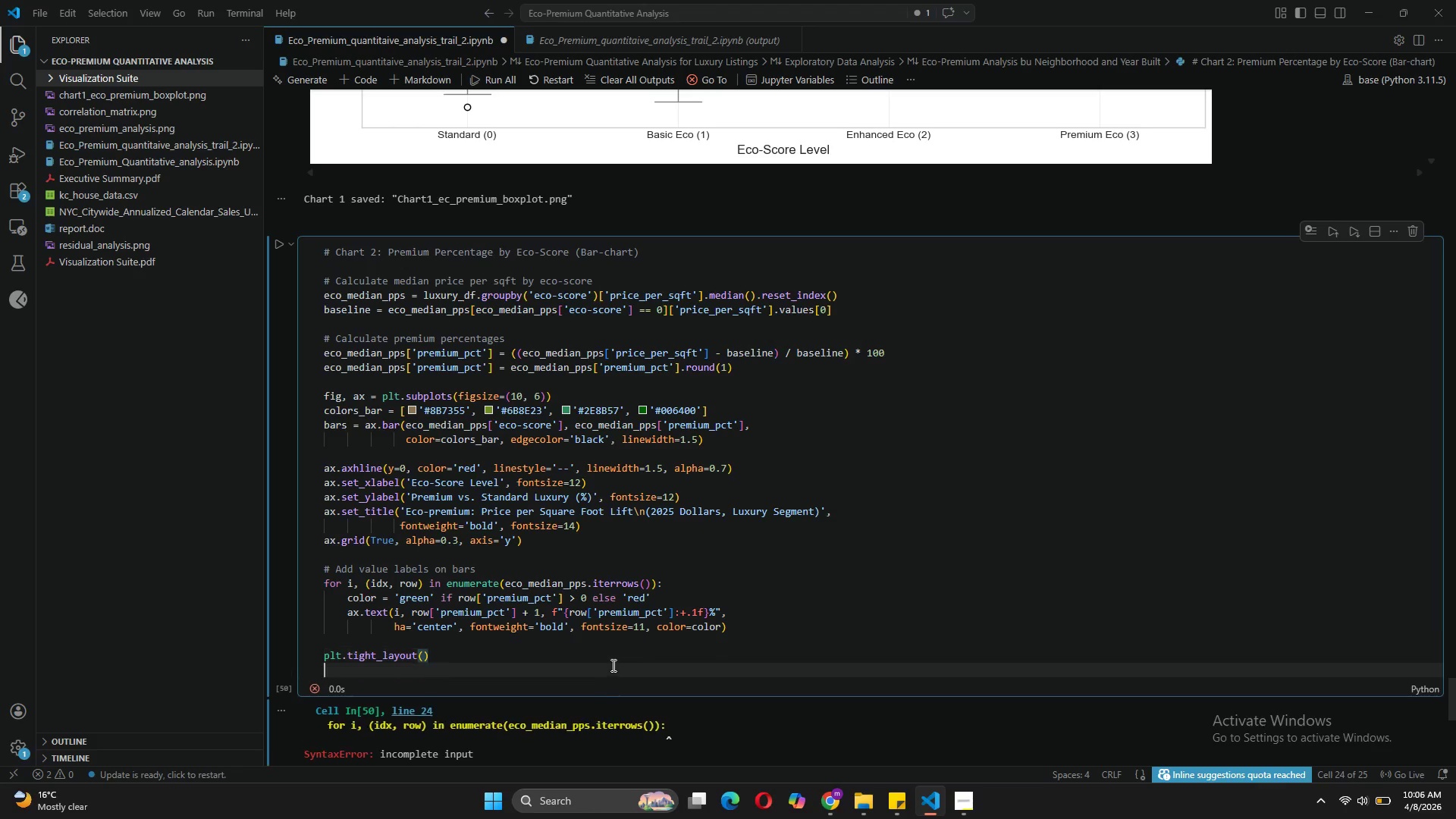 
key(Enter)
 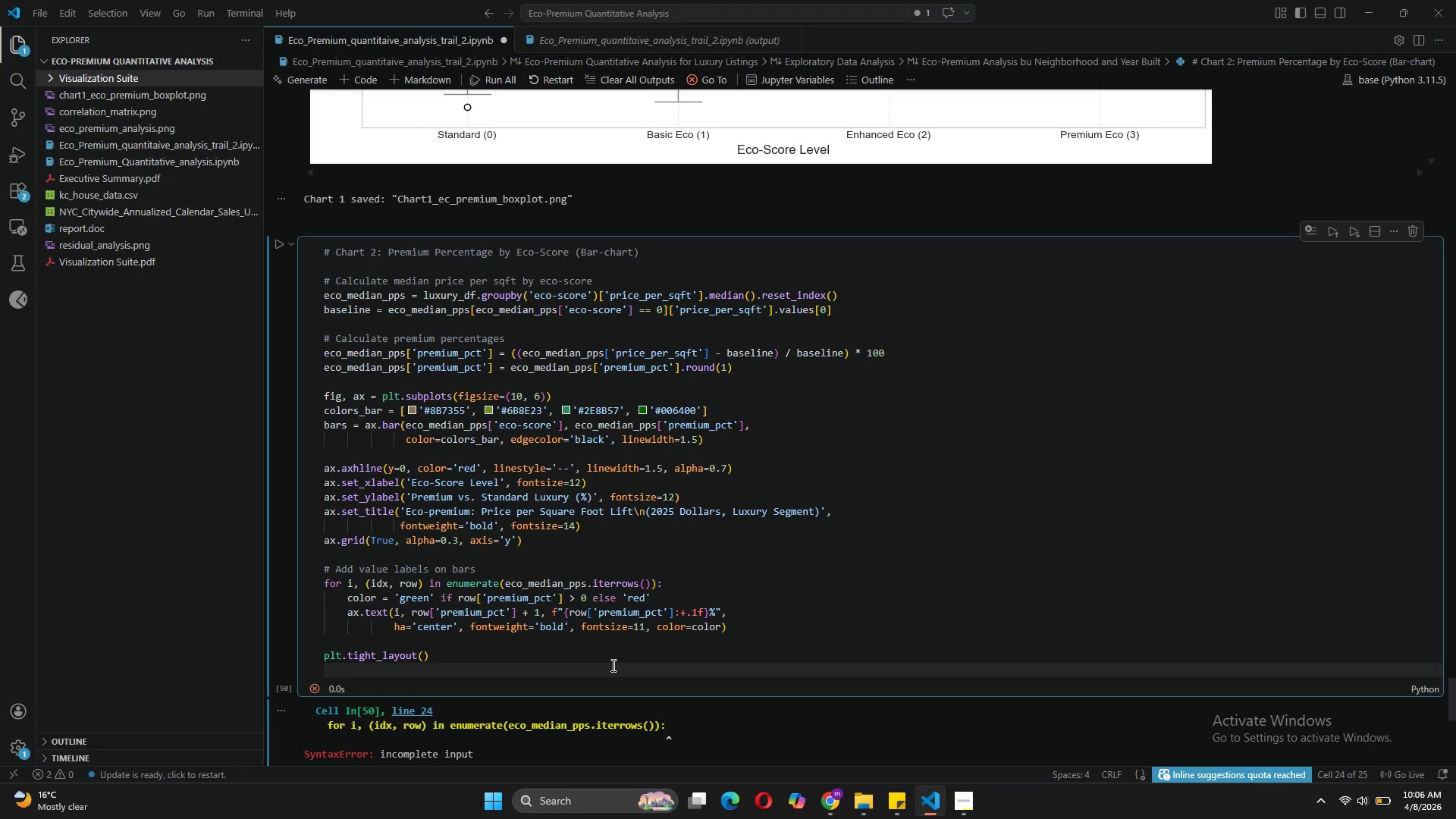 
type(o)
key(Backspace)
type(plt.save)
key(Tab)
type(('chart)
 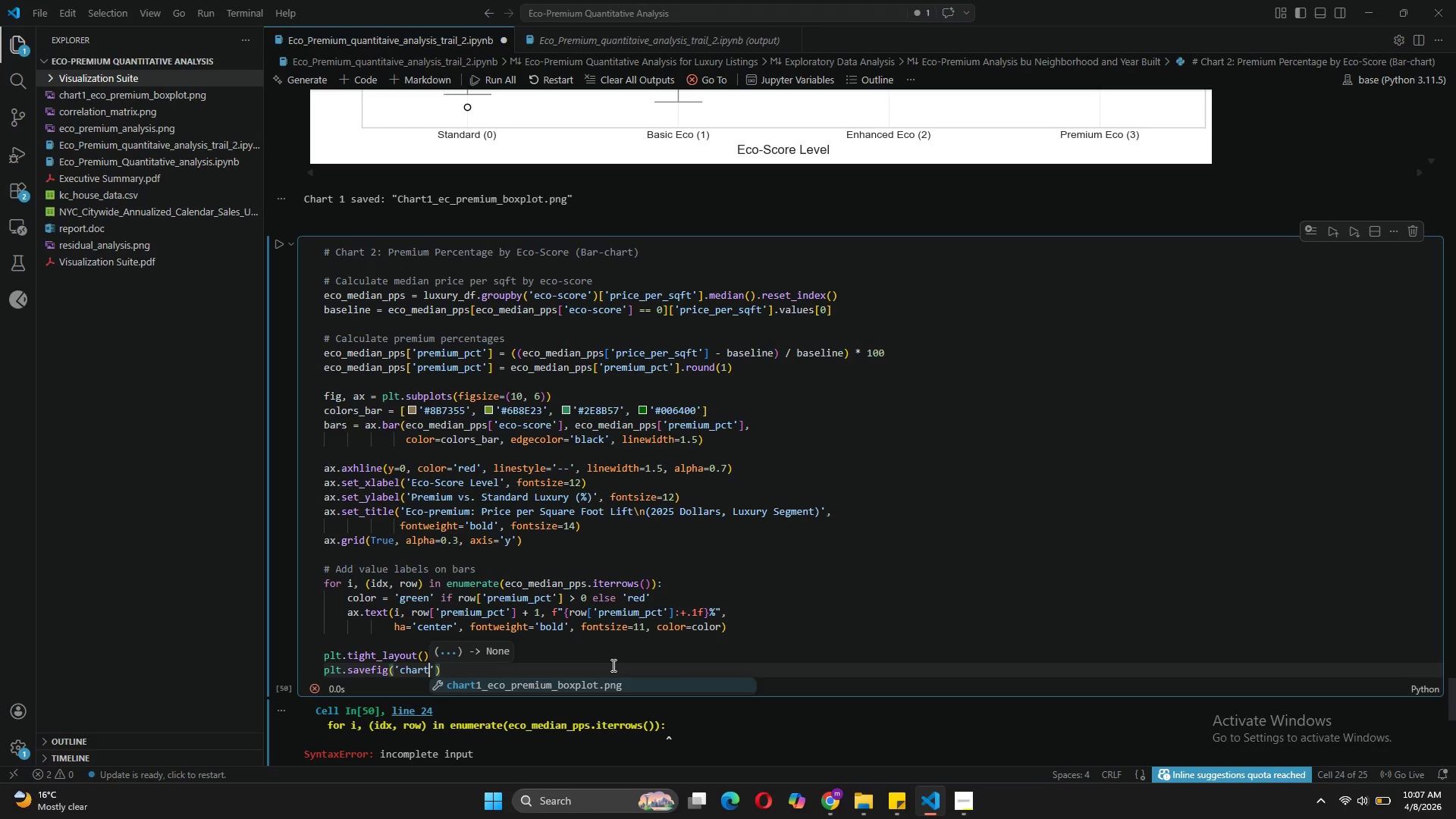 
left_click([583, 679])
 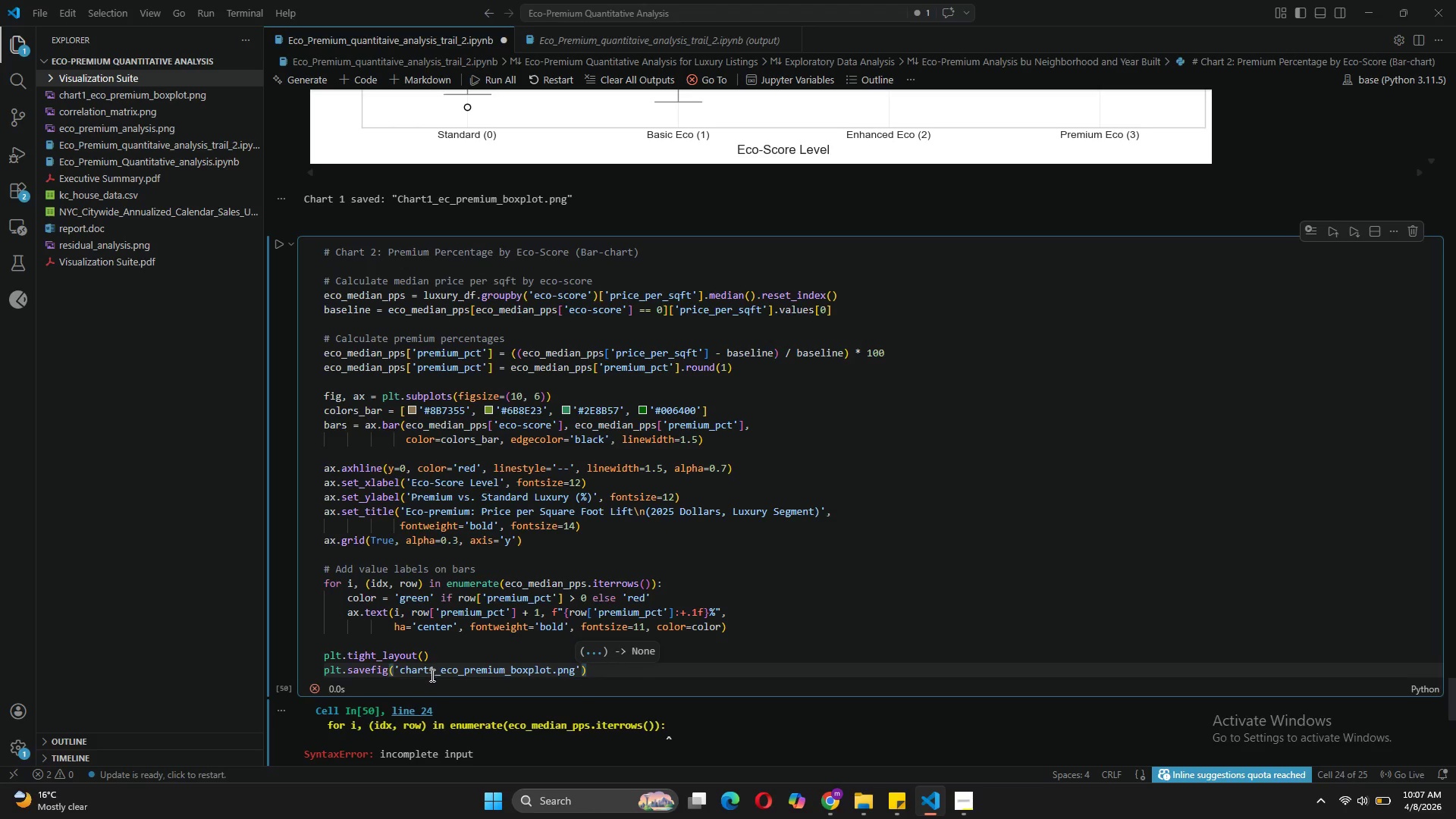 
left_click([431, 676])
 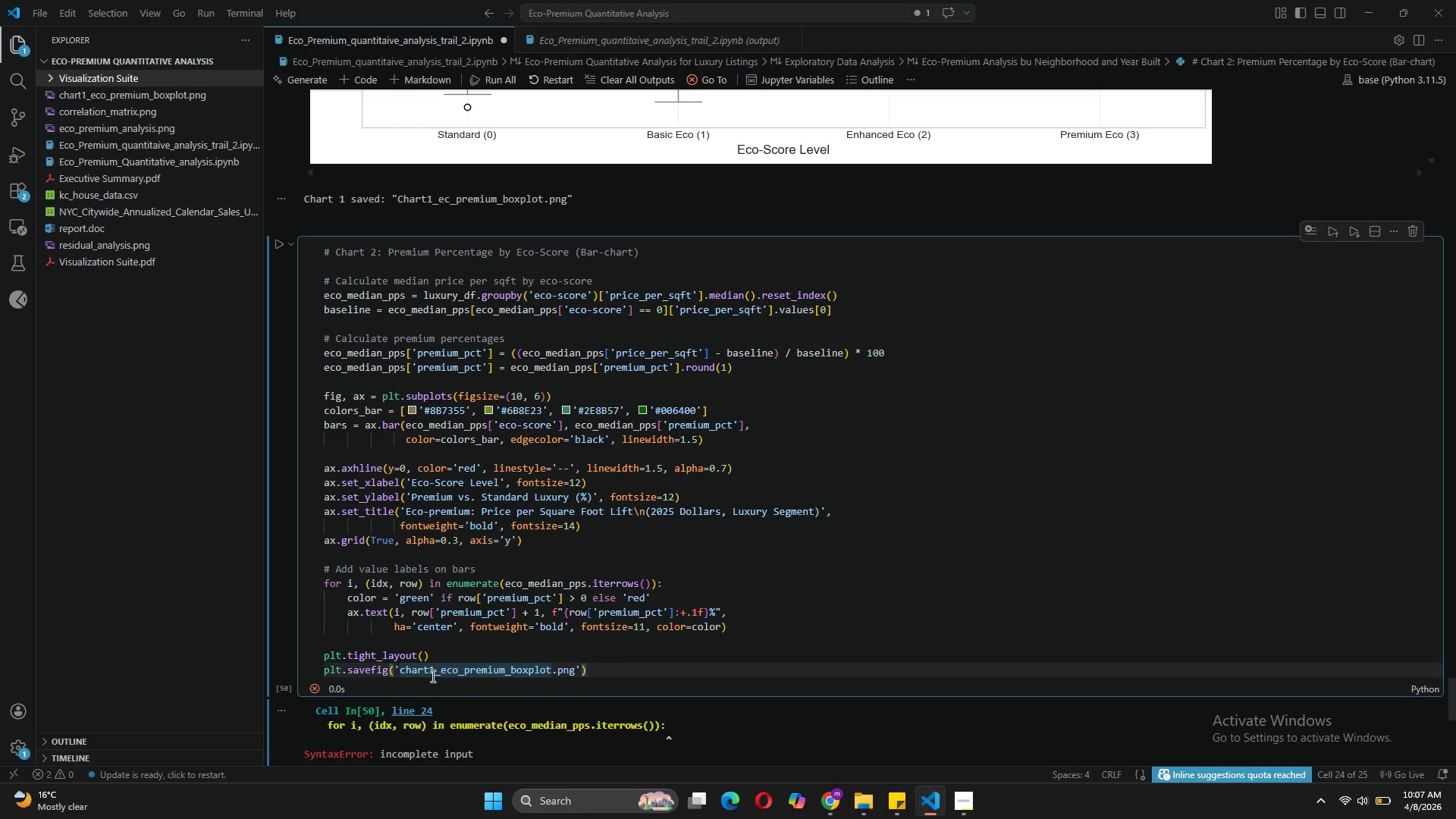 
key(ArrowRight)
 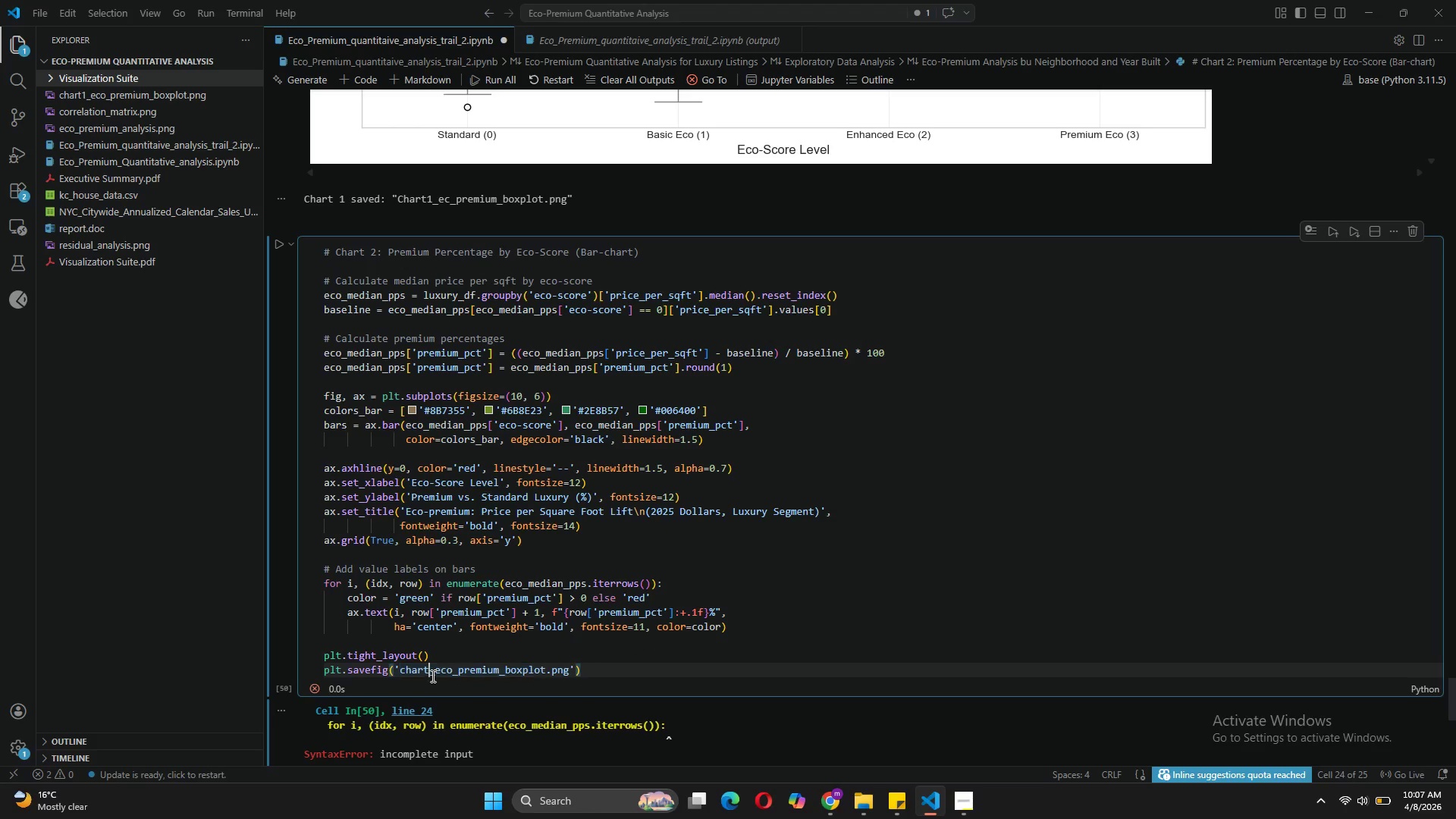 
key(Backspace)
 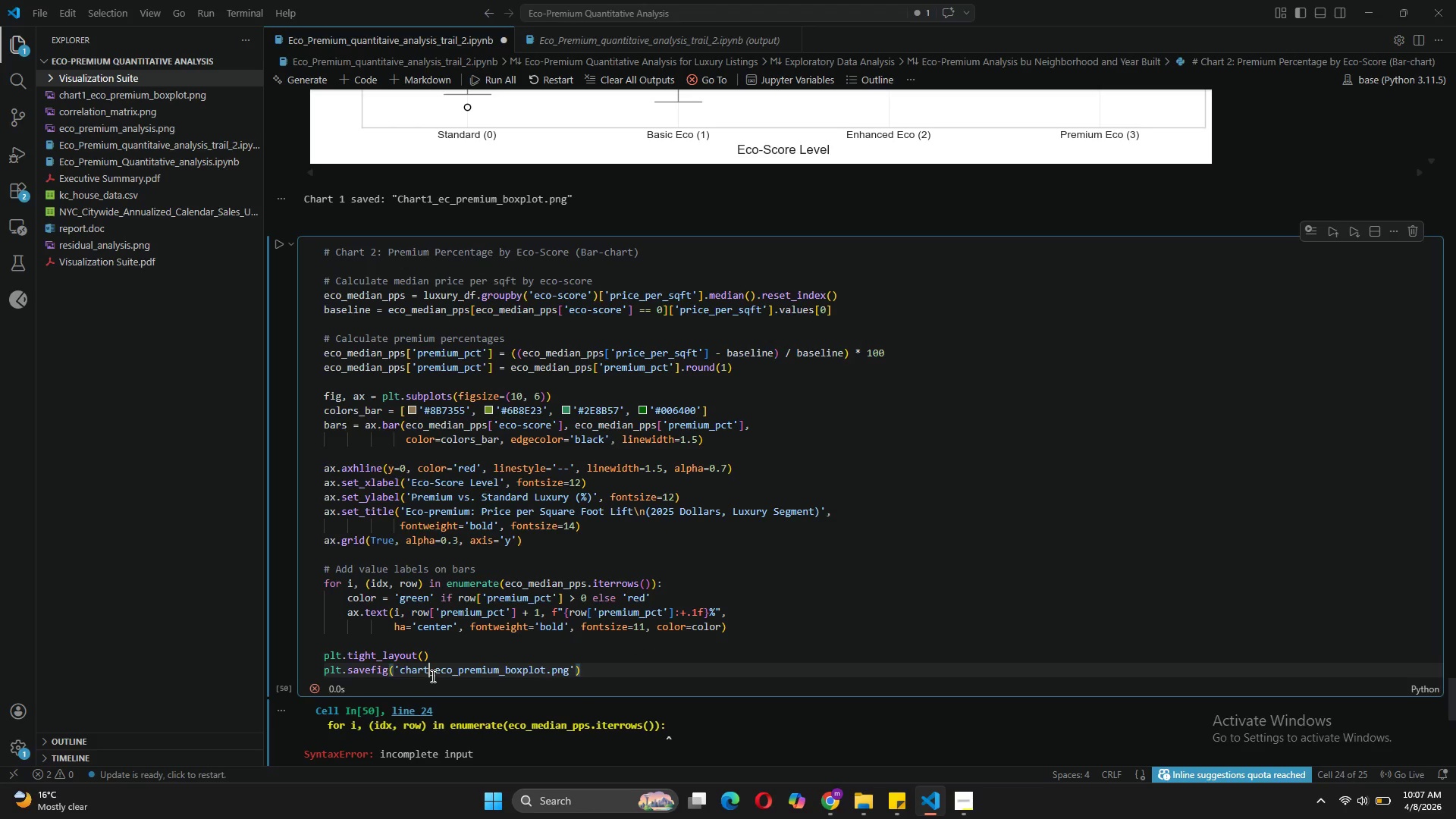 
key(2)
 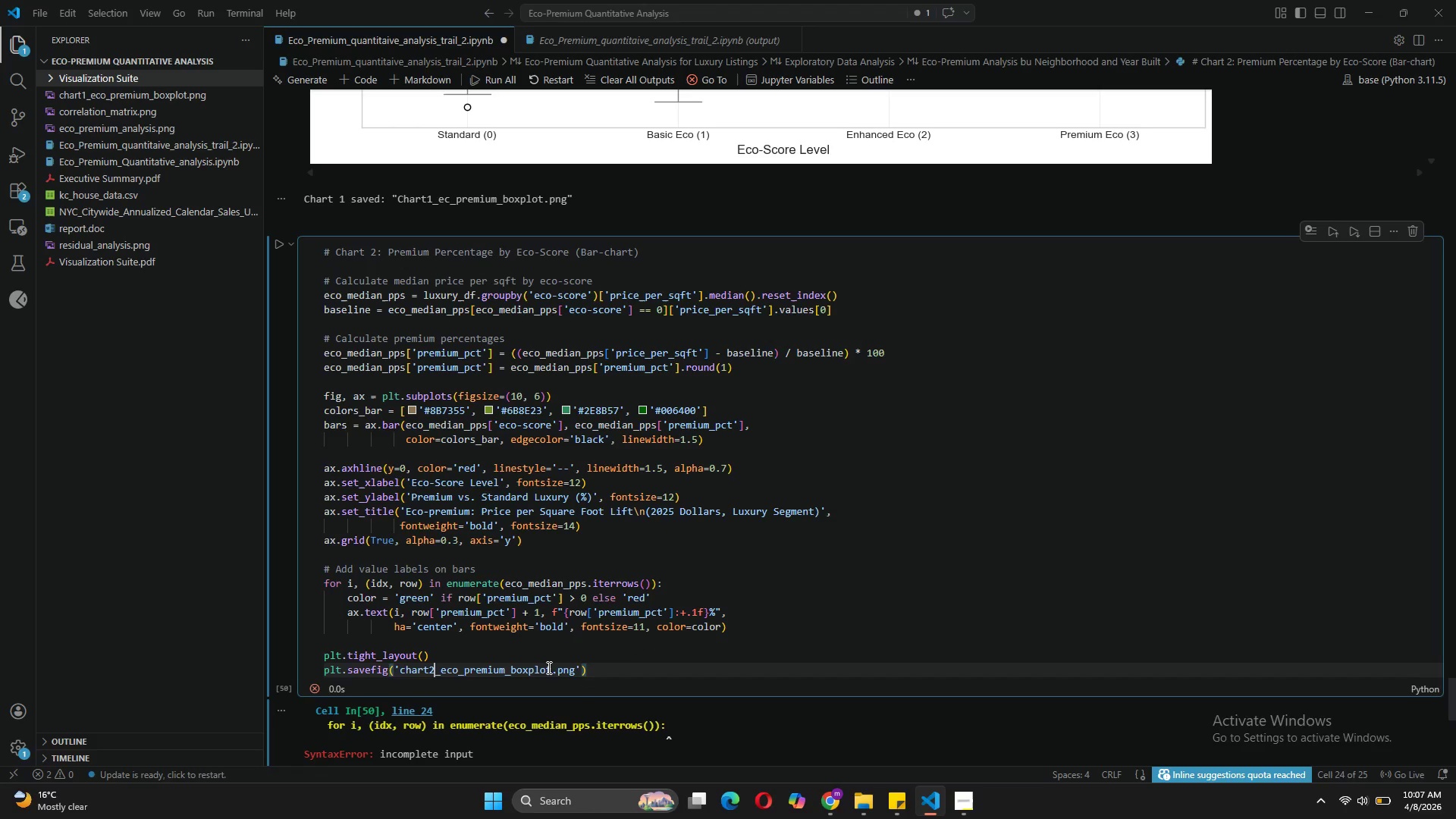 
left_click_drag(start_coordinate=[553, 670], to_coordinate=[518, 671])
 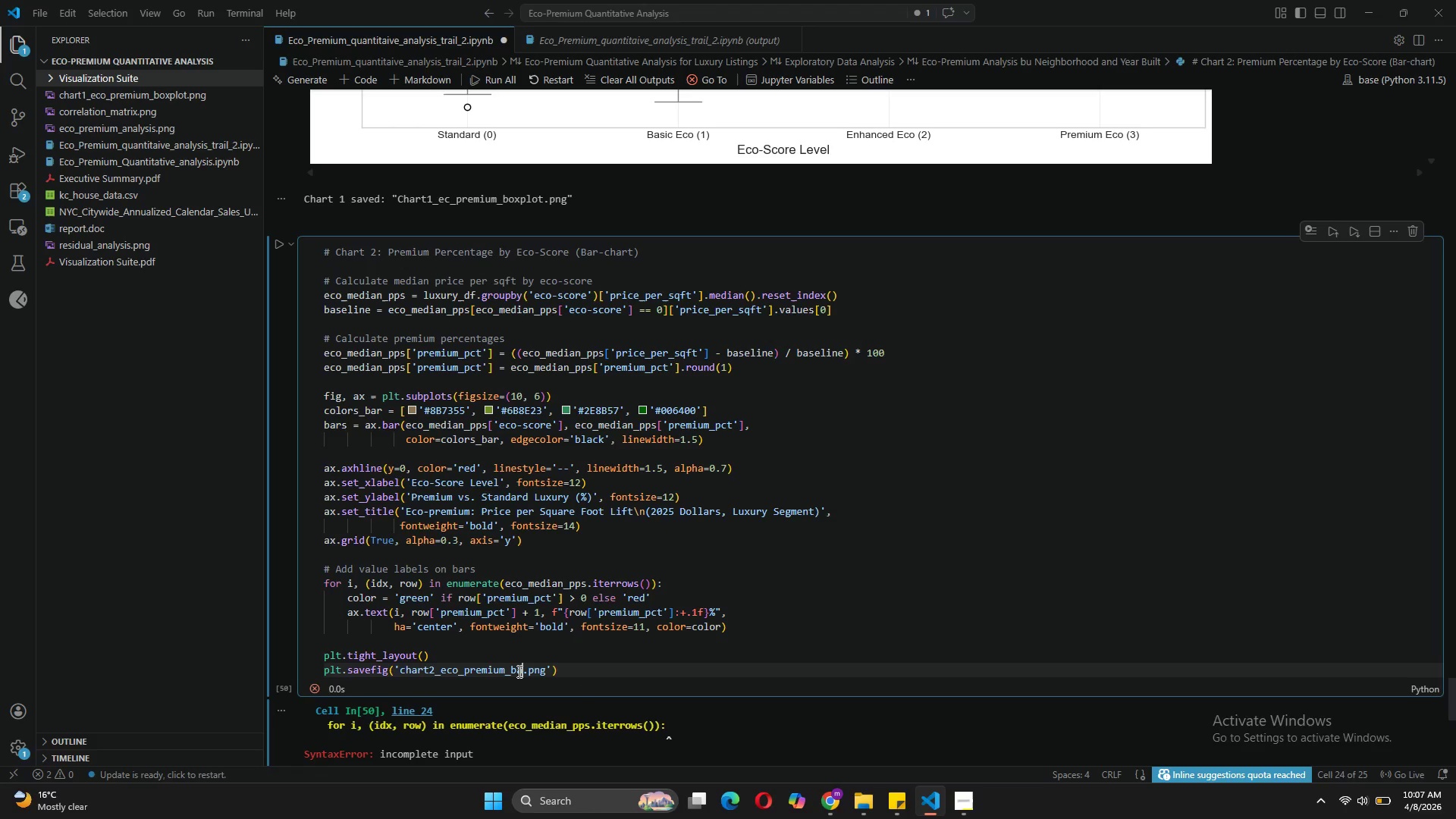 
type(archart)
 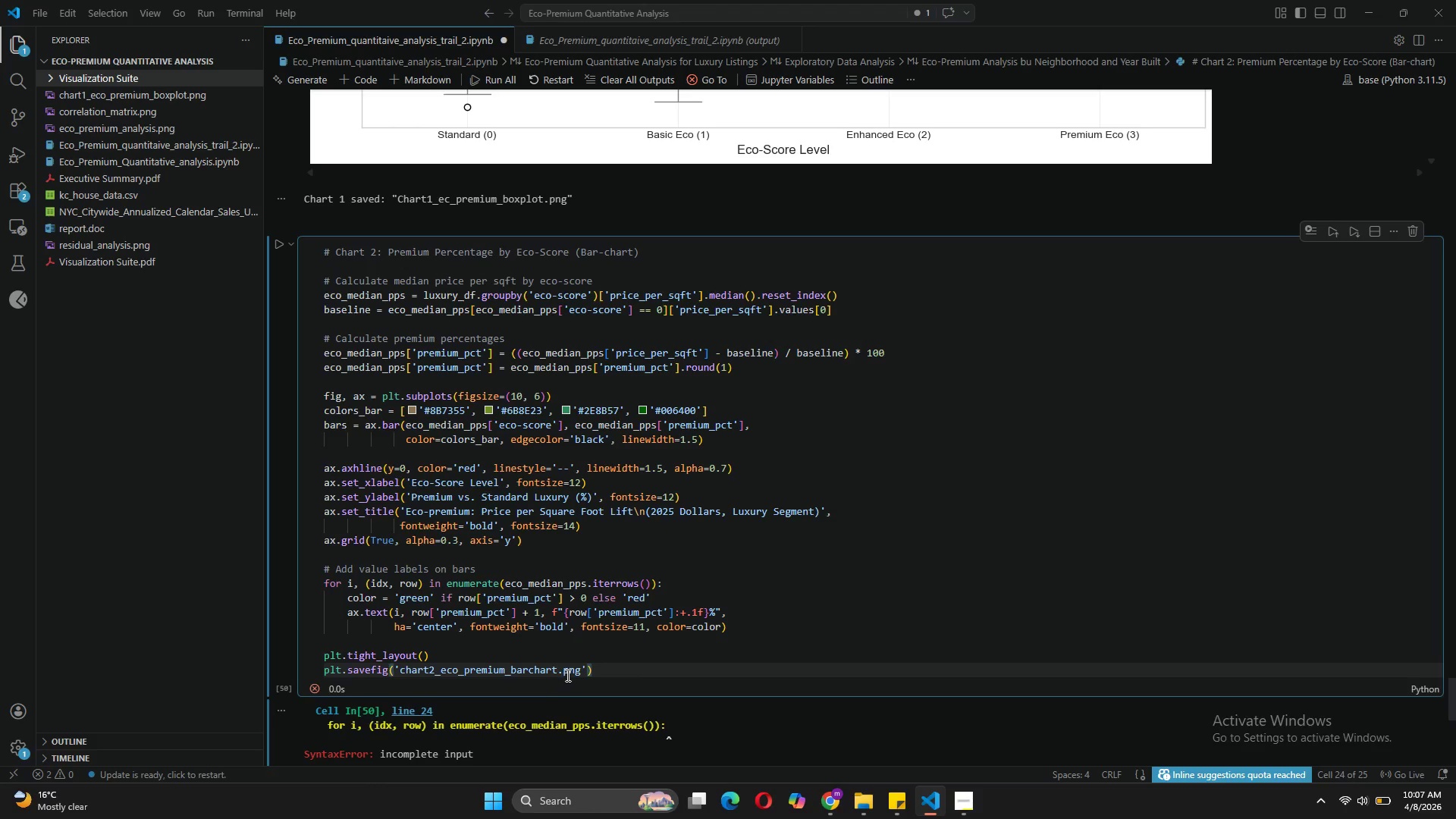 
left_click([586, 669])
 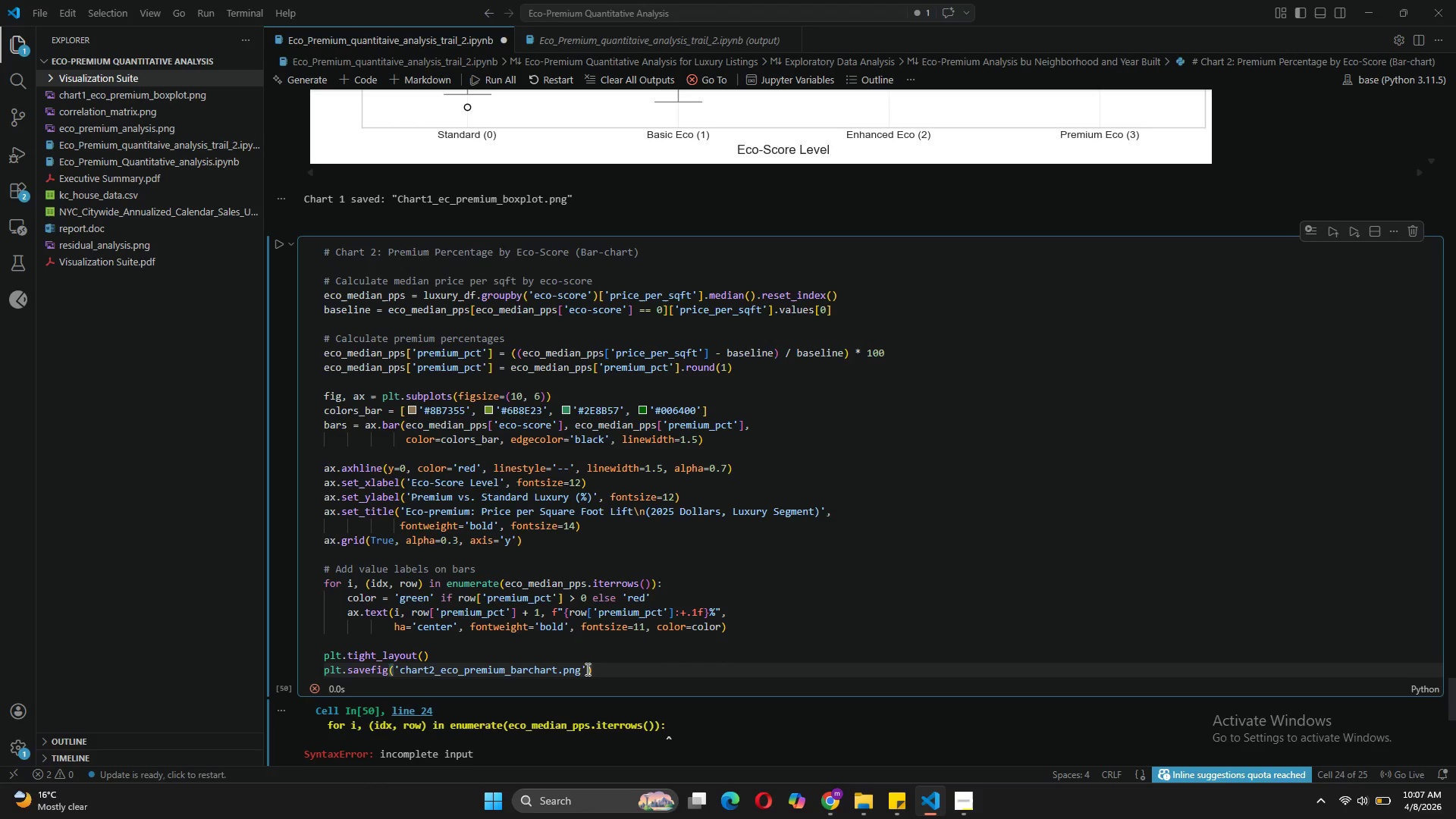 
type(, dpi=2)
key(Backspace)
type(300, bbox_inches='tight)
 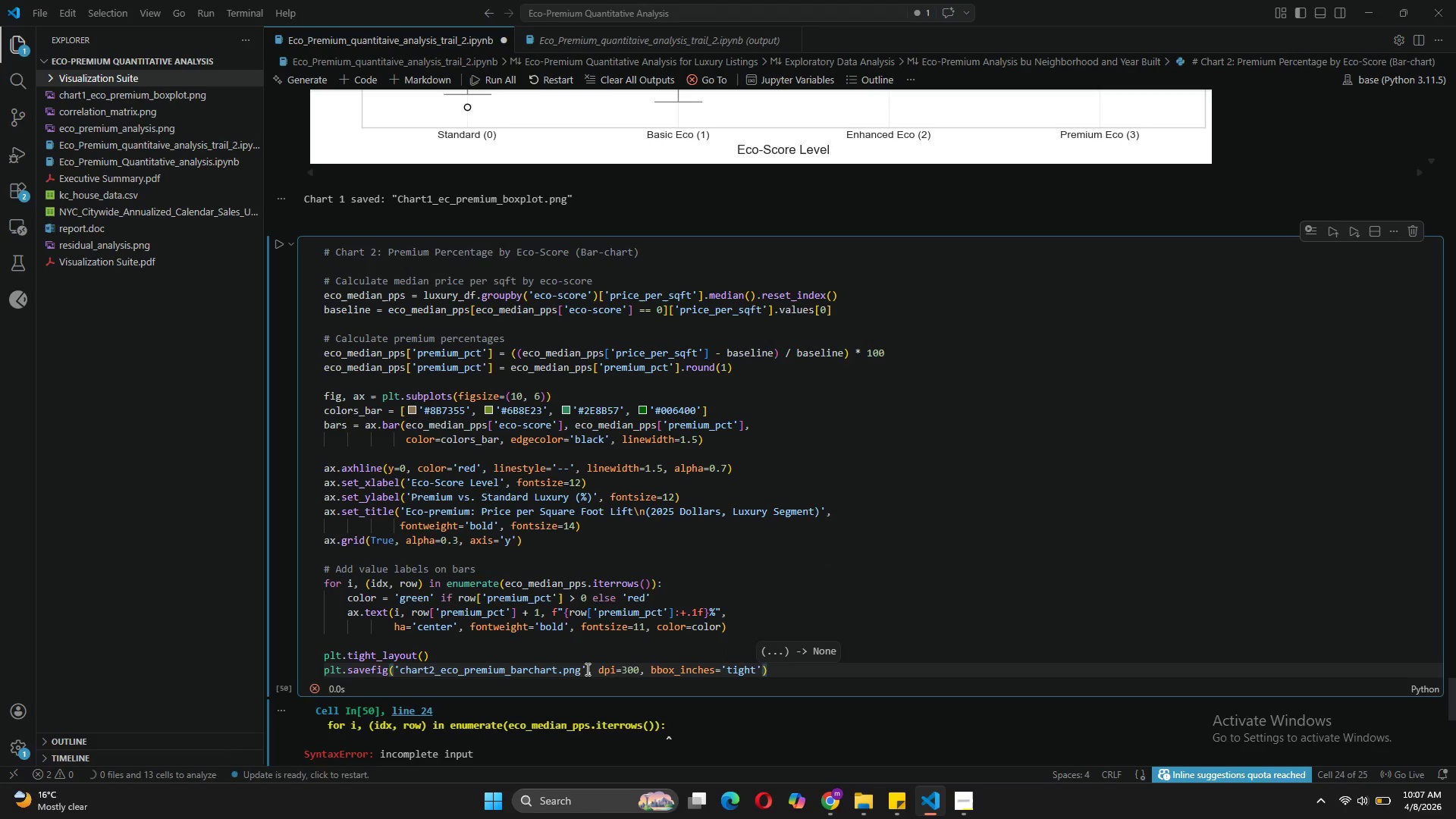 
key(ArrowRight)
 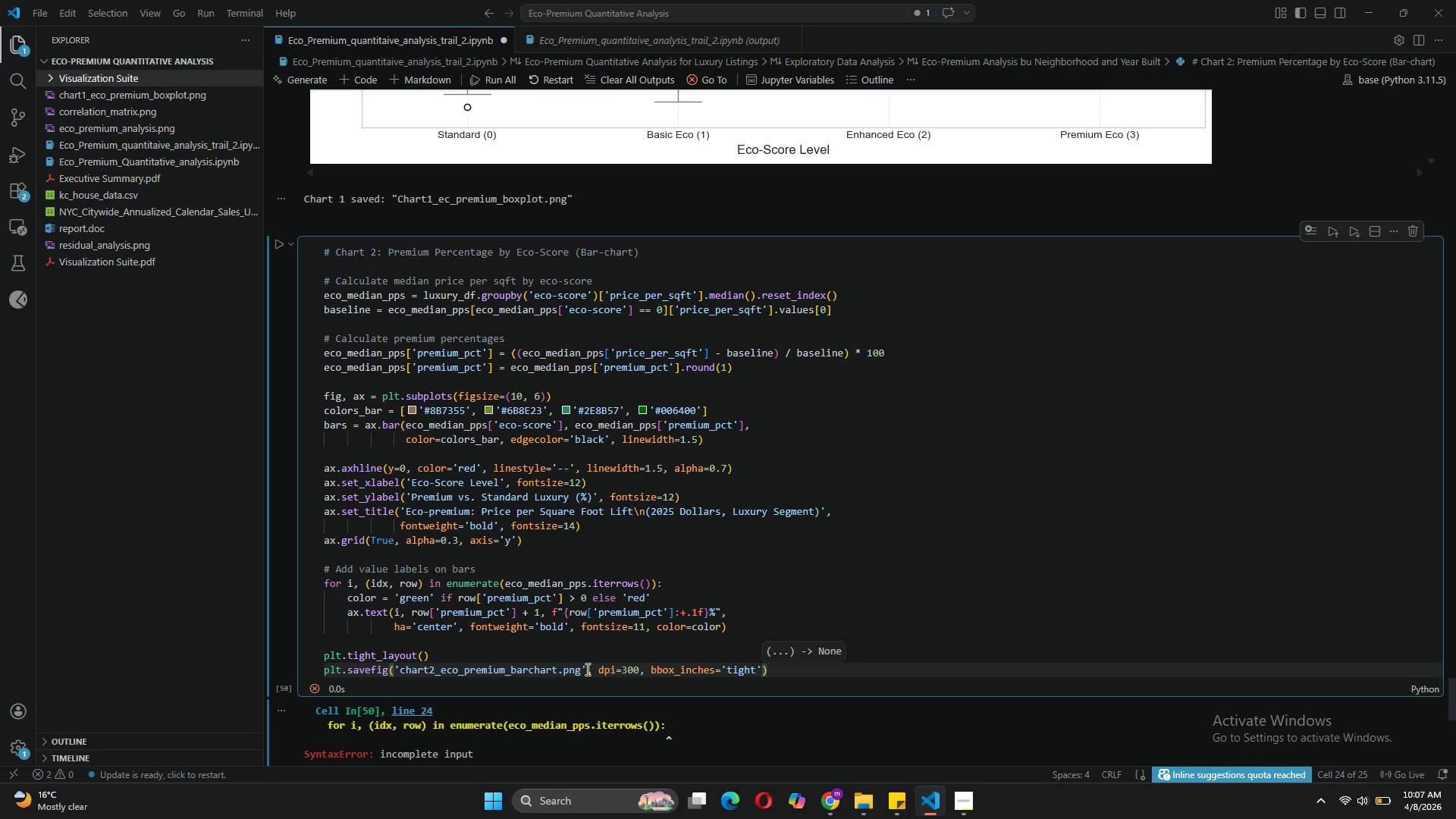 
type(, facecolor='white)
 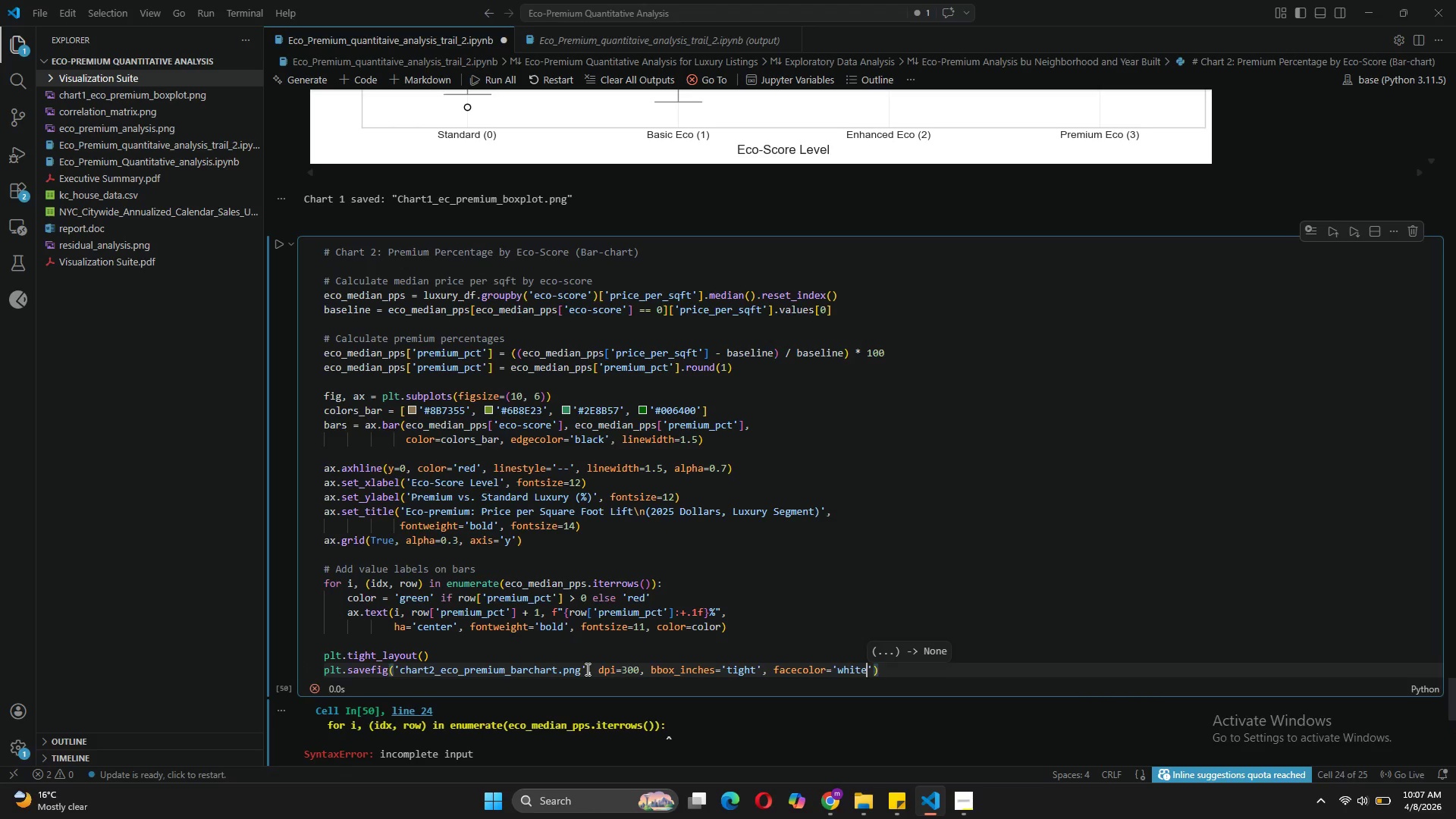 
key(ArrowRight)
 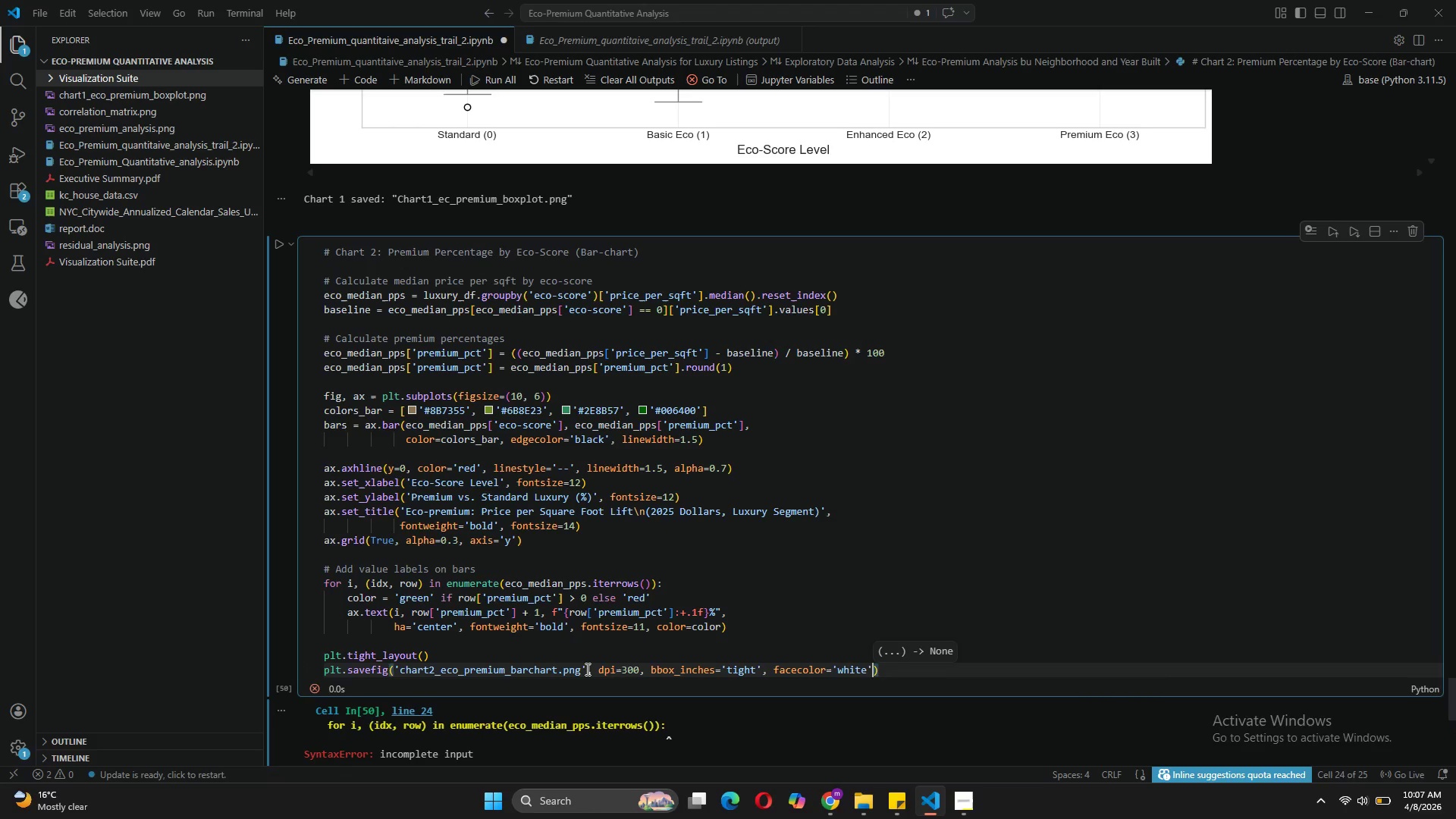 
key(ArrowRight)
 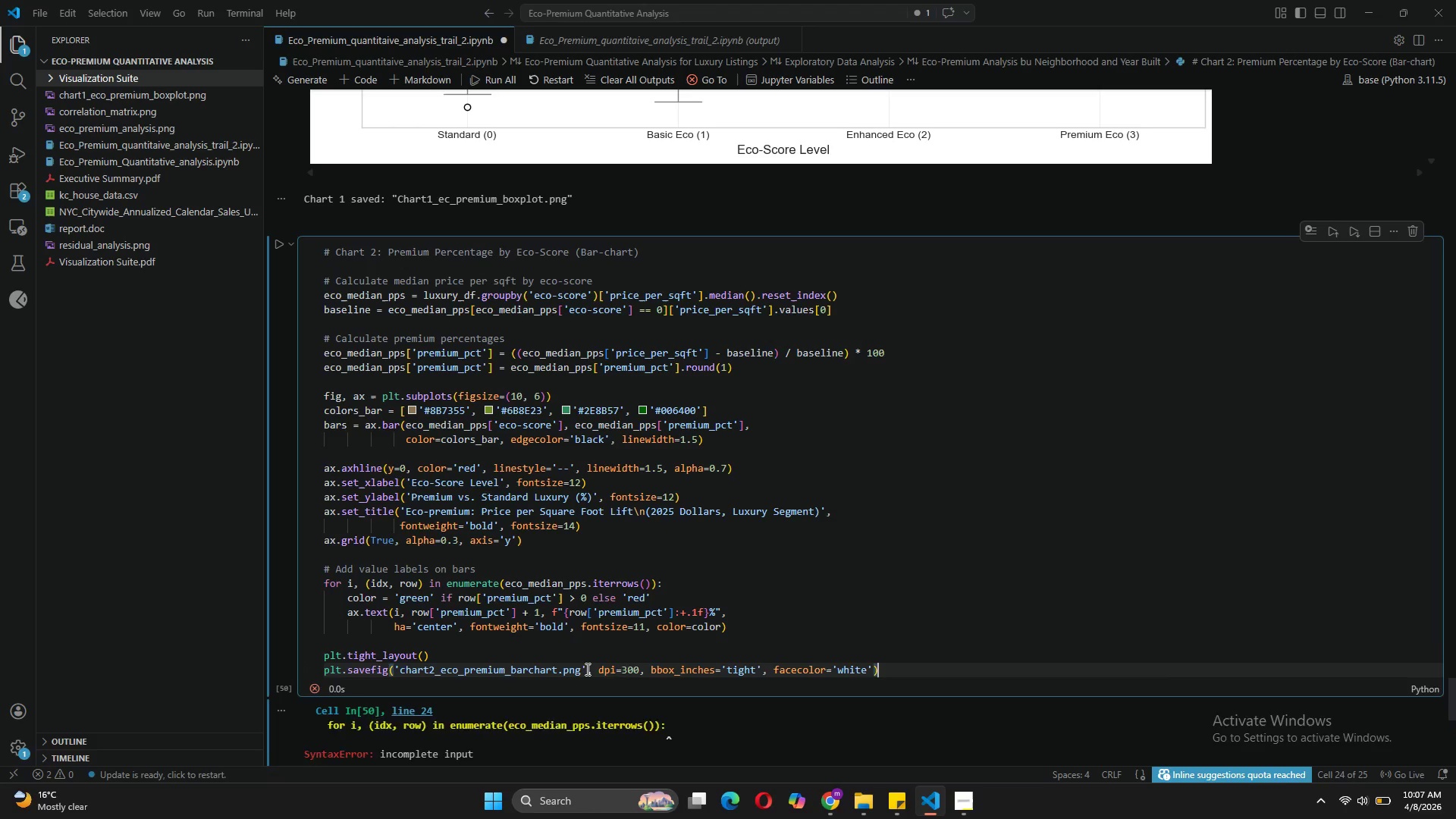 
key(Enter)
 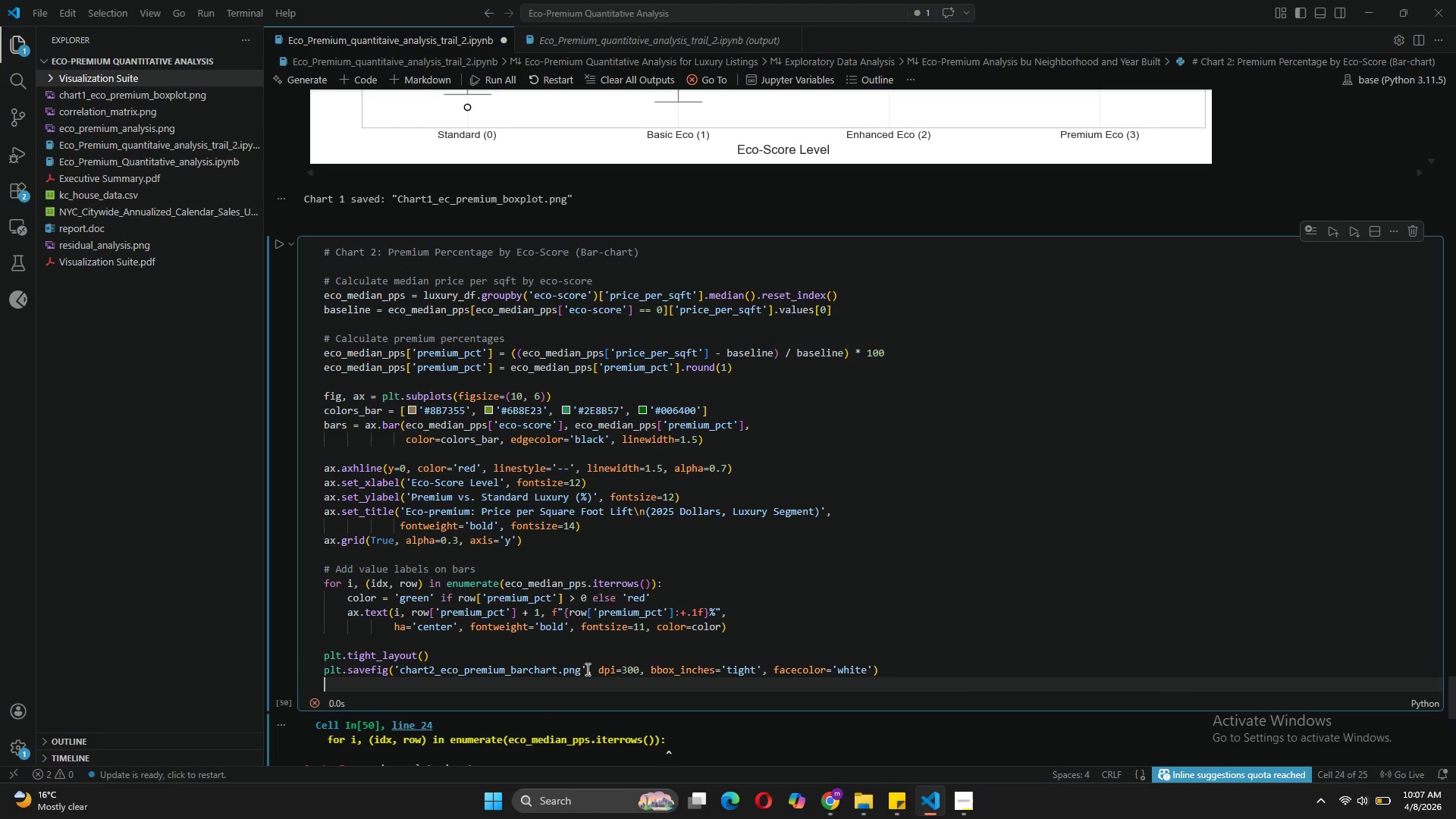 
type(plt.show()
 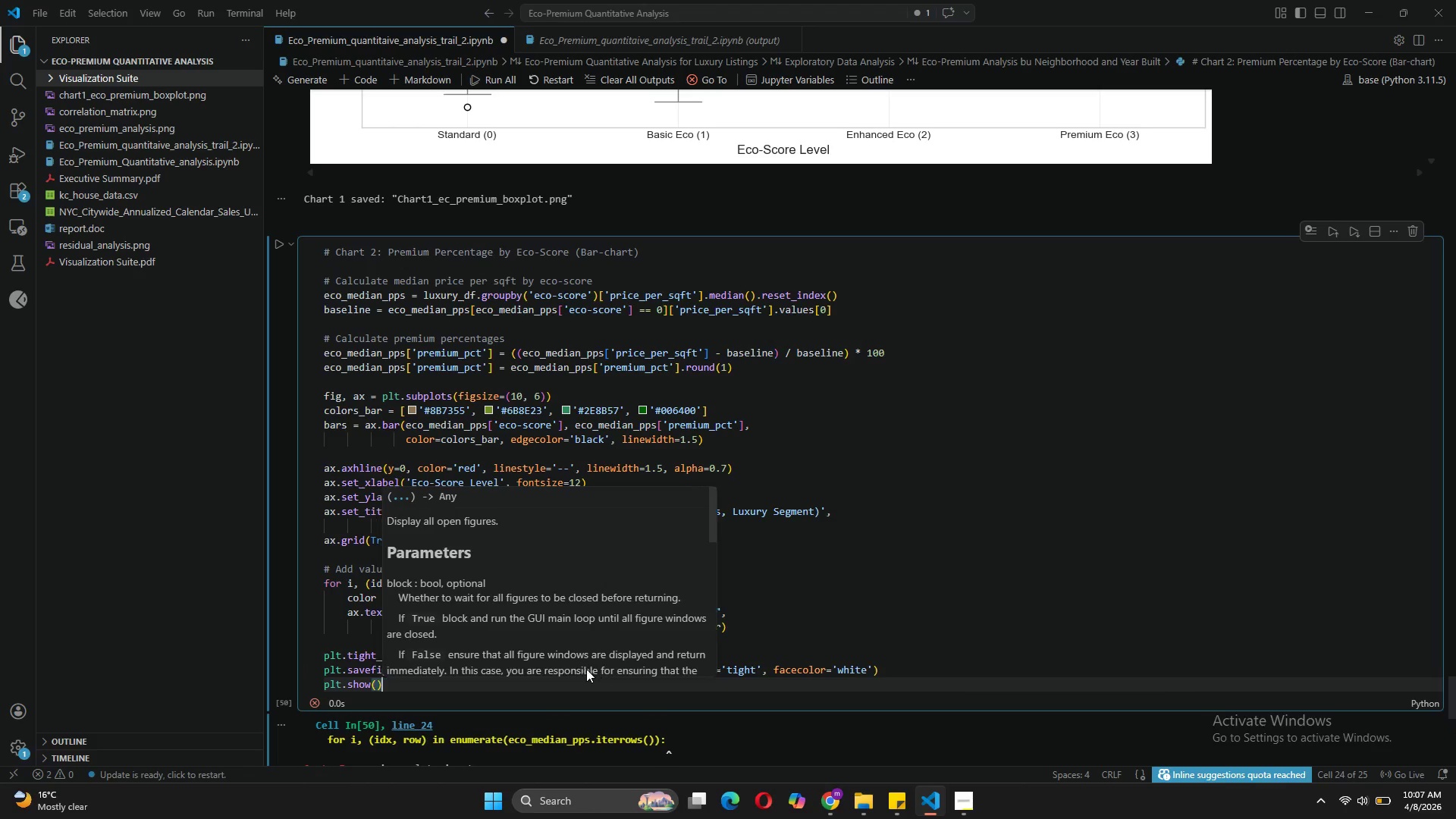 
 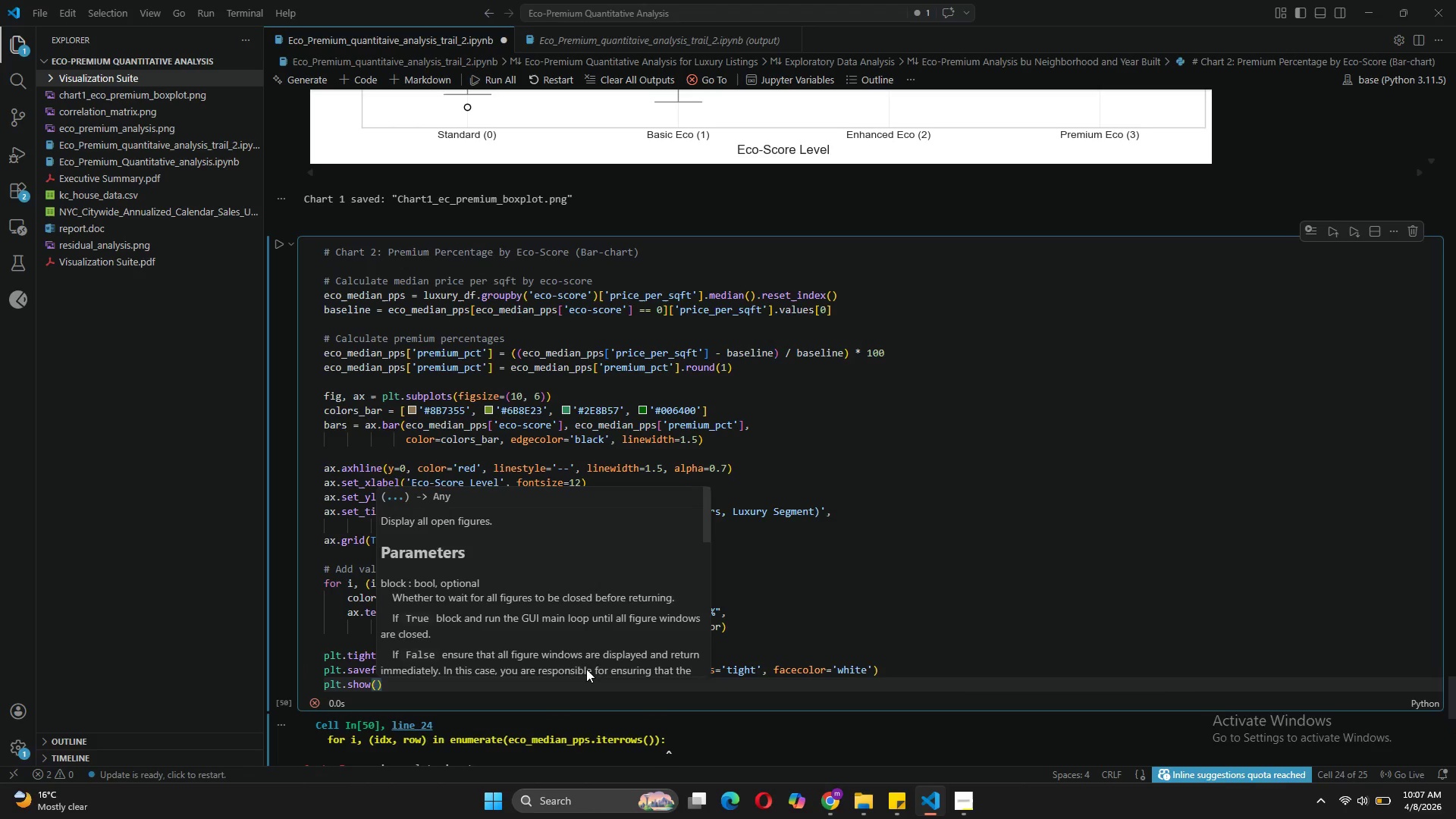 
key(ArrowRight)
 